 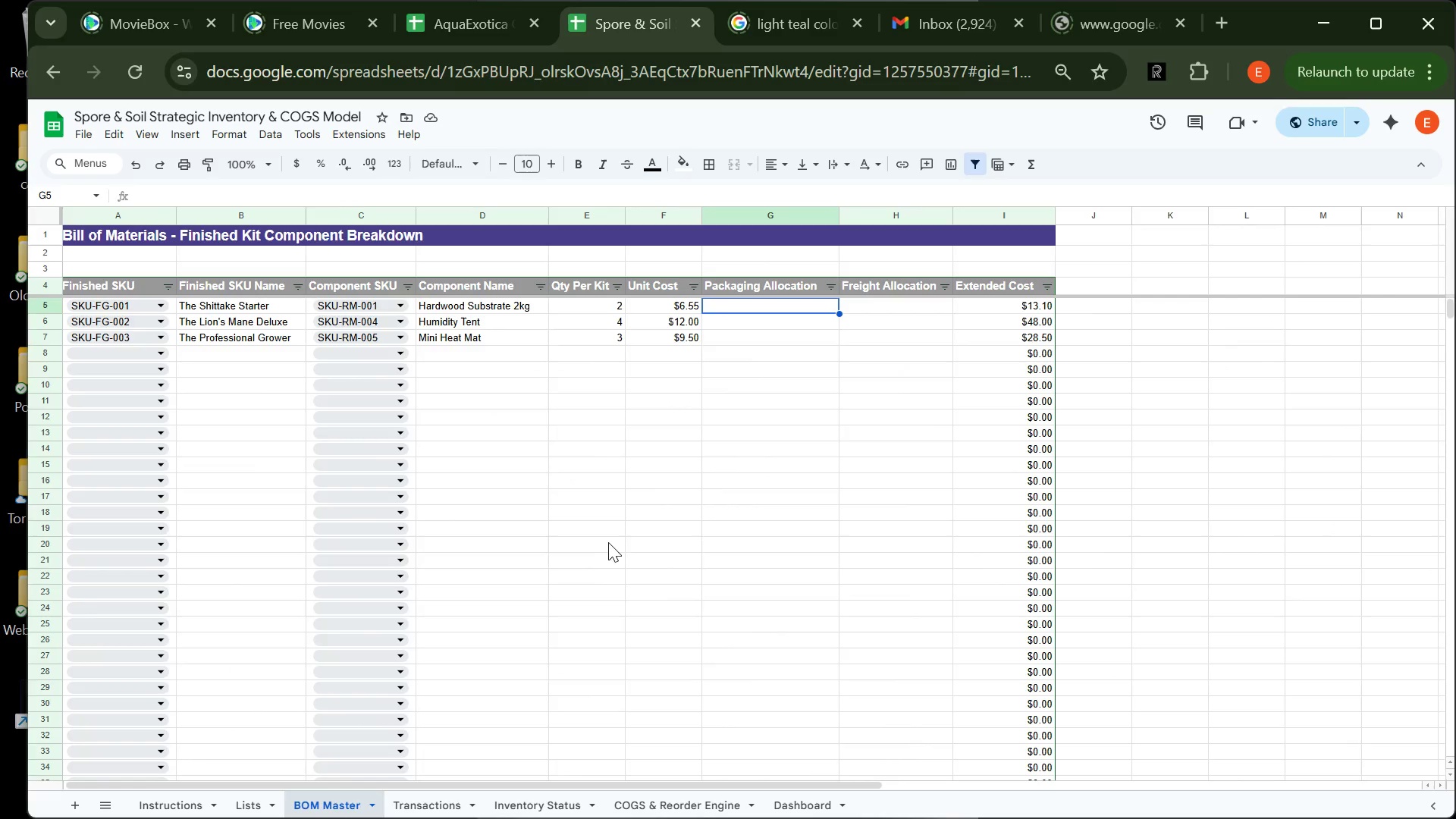 
left_click([871, 312])
 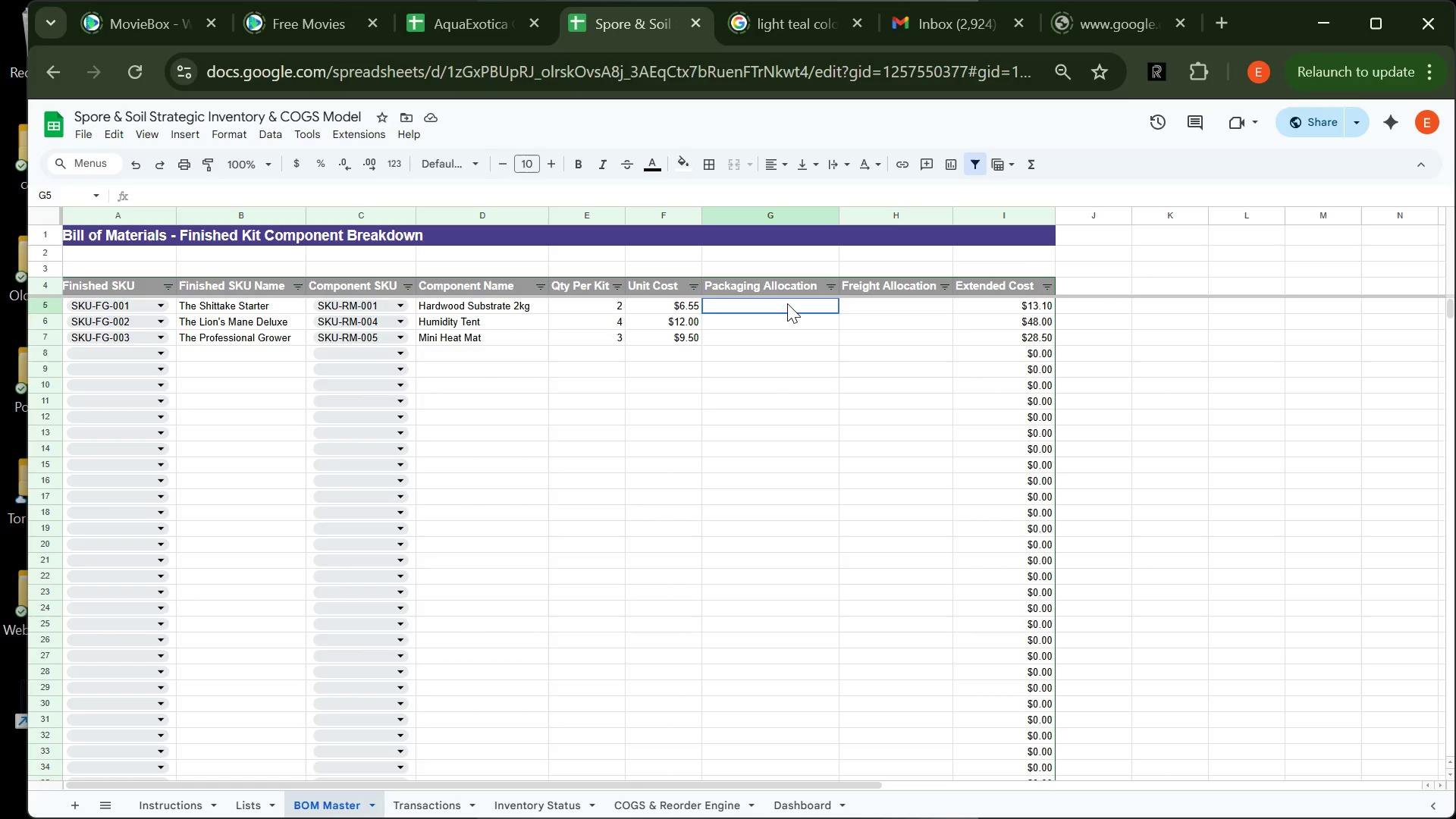 
left_click([787, 303])
 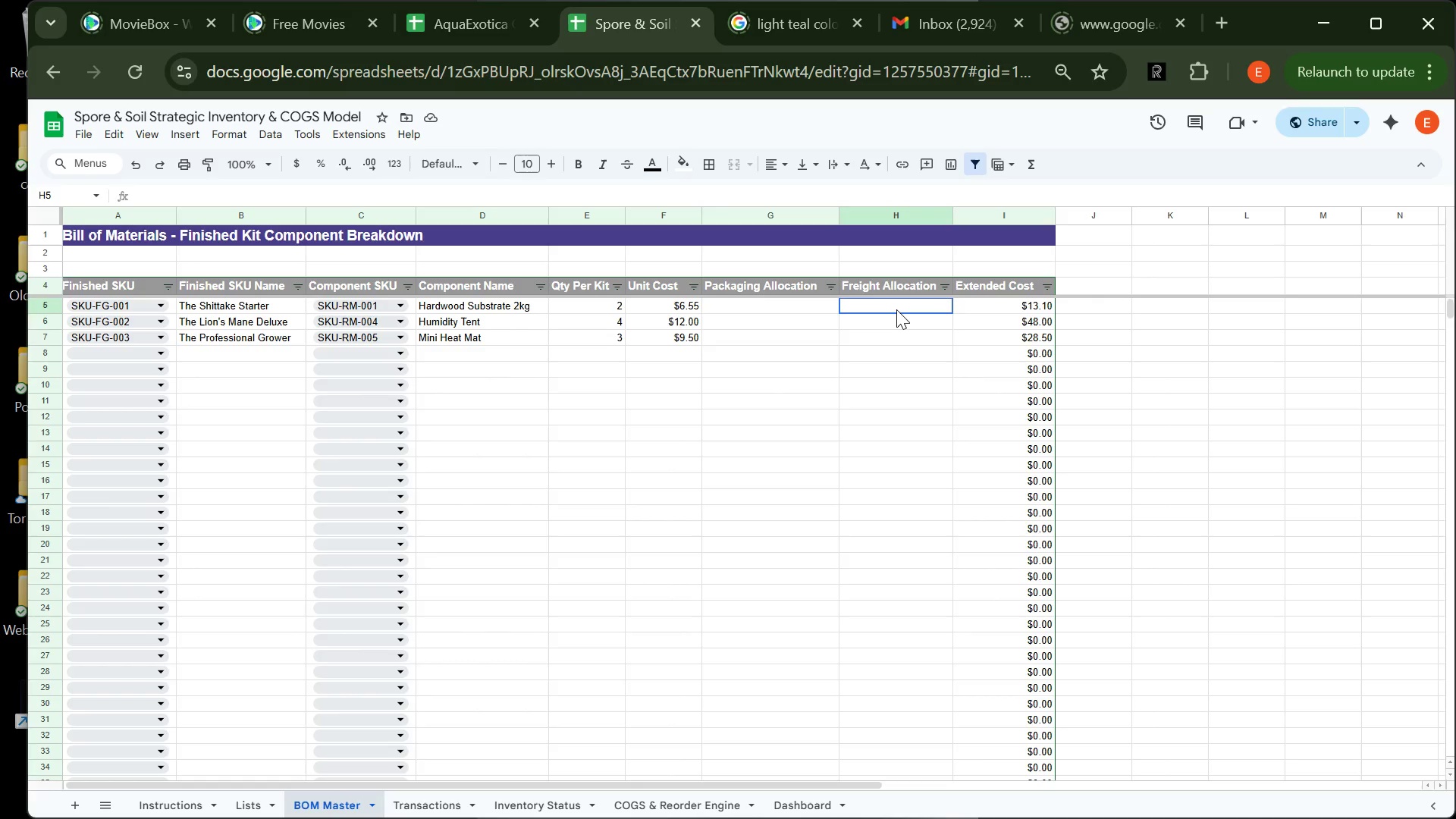 
left_click([896, 309])
 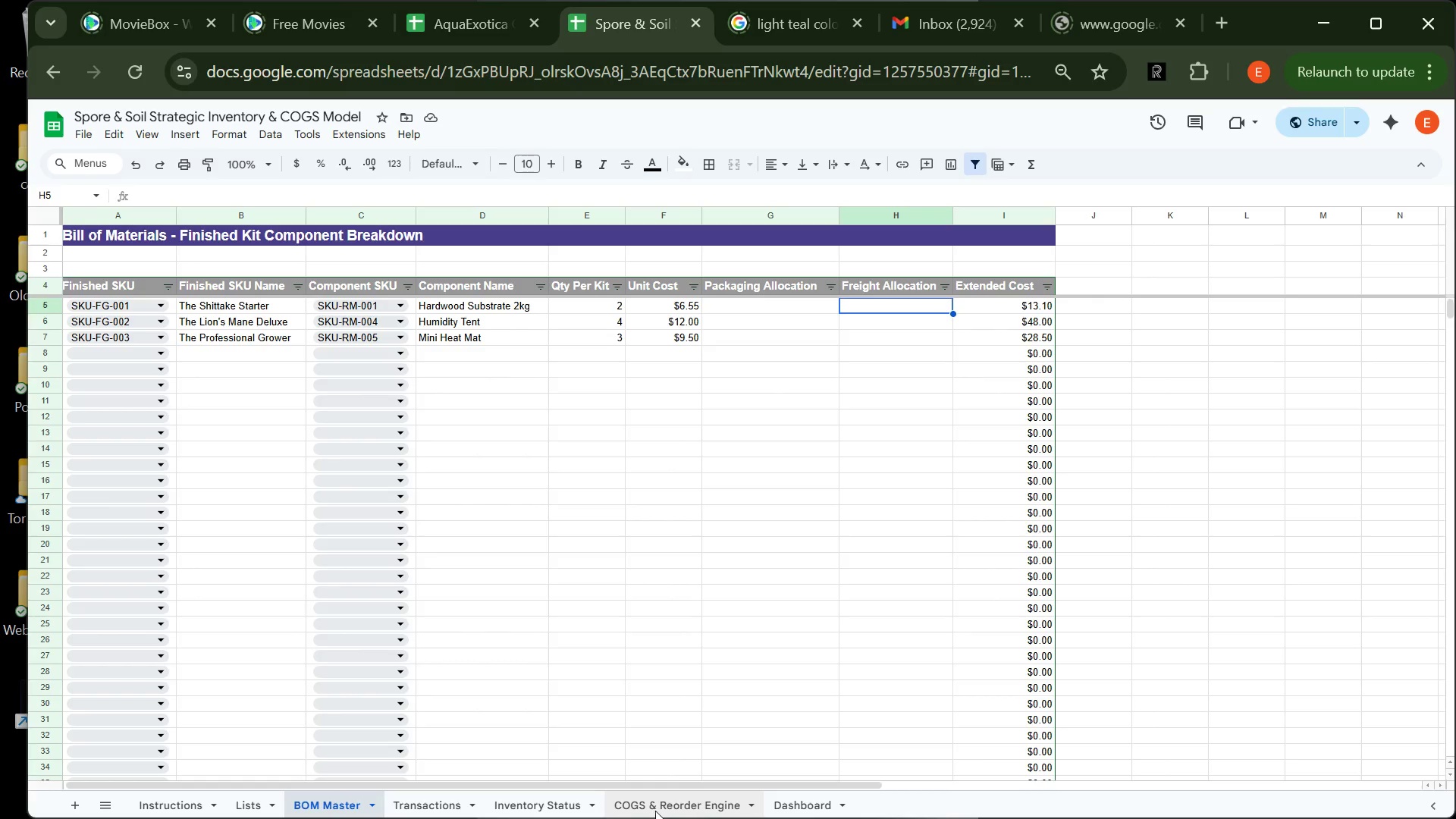 
left_click([655, 811])
 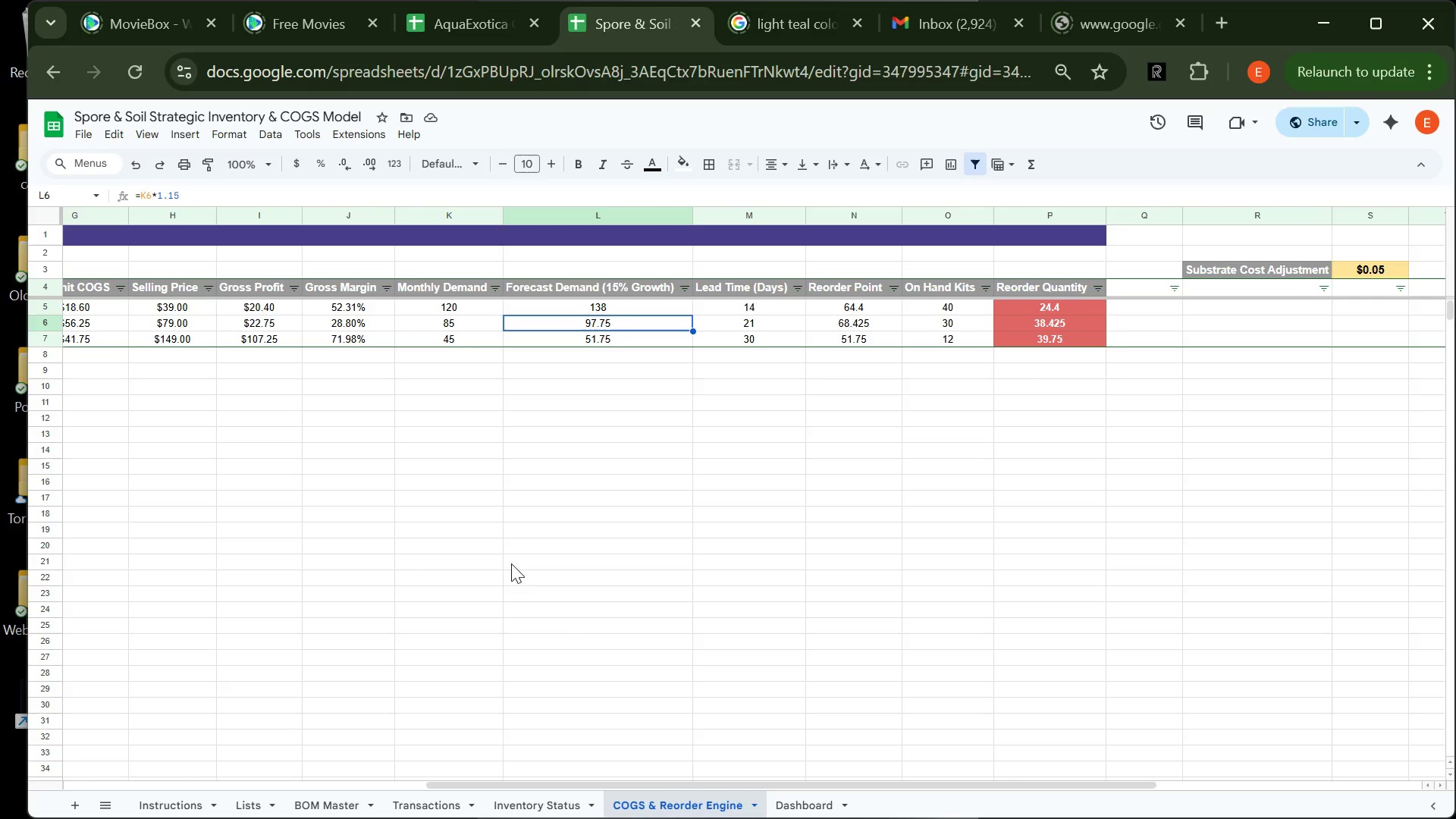 
wait(7.34)
 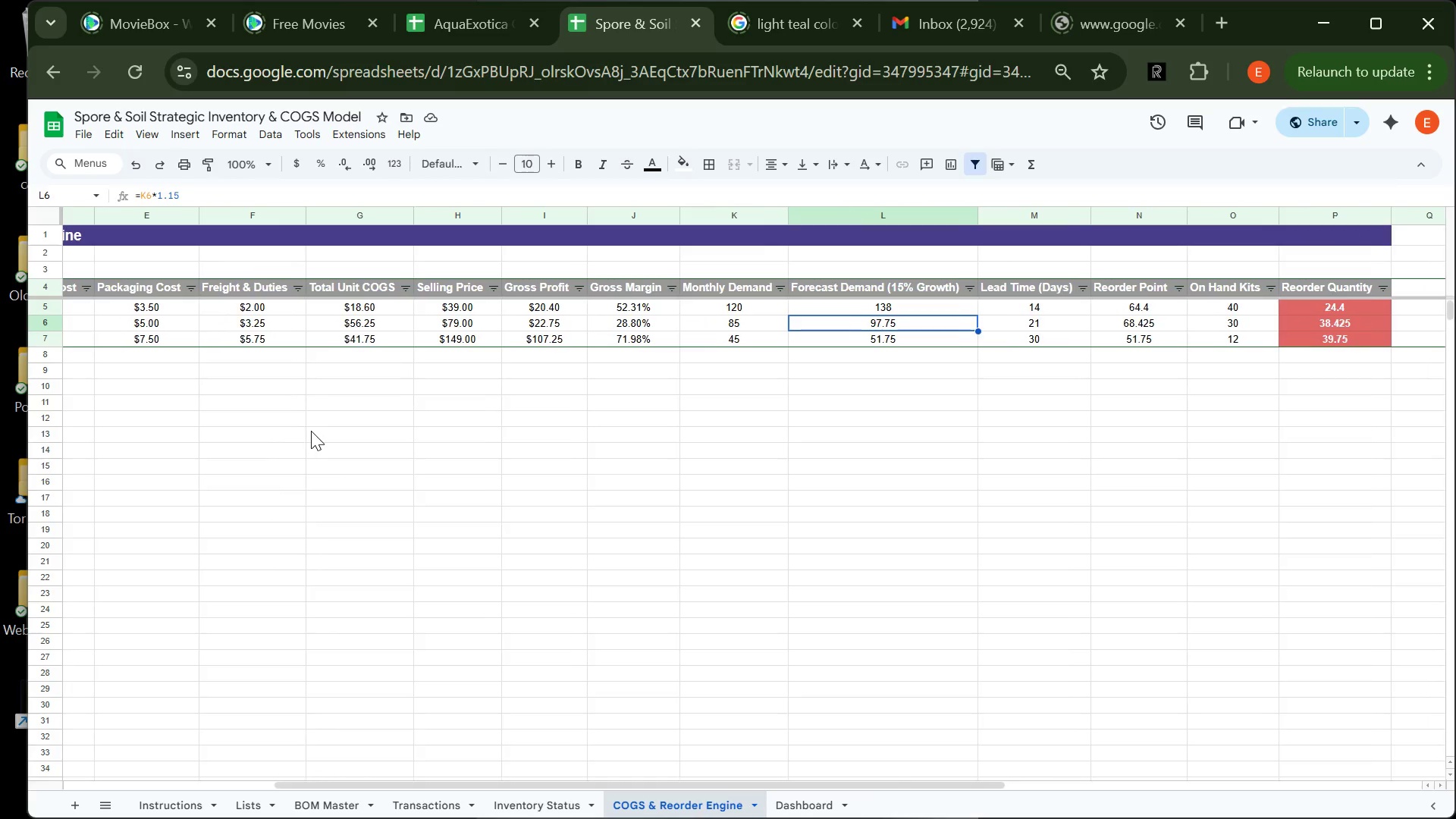 
left_click([789, 799])
 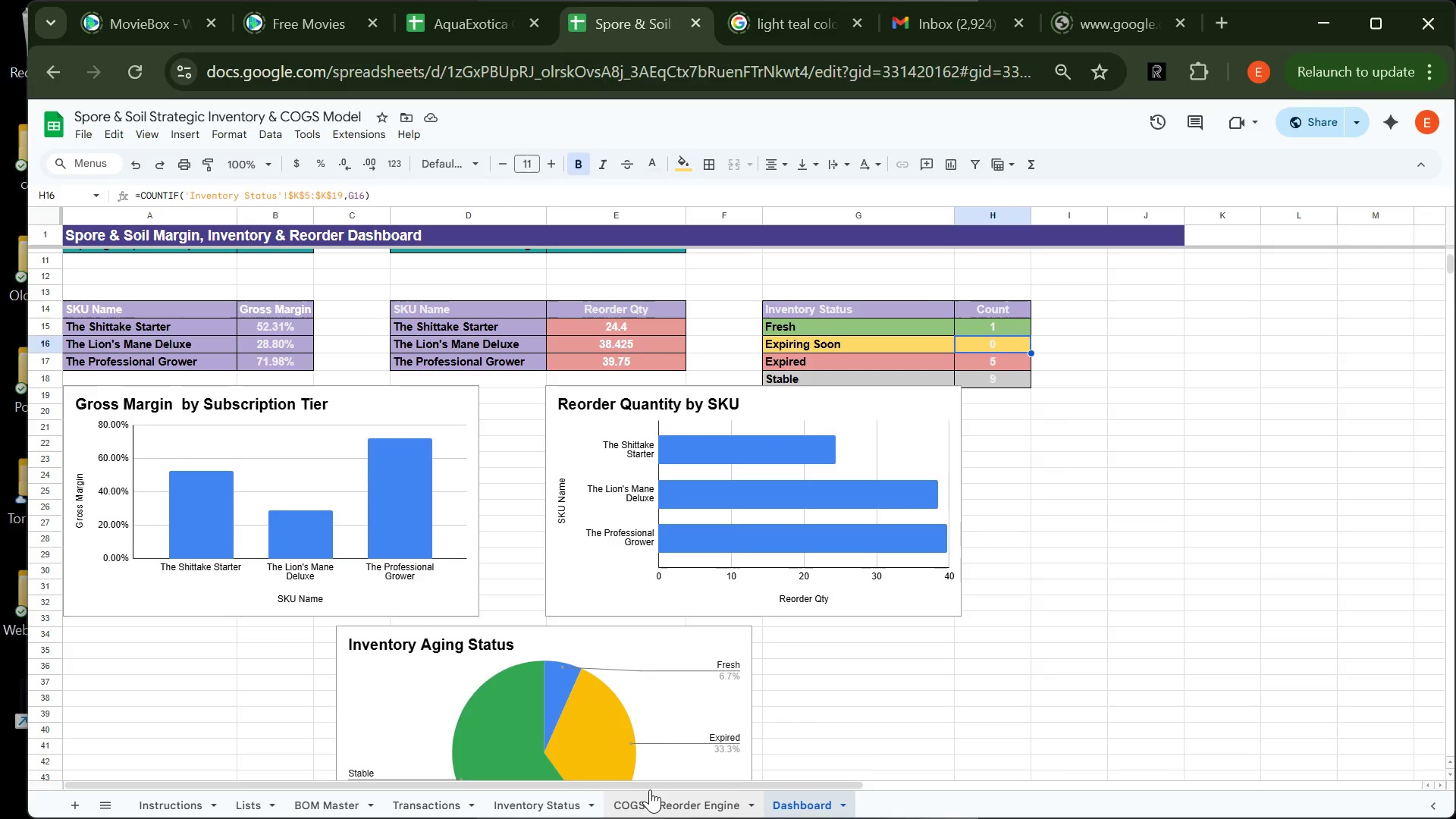 
wait(6.59)
 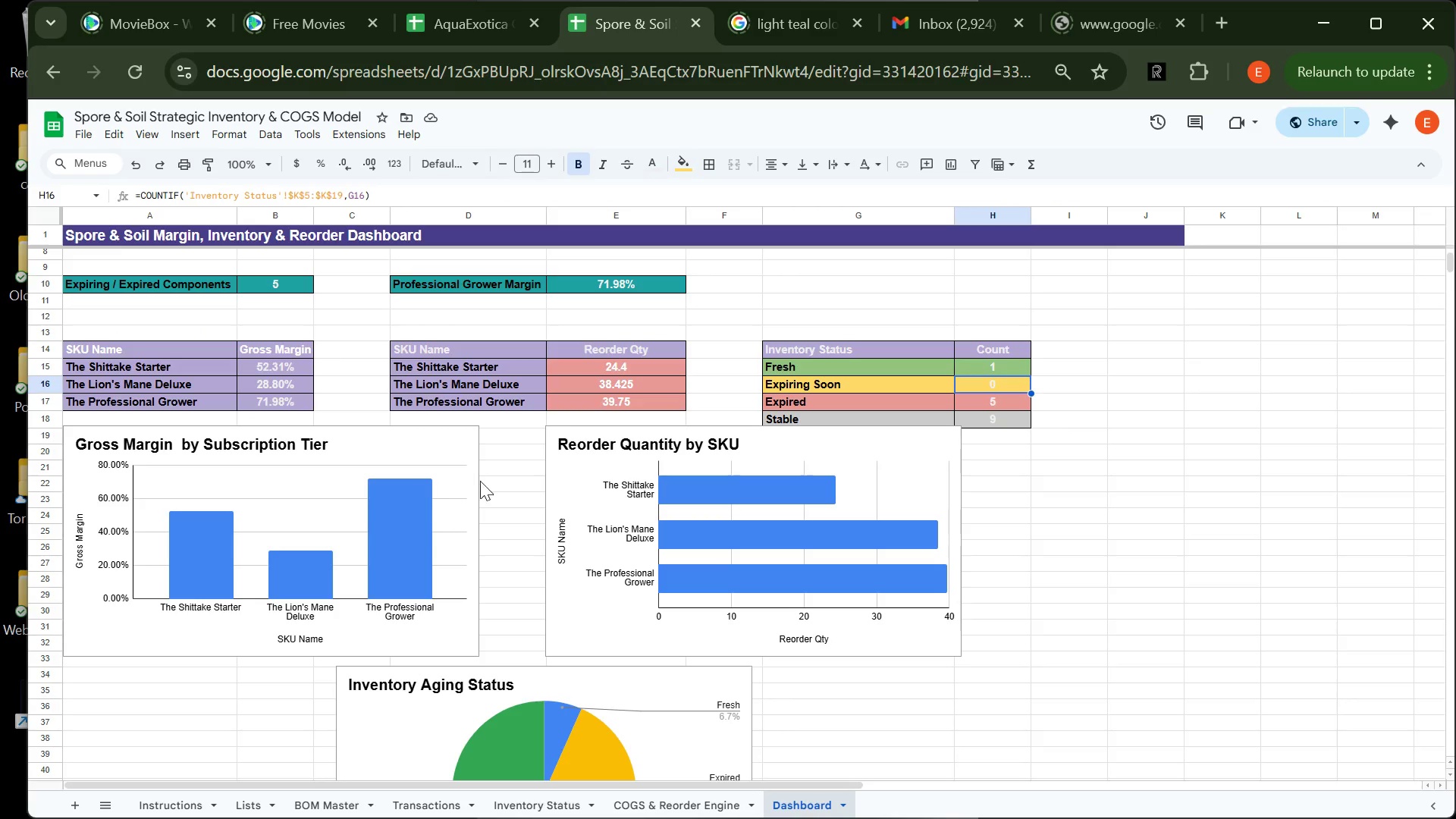 
left_click([999, 325])
 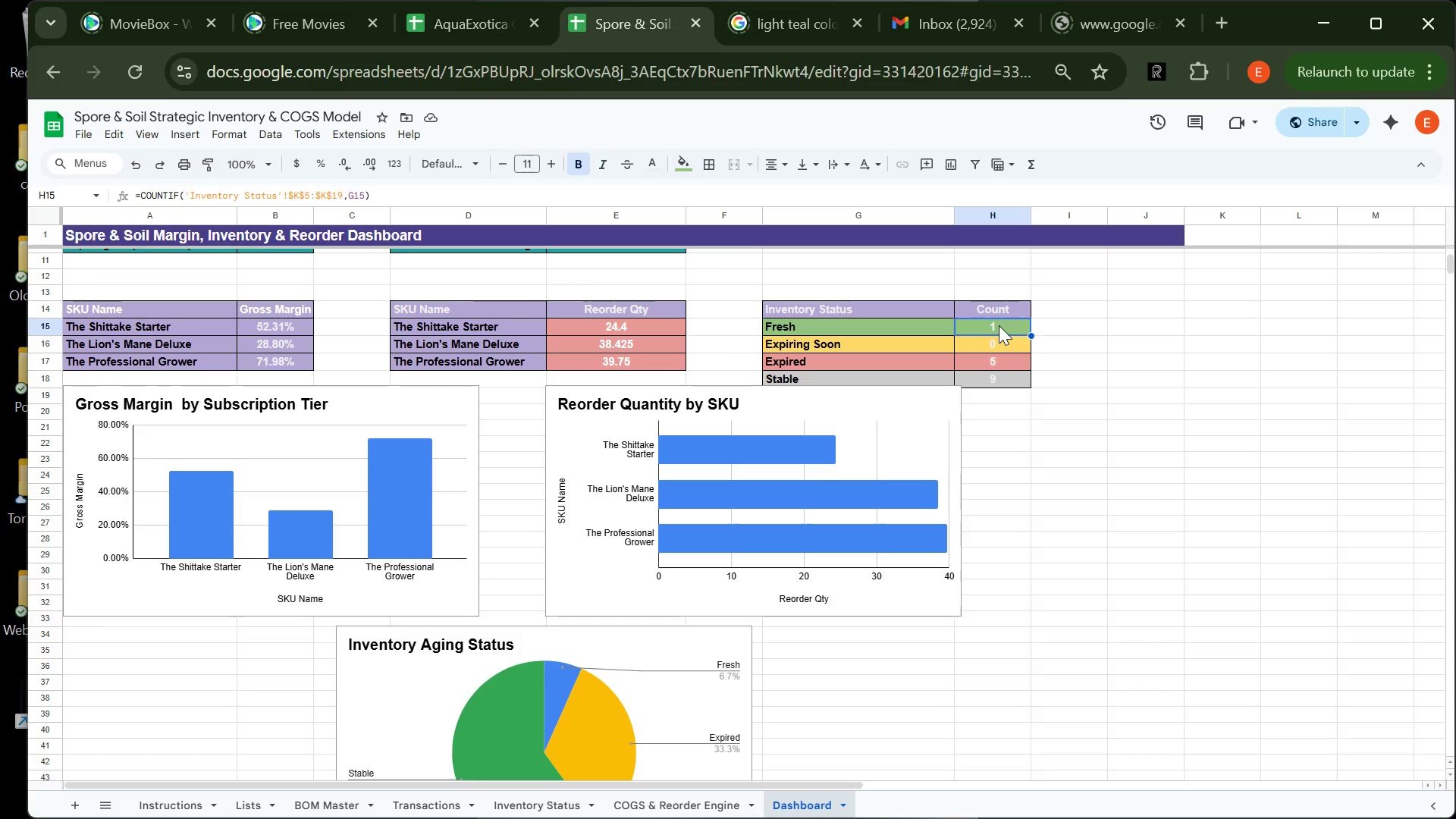 
left_click([999, 325])
 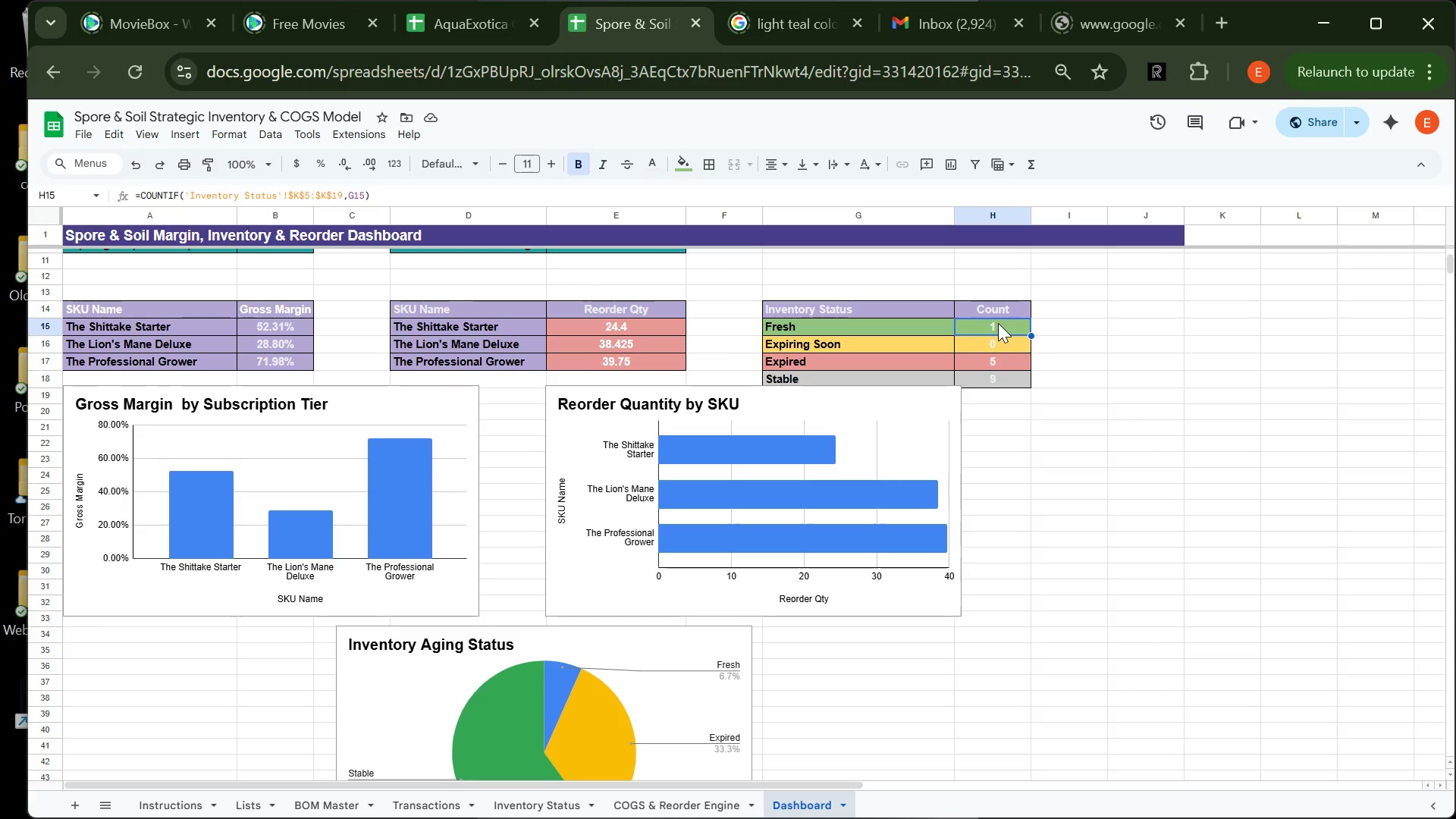 
wait(6.25)
 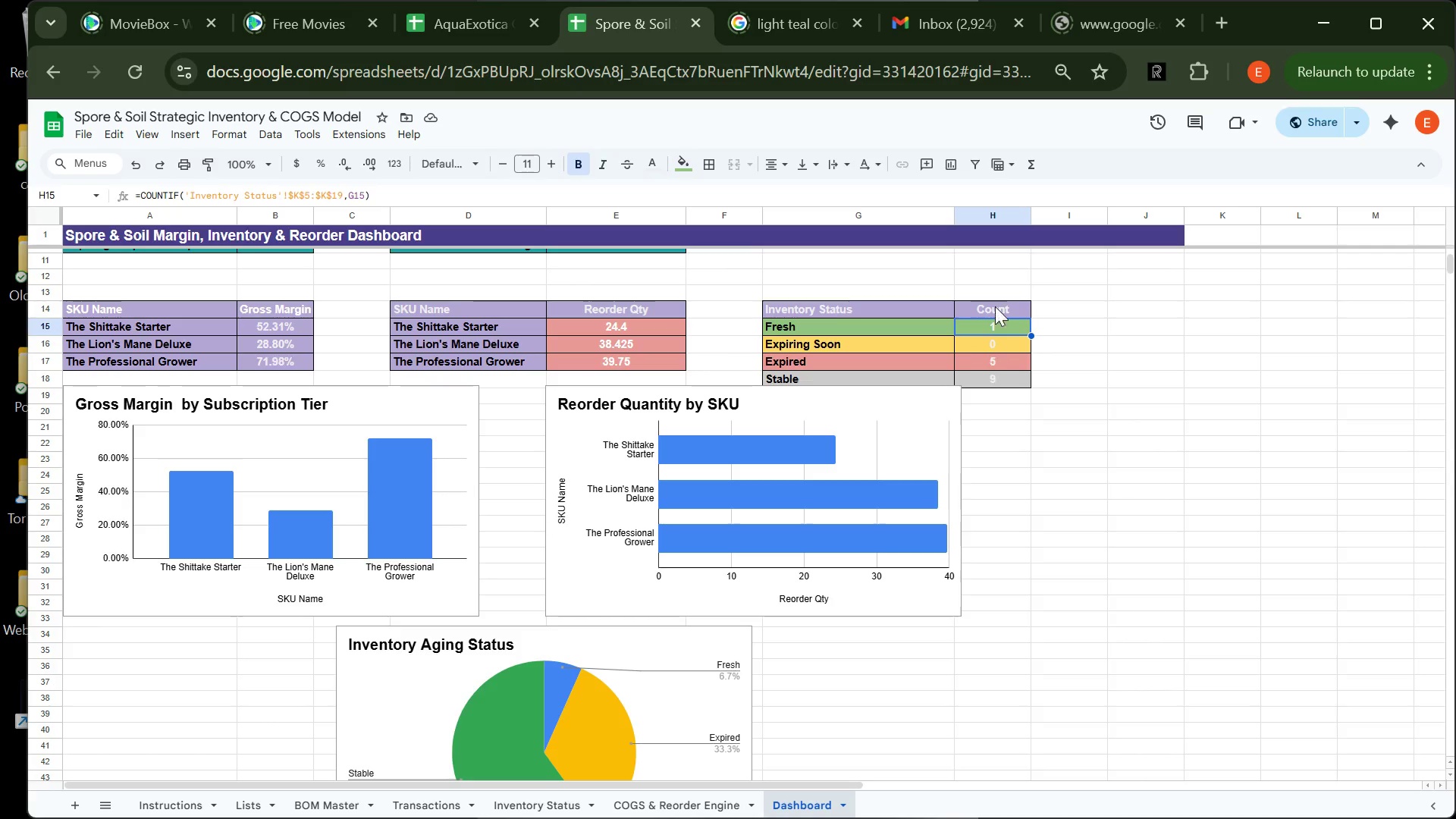 
left_click_drag(start_coordinate=[996, 323], to_coordinate=[1000, 386])
 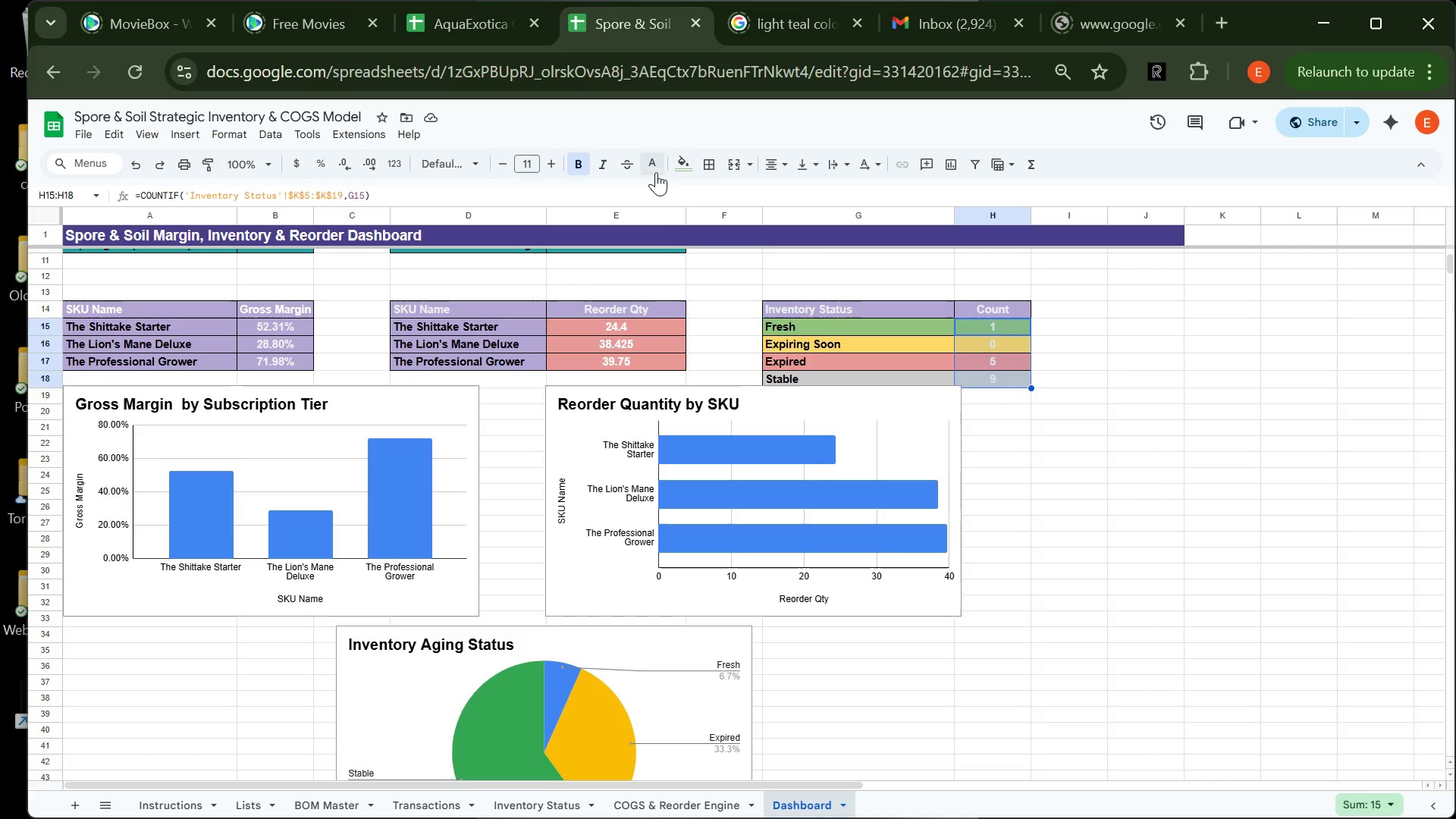 
left_click_drag(start_coordinate=[656, 172], to_coordinate=[655, 218])
 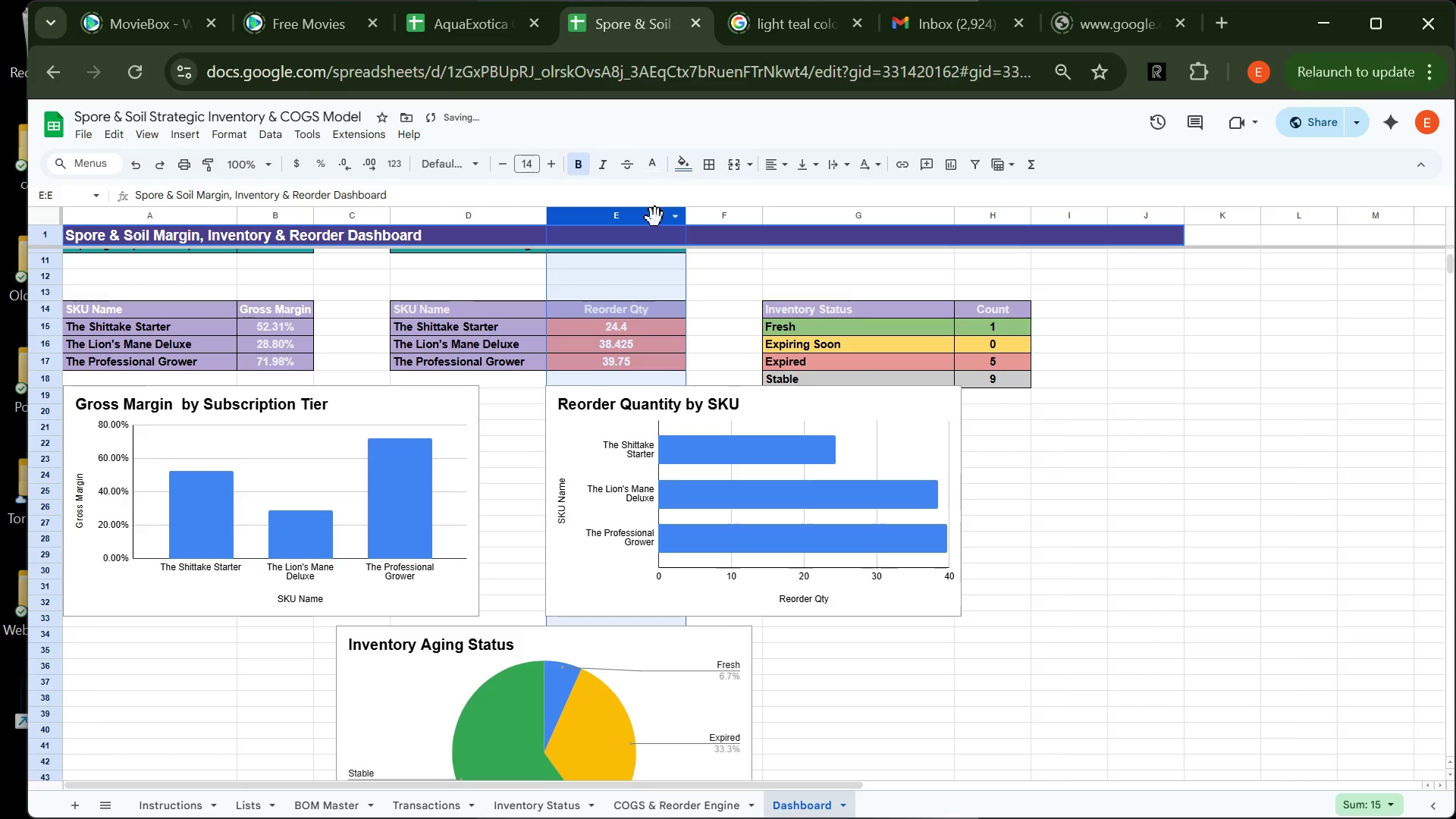 
left_click([655, 218])
 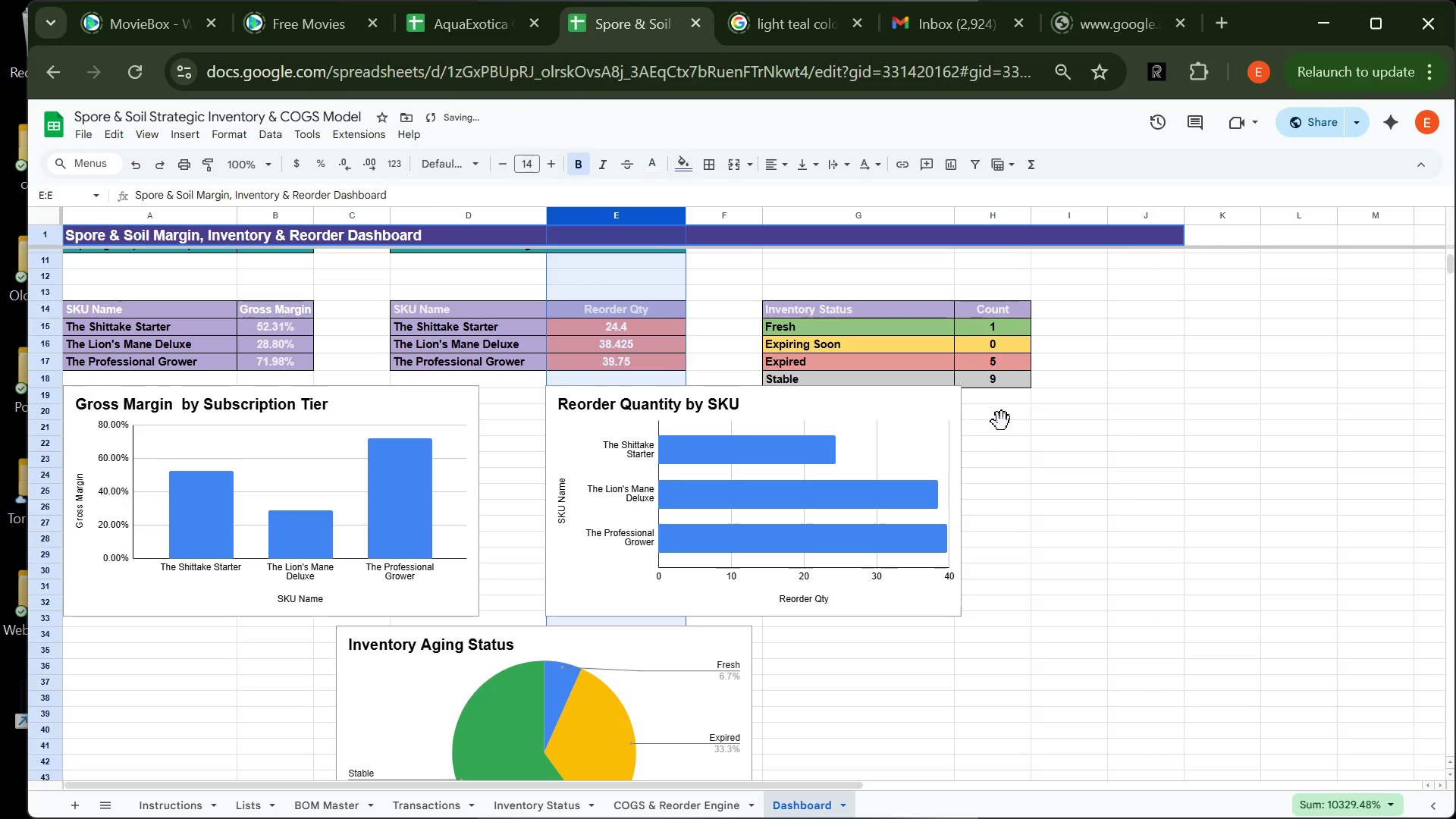 
left_click([1002, 422])
 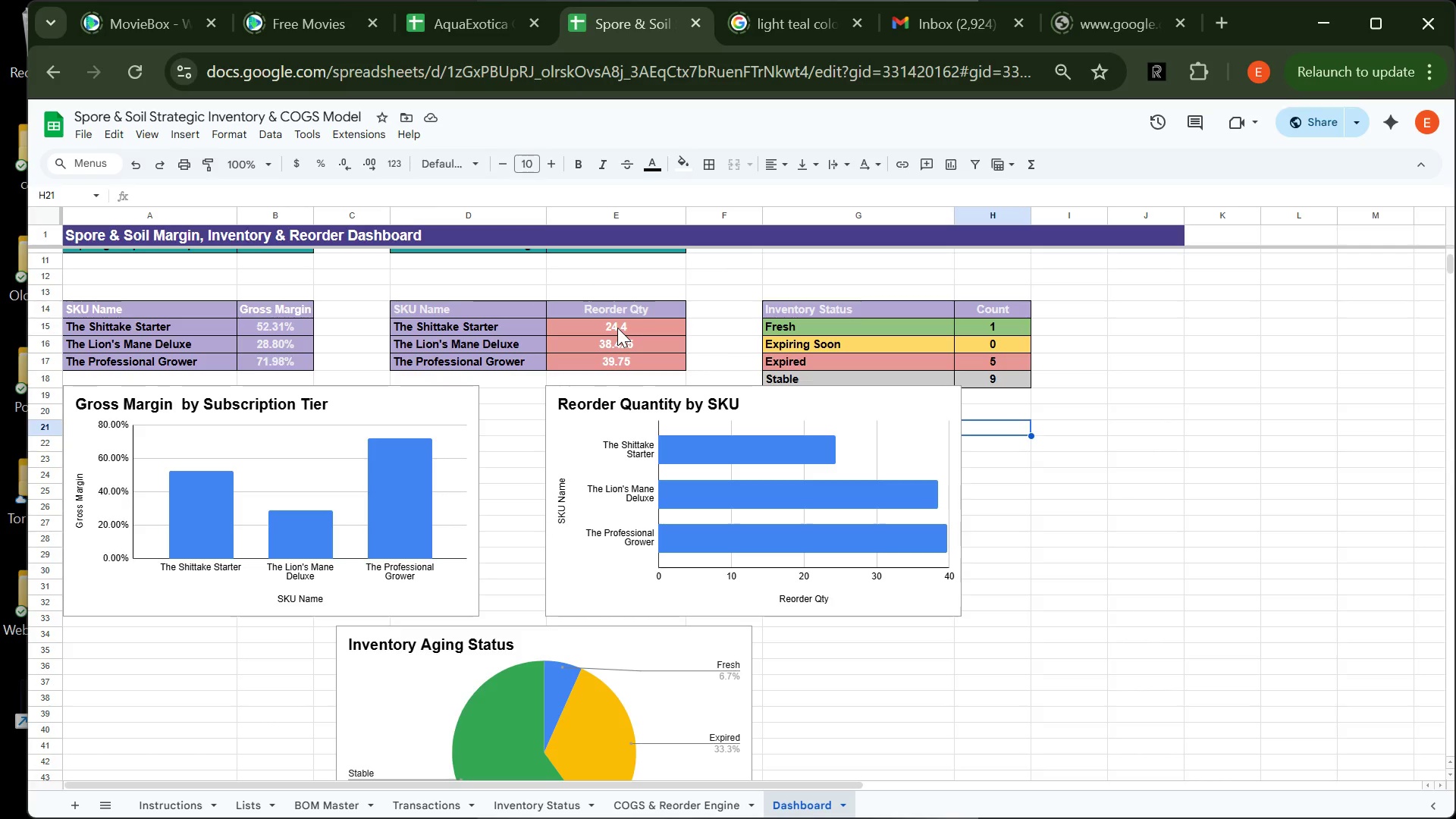 
wait(7.56)
 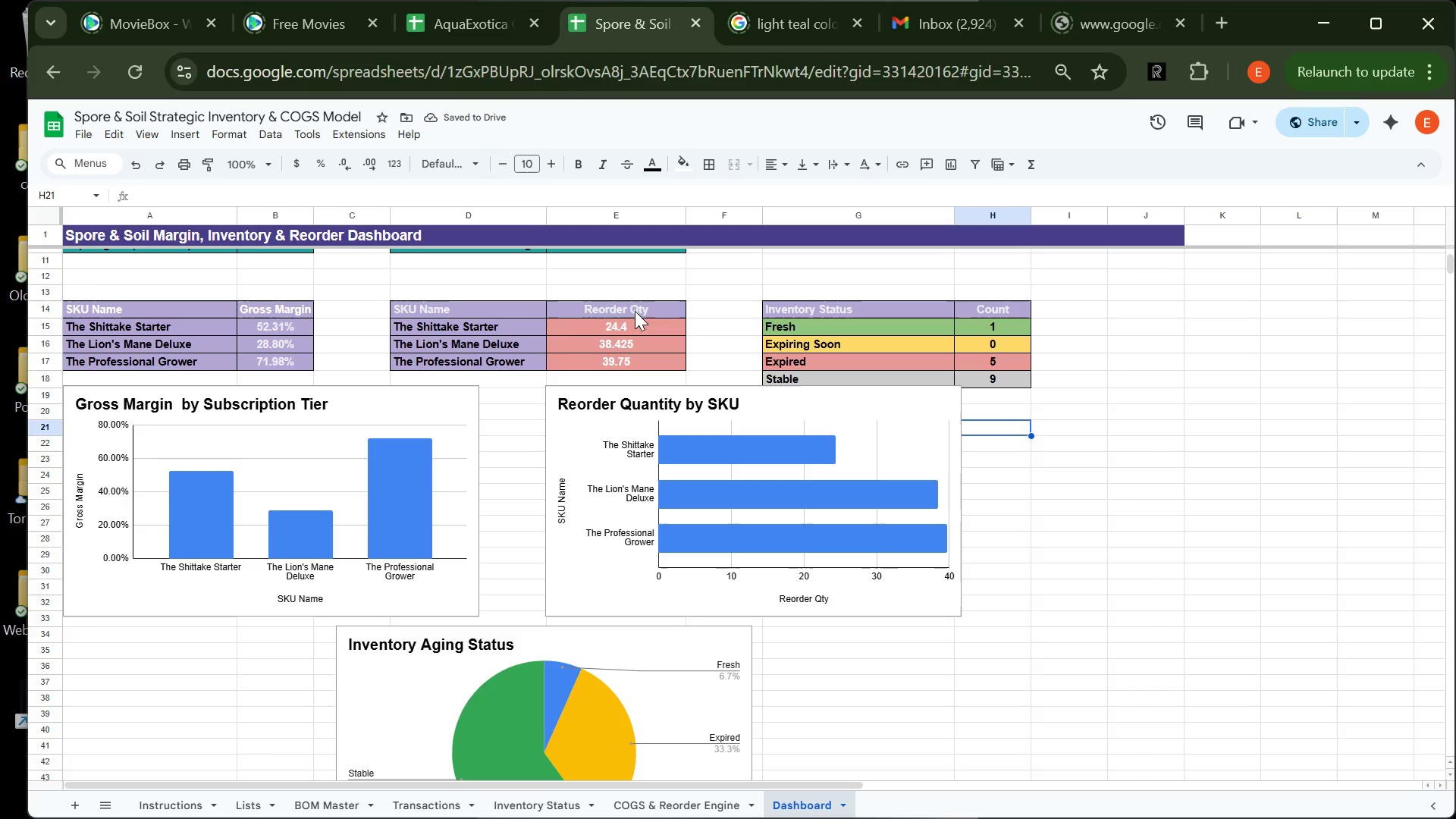 
left_click_drag(start_coordinate=[617, 328], to_coordinate=[629, 360])
 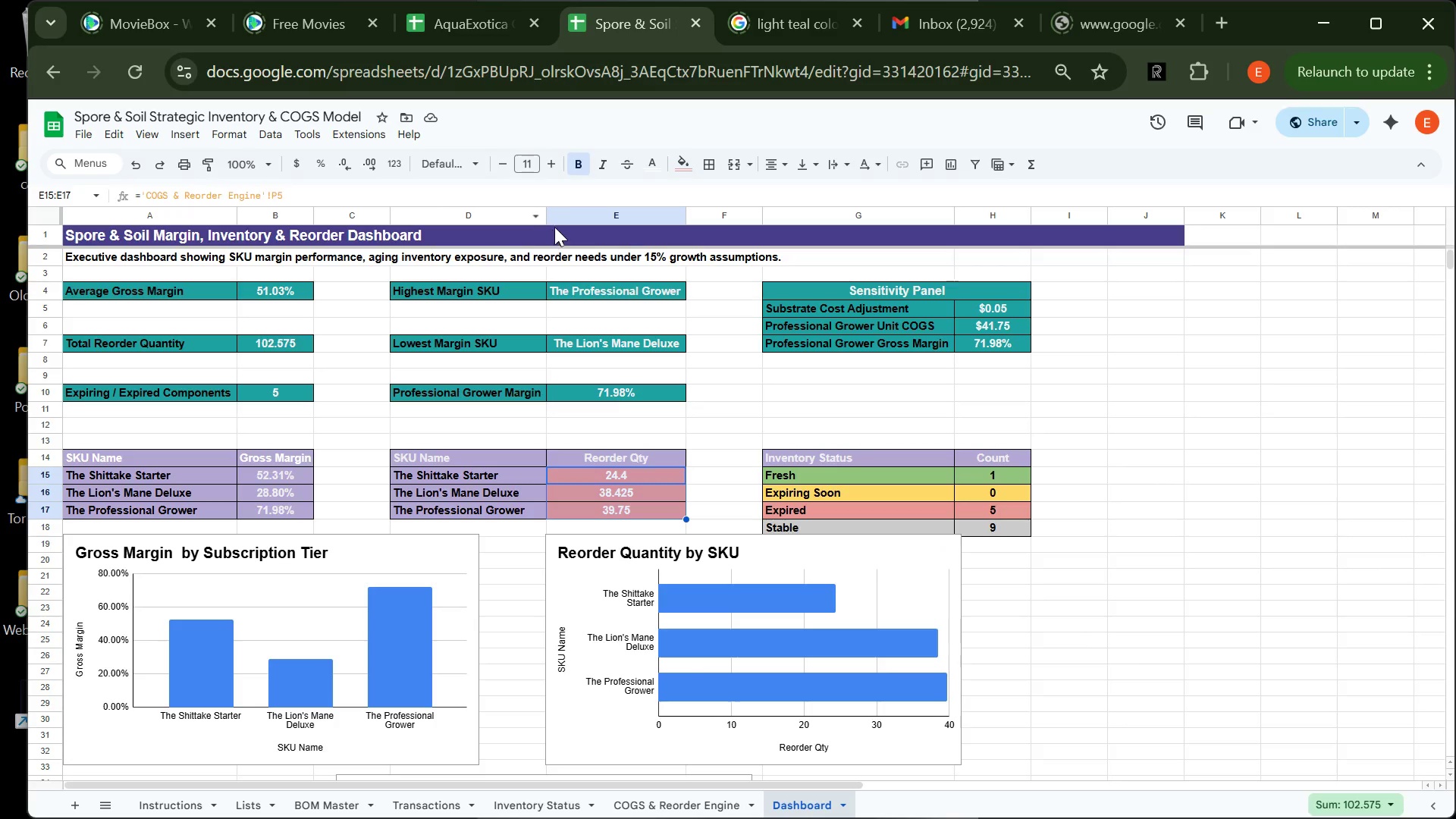 
wait(10.77)
 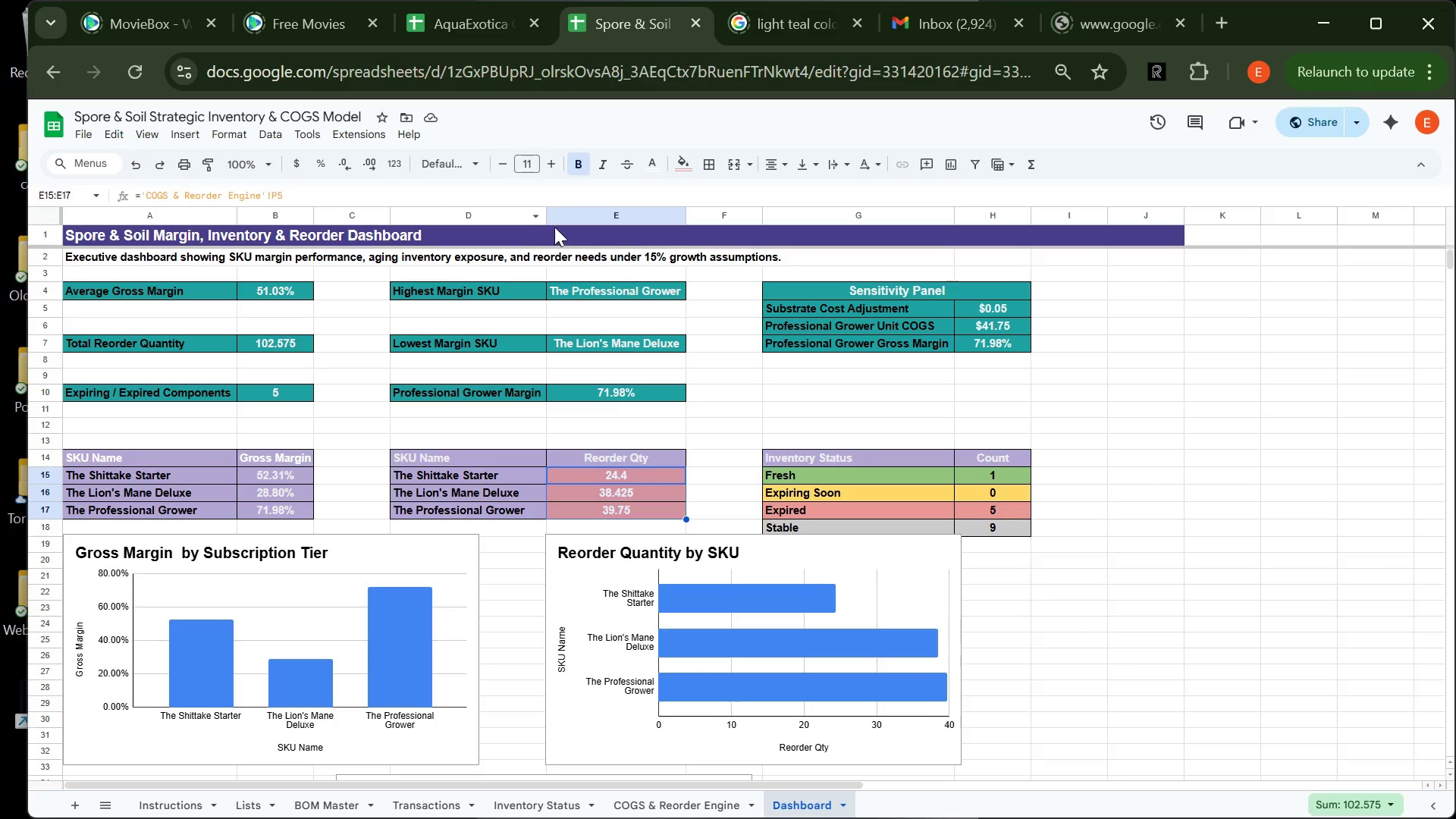 
left_click([652, 158])
 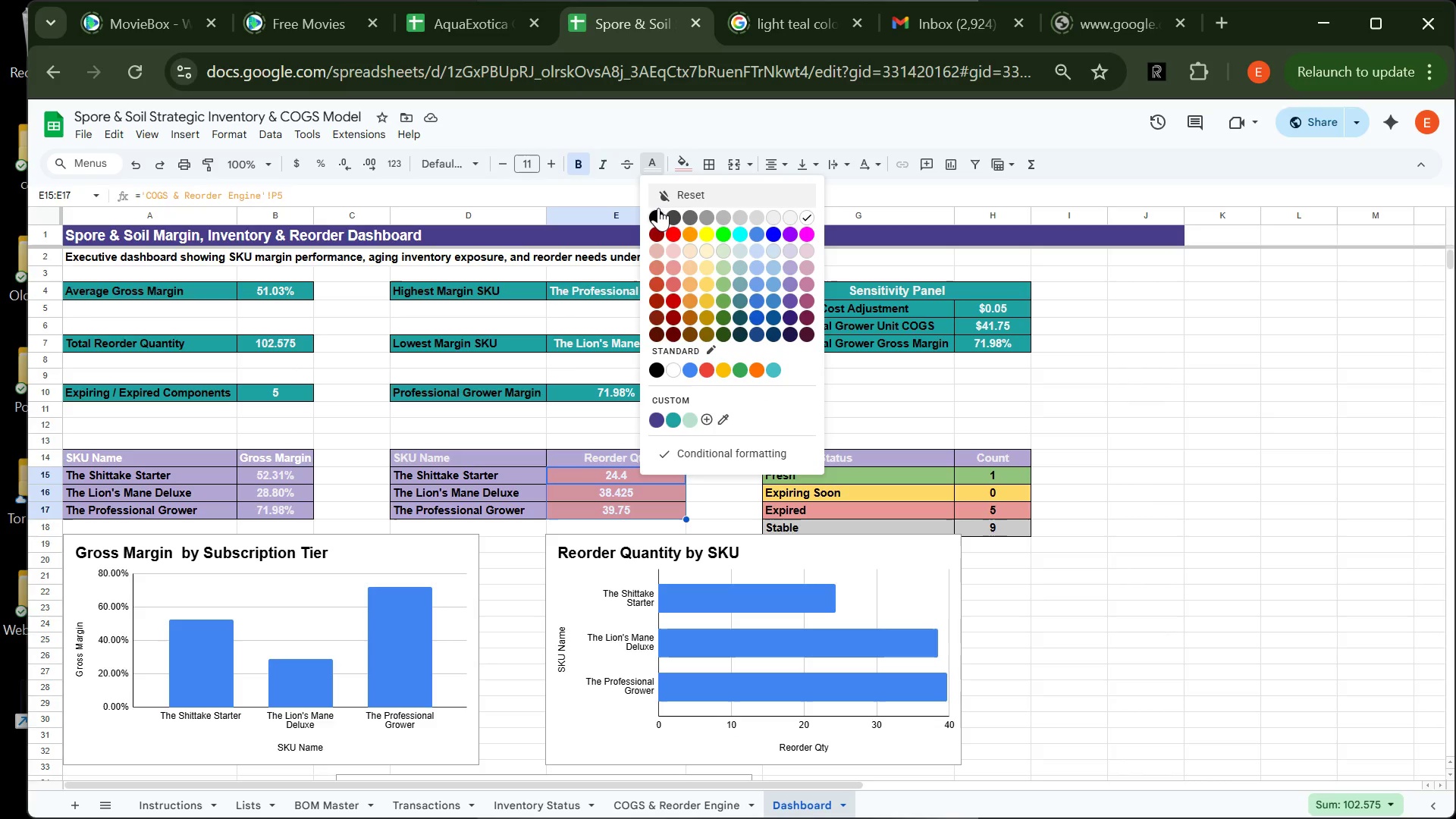 
left_click([658, 208])
 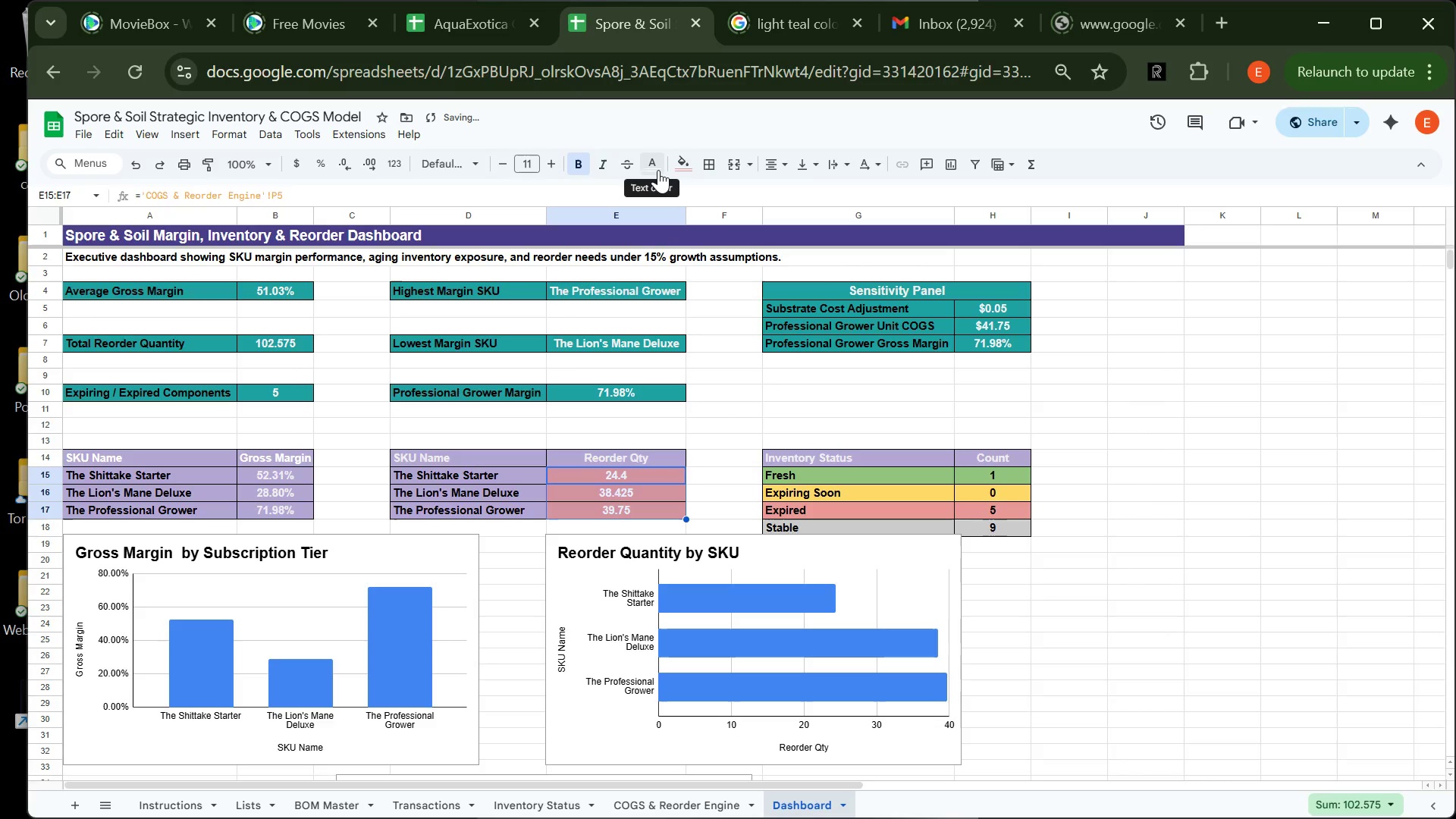 
left_click([657, 170])
 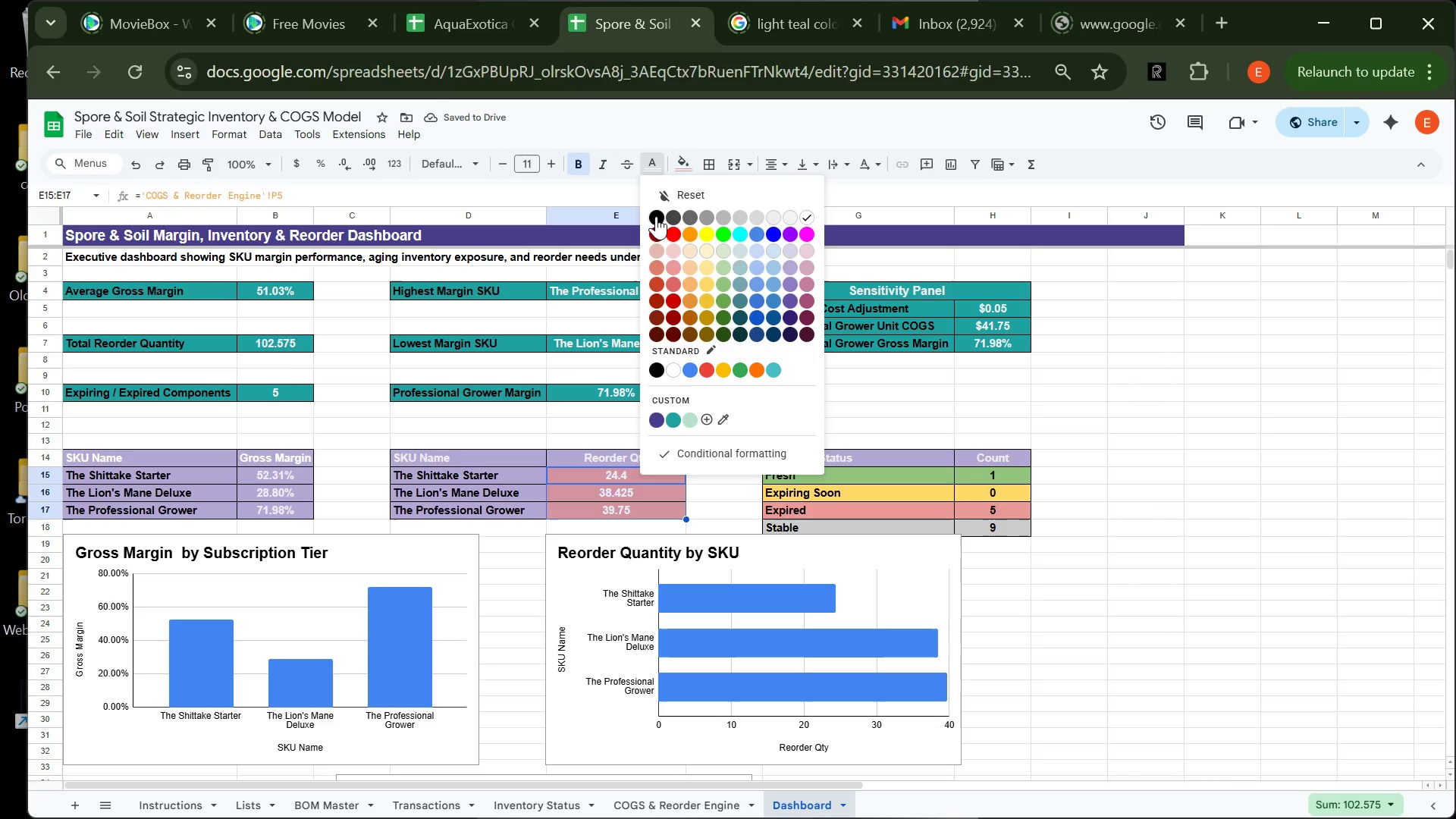 
left_click([656, 216])
 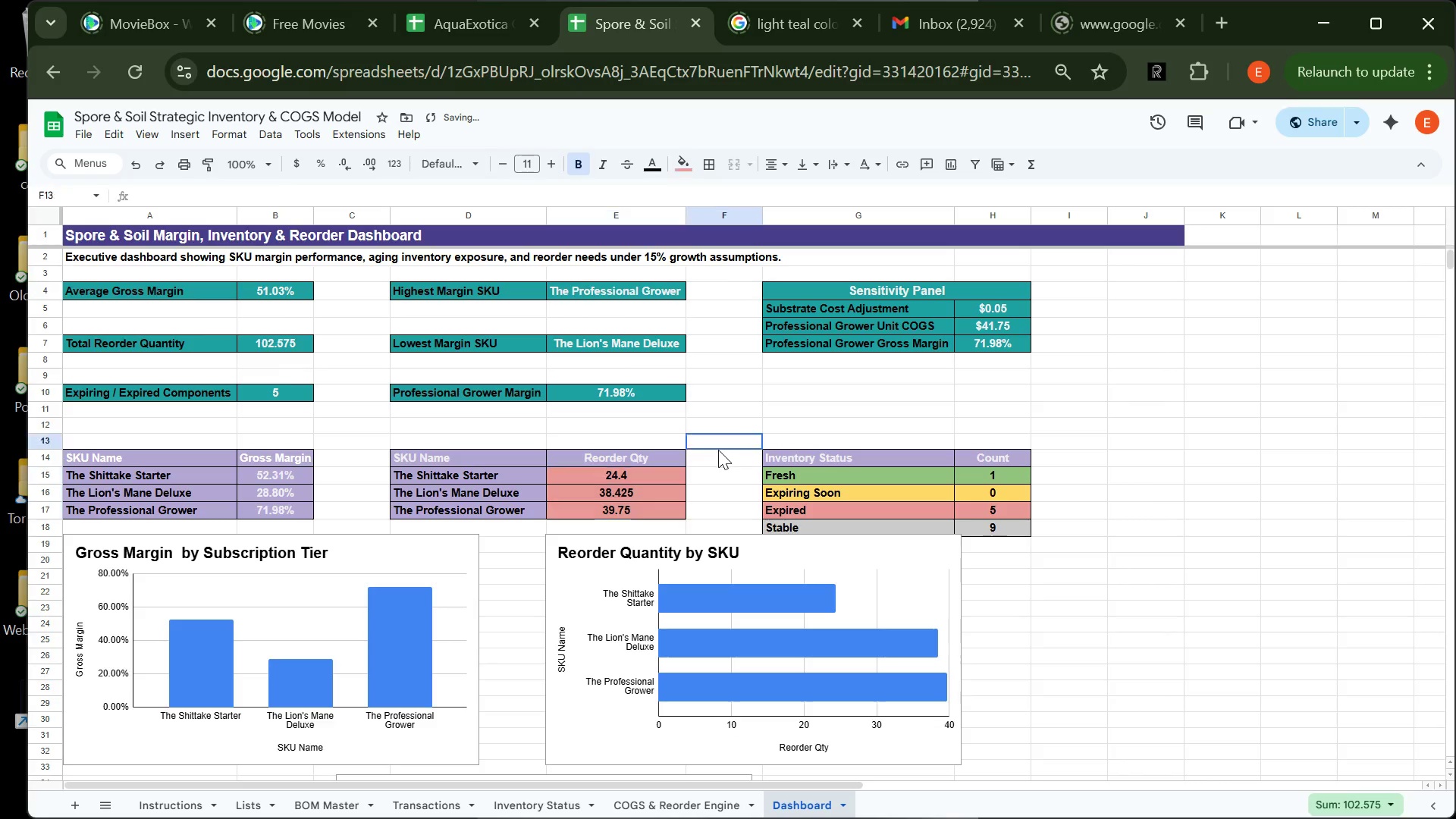 
left_click([718, 450])
 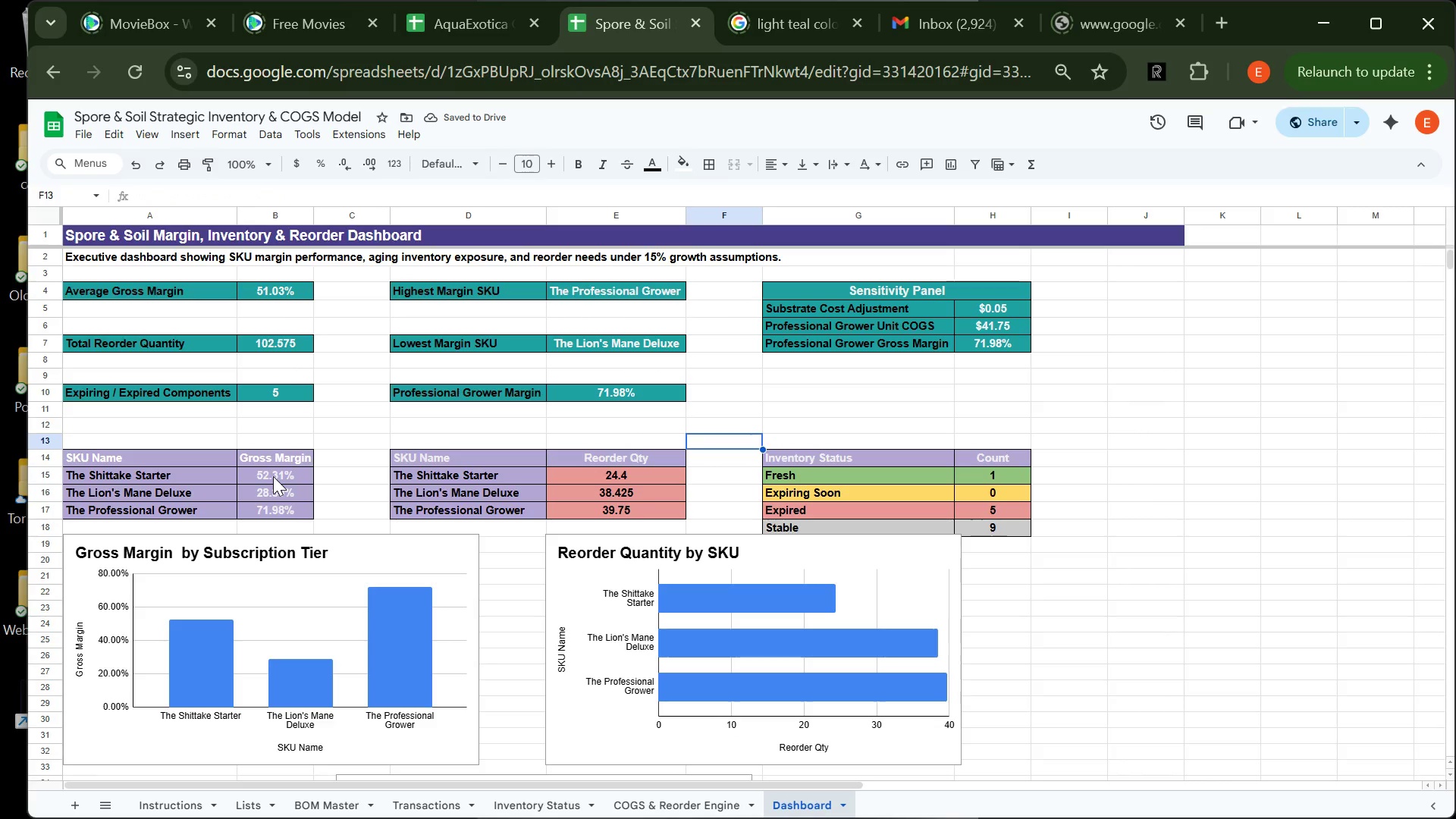 
left_click_drag(start_coordinate=[273, 476], to_coordinate=[280, 513])
 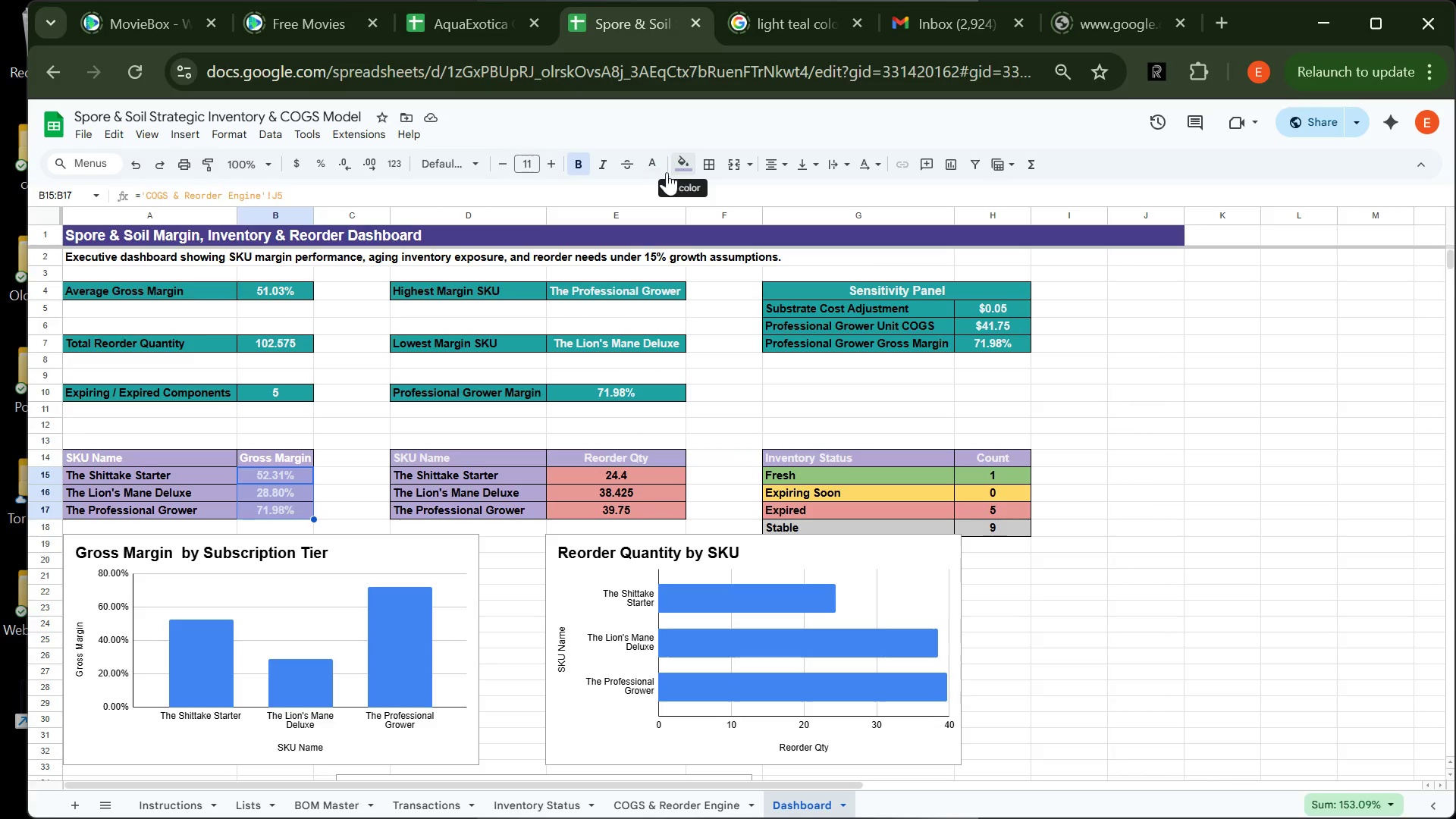 
left_click([654, 170])
 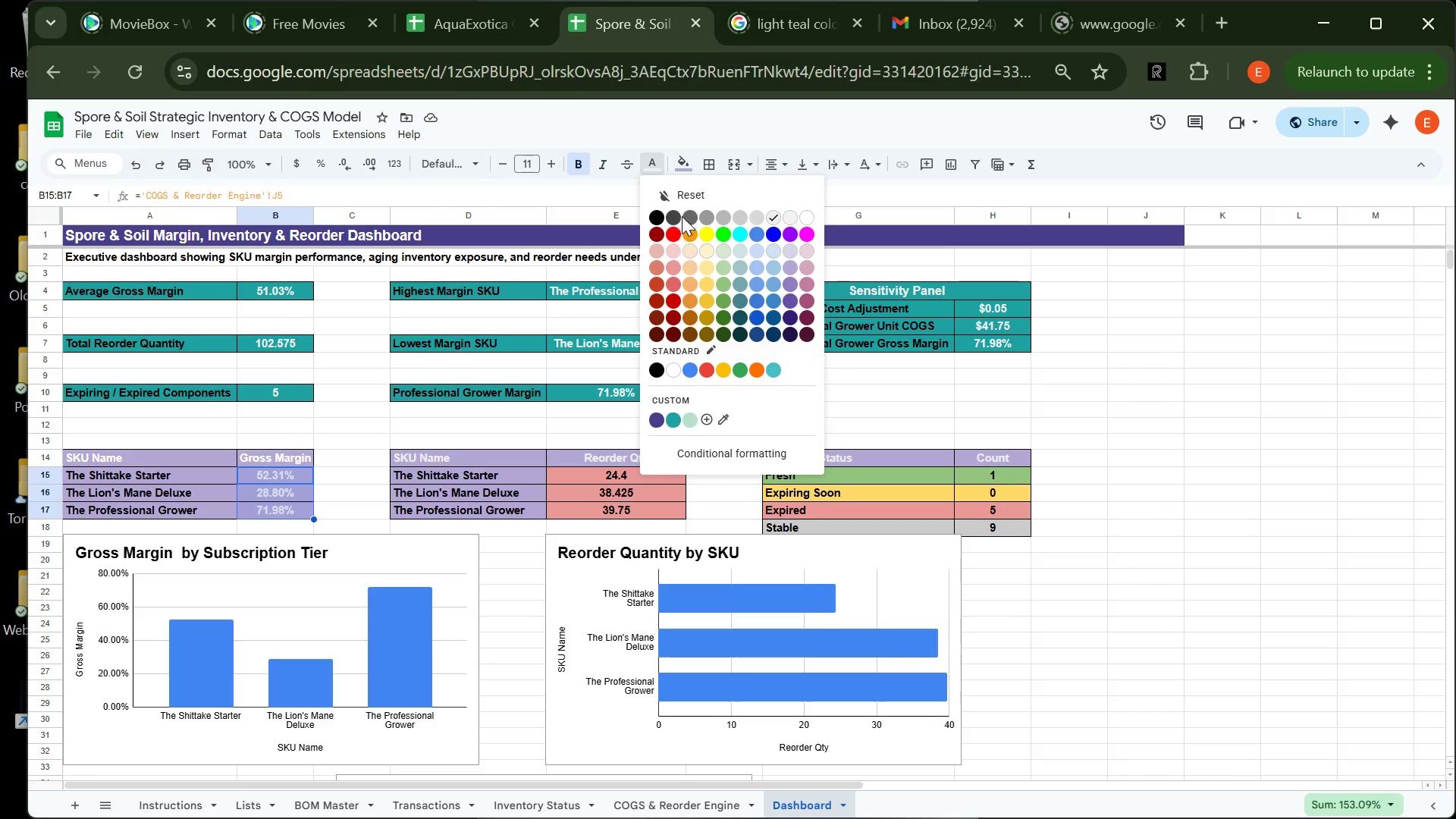 
left_click([675, 215])
 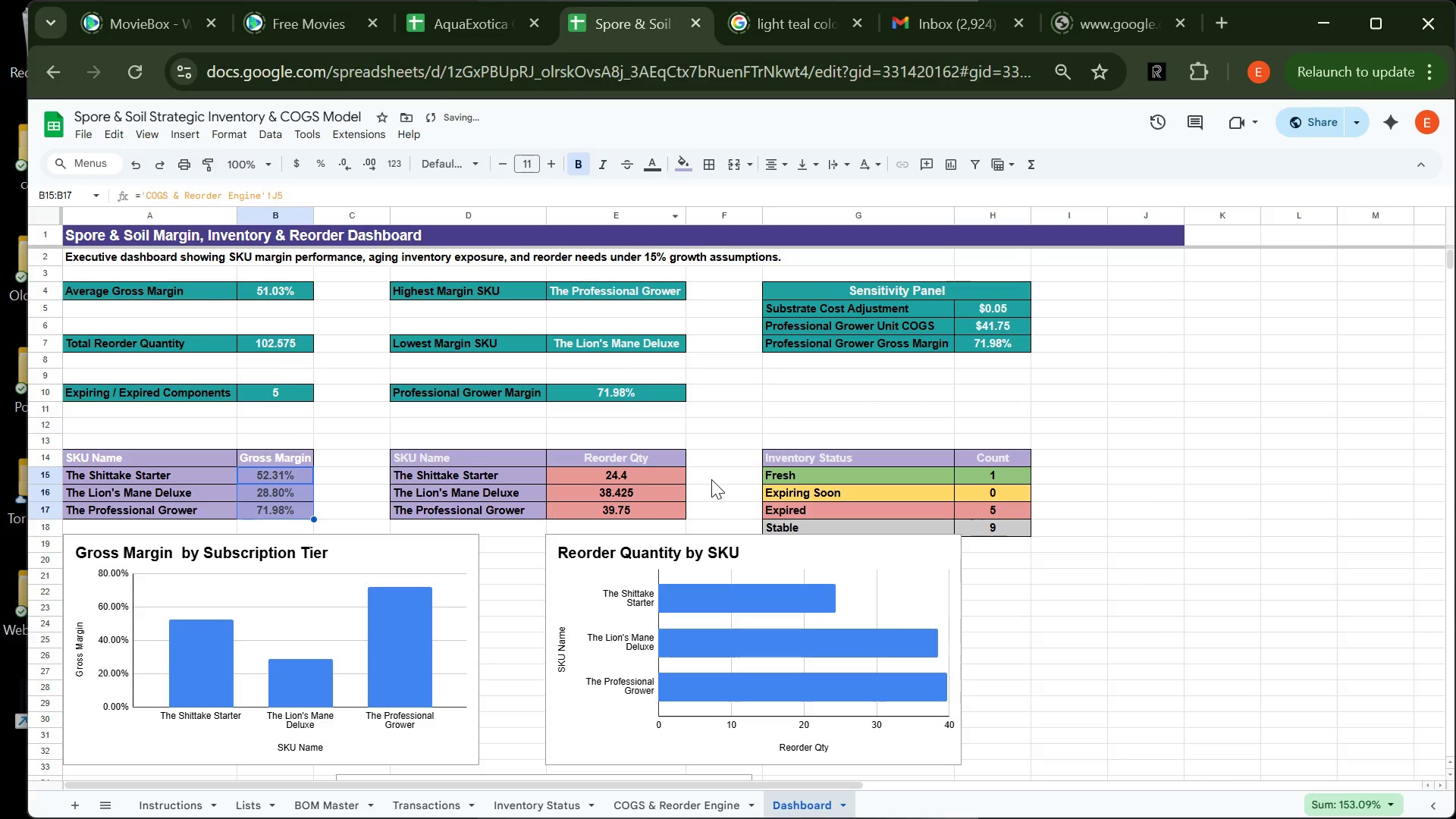 
left_click([713, 479])
 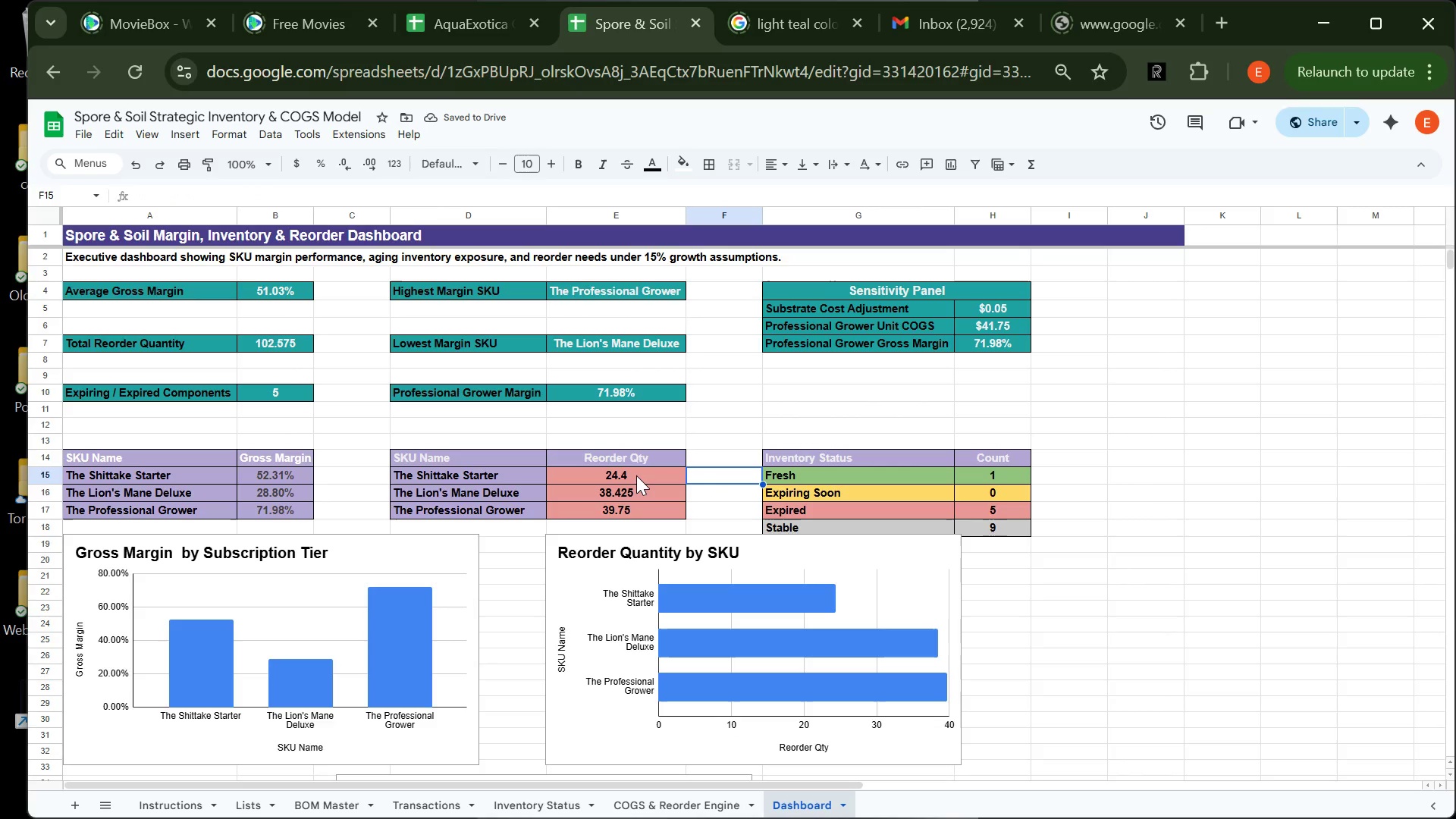 
left_click([636, 475])
 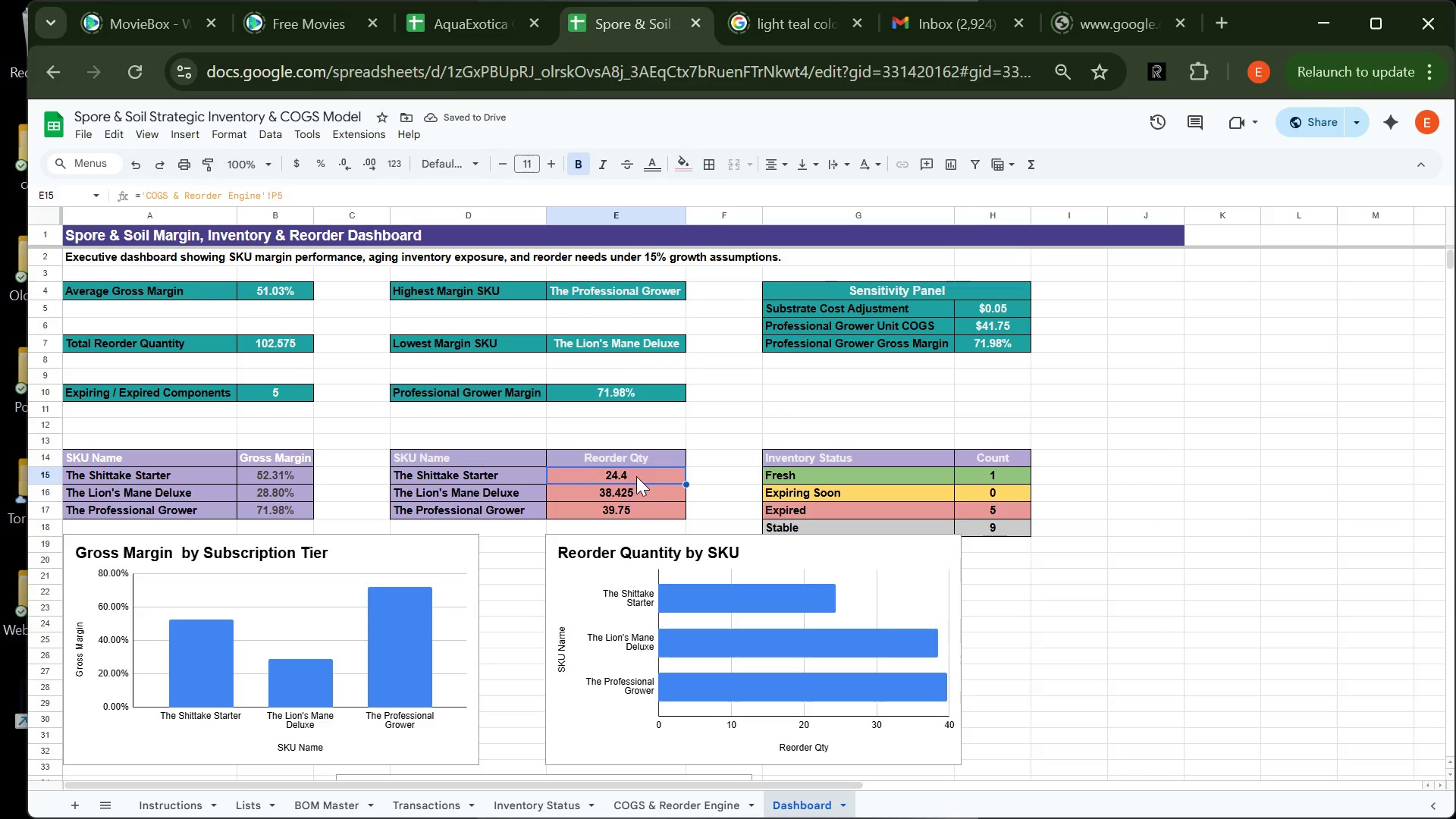 
left_click_drag(start_coordinate=[636, 475], to_coordinate=[639, 516])
 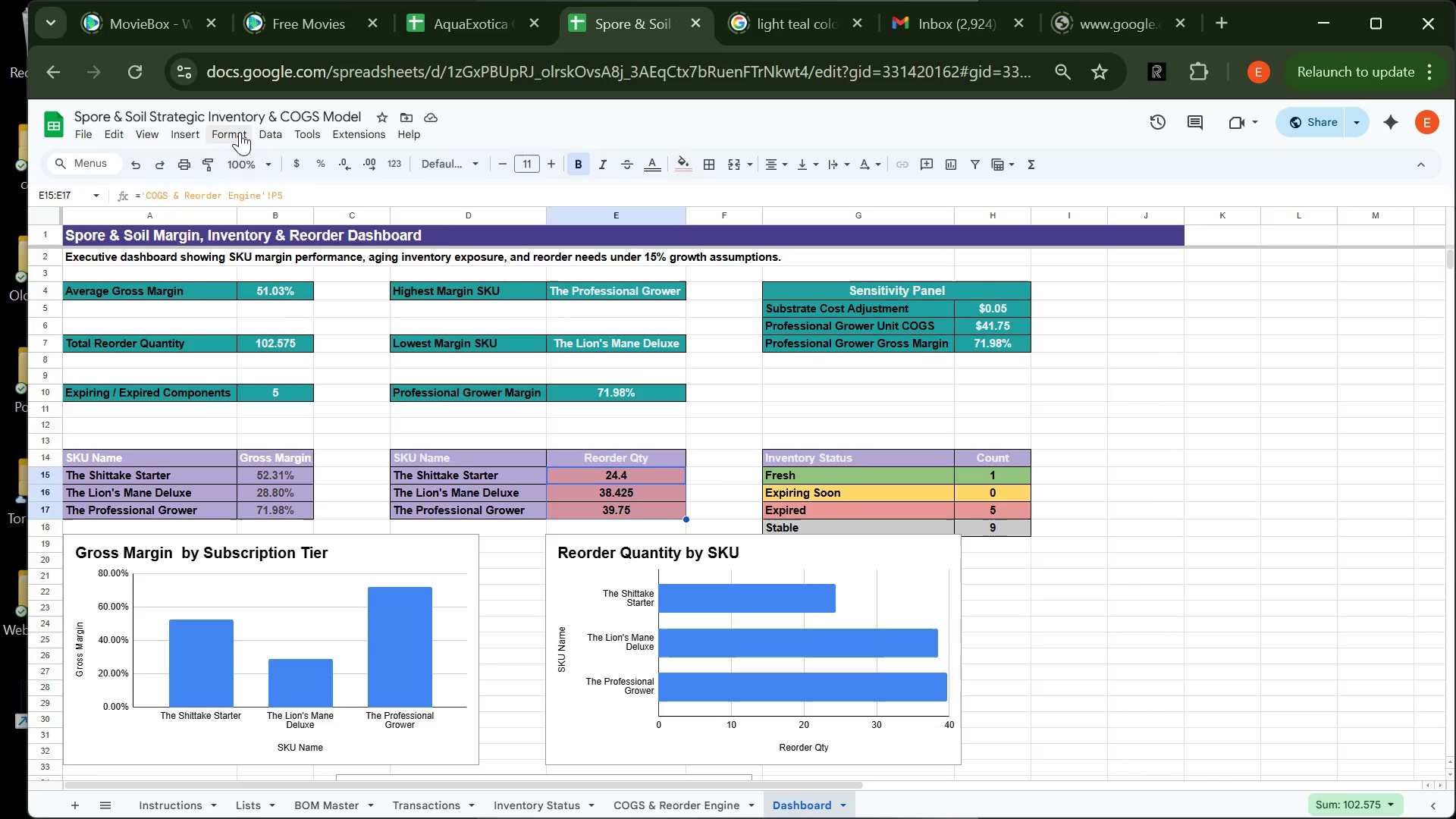 
left_click_drag(start_coordinate=[237, 132], to_coordinate=[525, 509])
 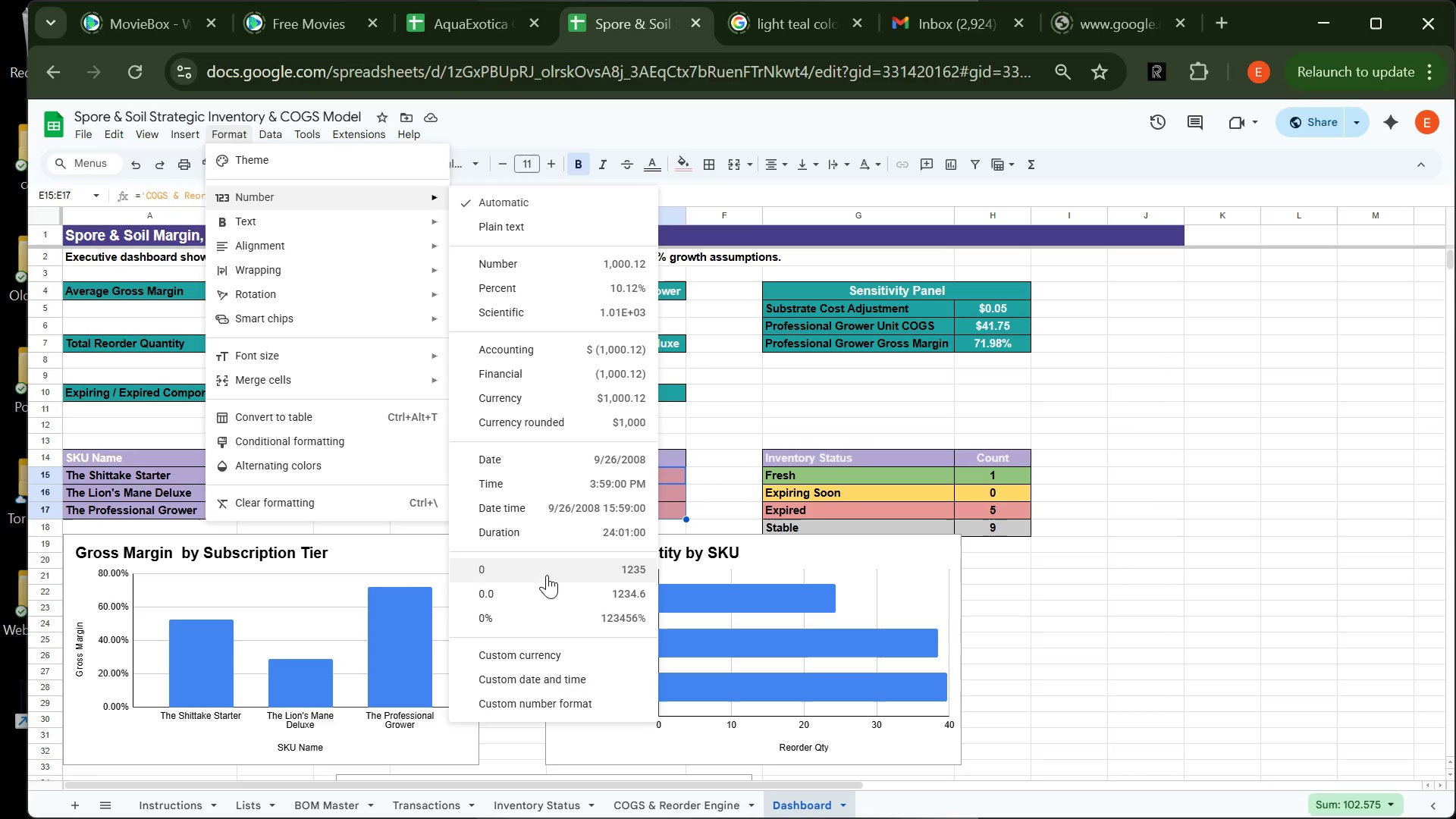 
wait(7.62)
 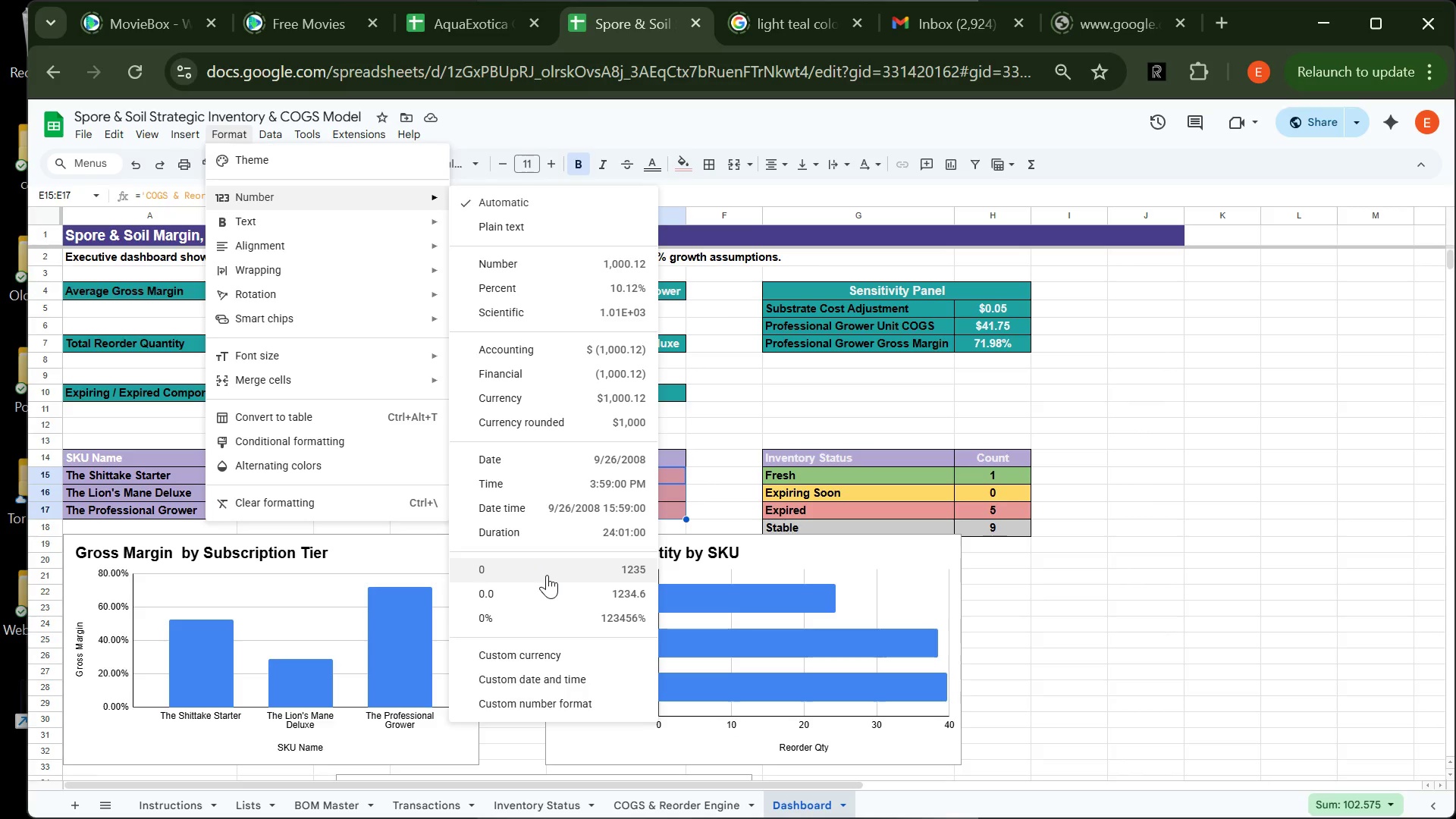 
left_click([699, 438])
 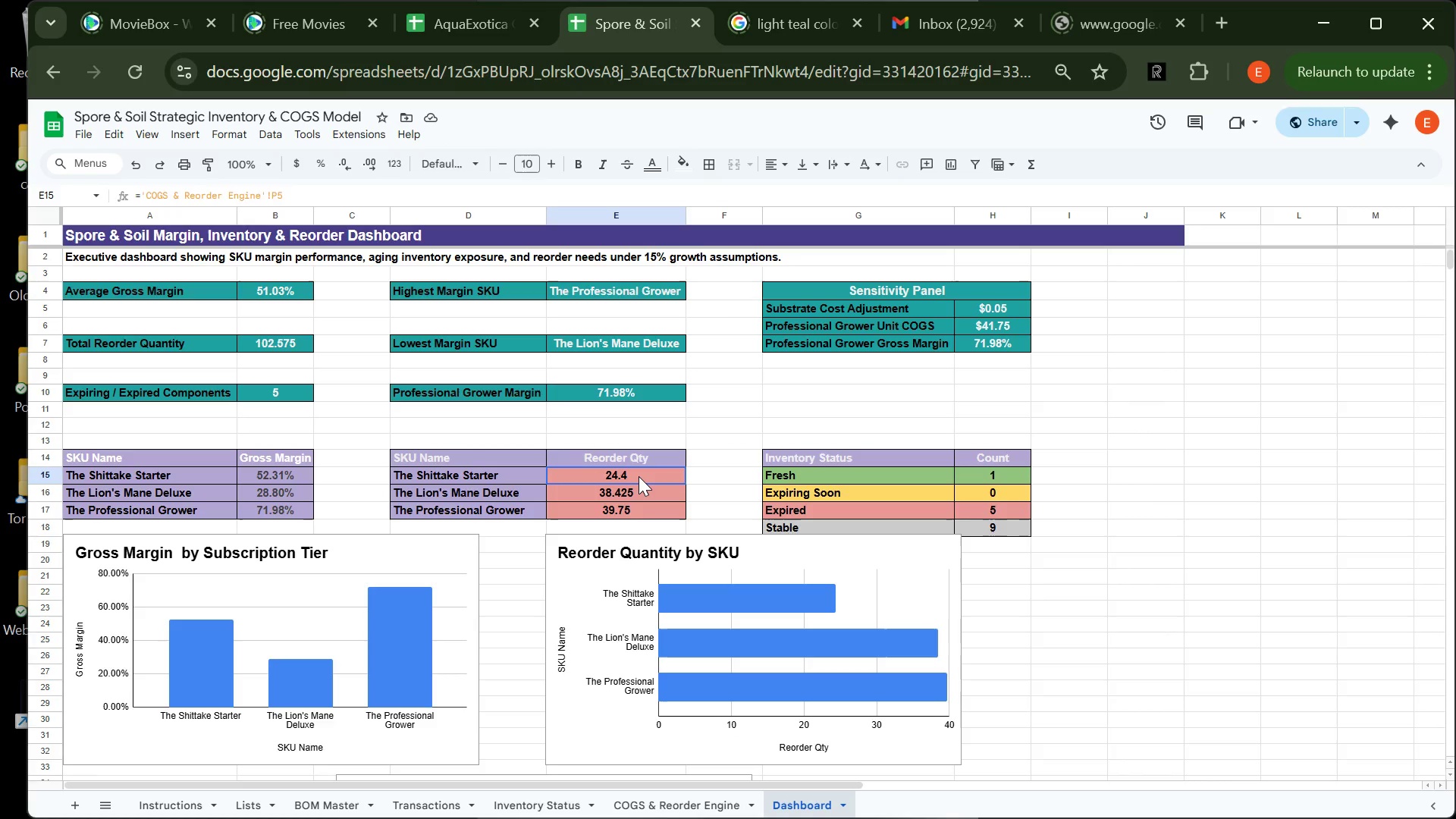 
left_click([639, 476])
 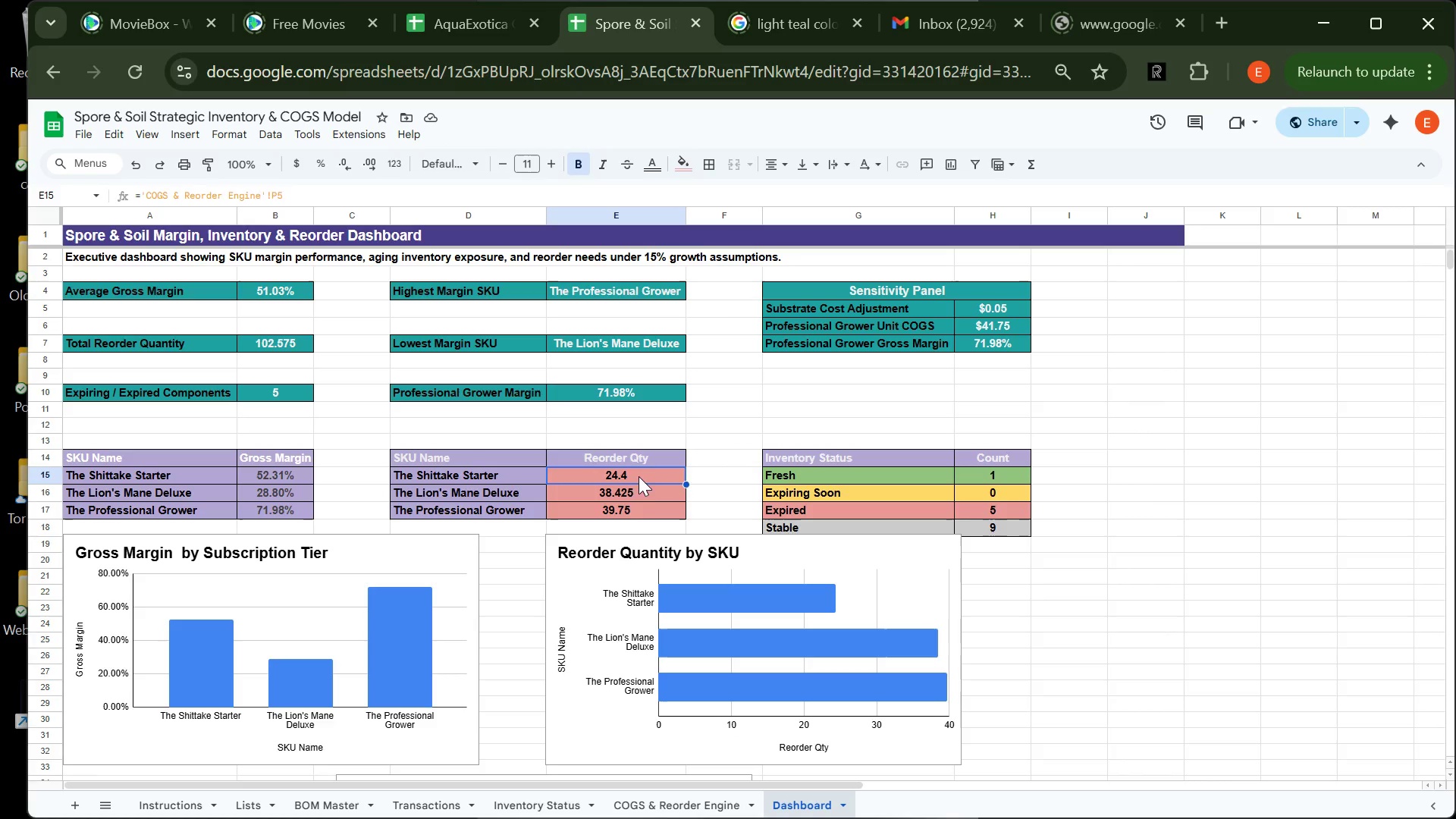 
left_click_drag(start_coordinate=[639, 476], to_coordinate=[647, 509])
 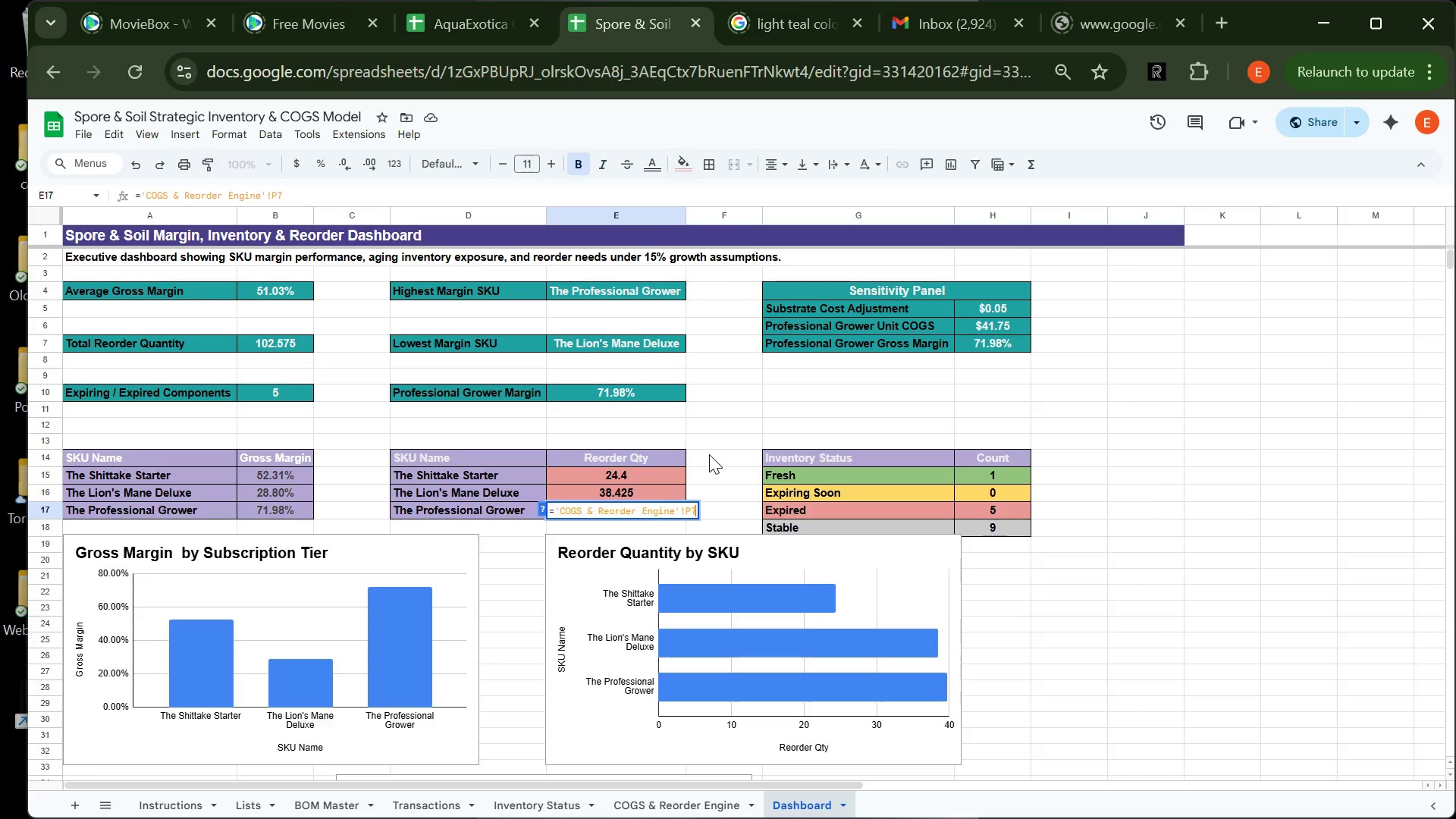 
left_click([635, 475])
 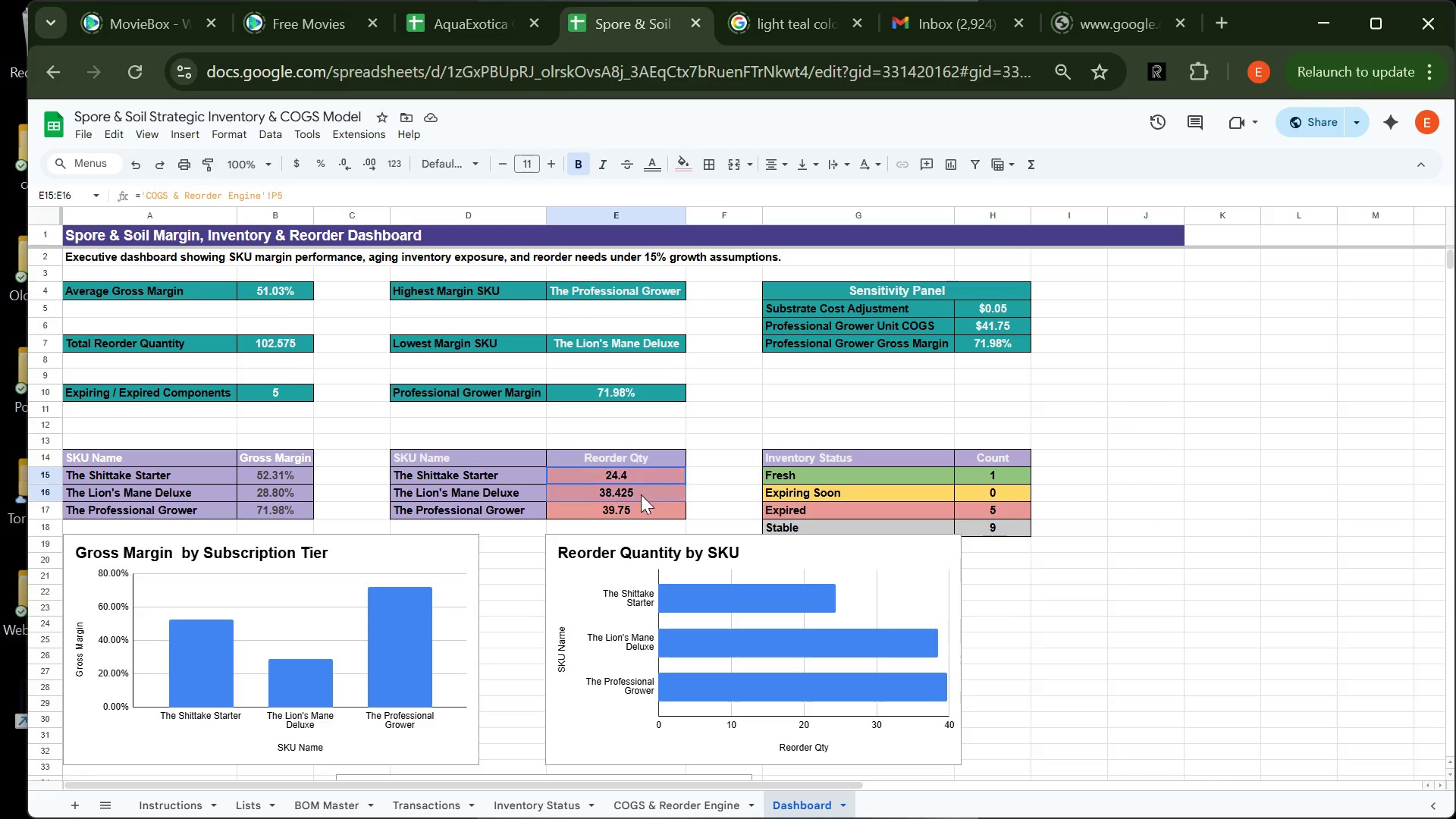 
left_click_drag(start_coordinate=[635, 475], to_coordinate=[643, 510])
 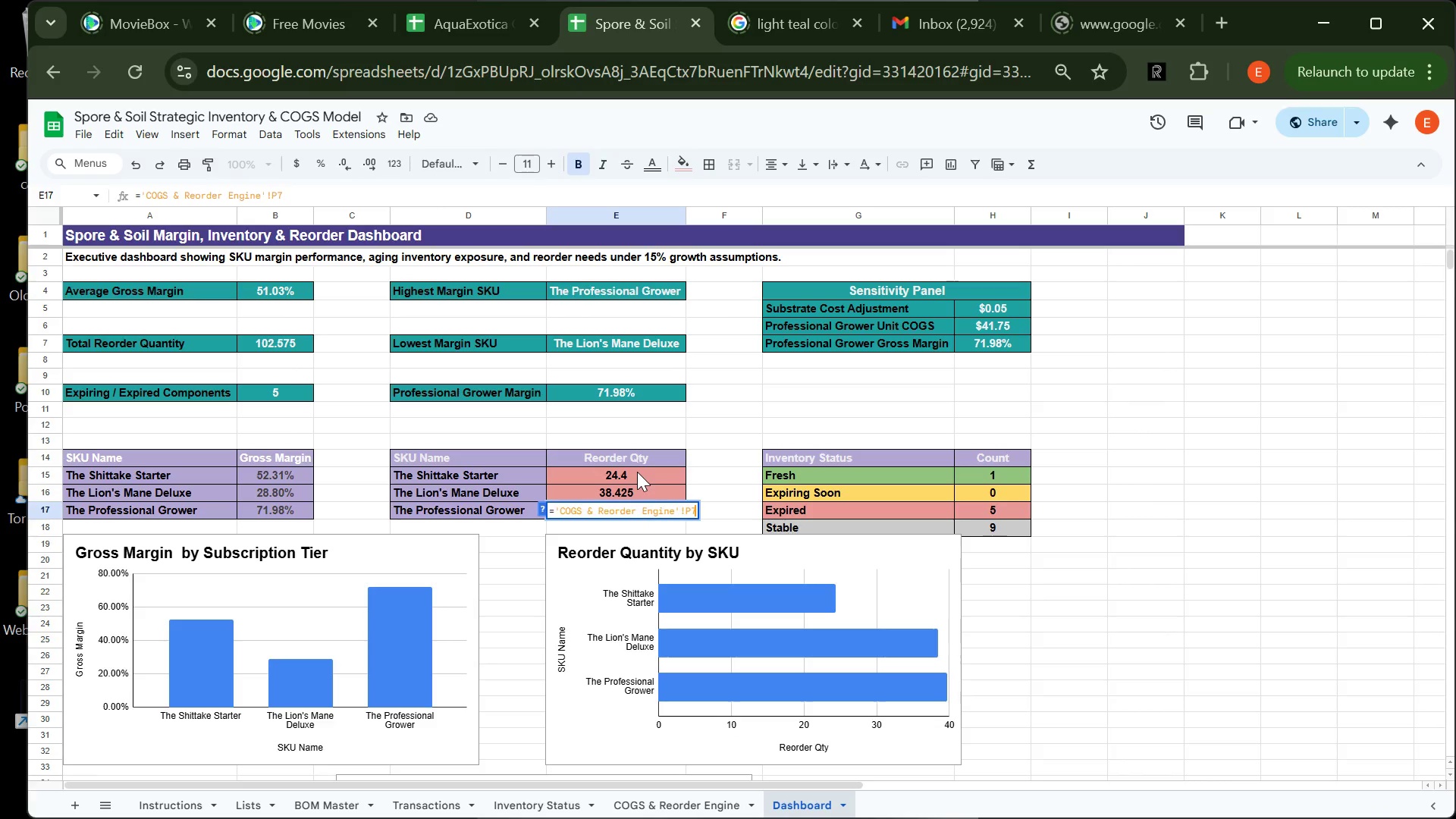 
left_click_drag(start_coordinate=[637, 472], to_coordinate=[640, 519])
 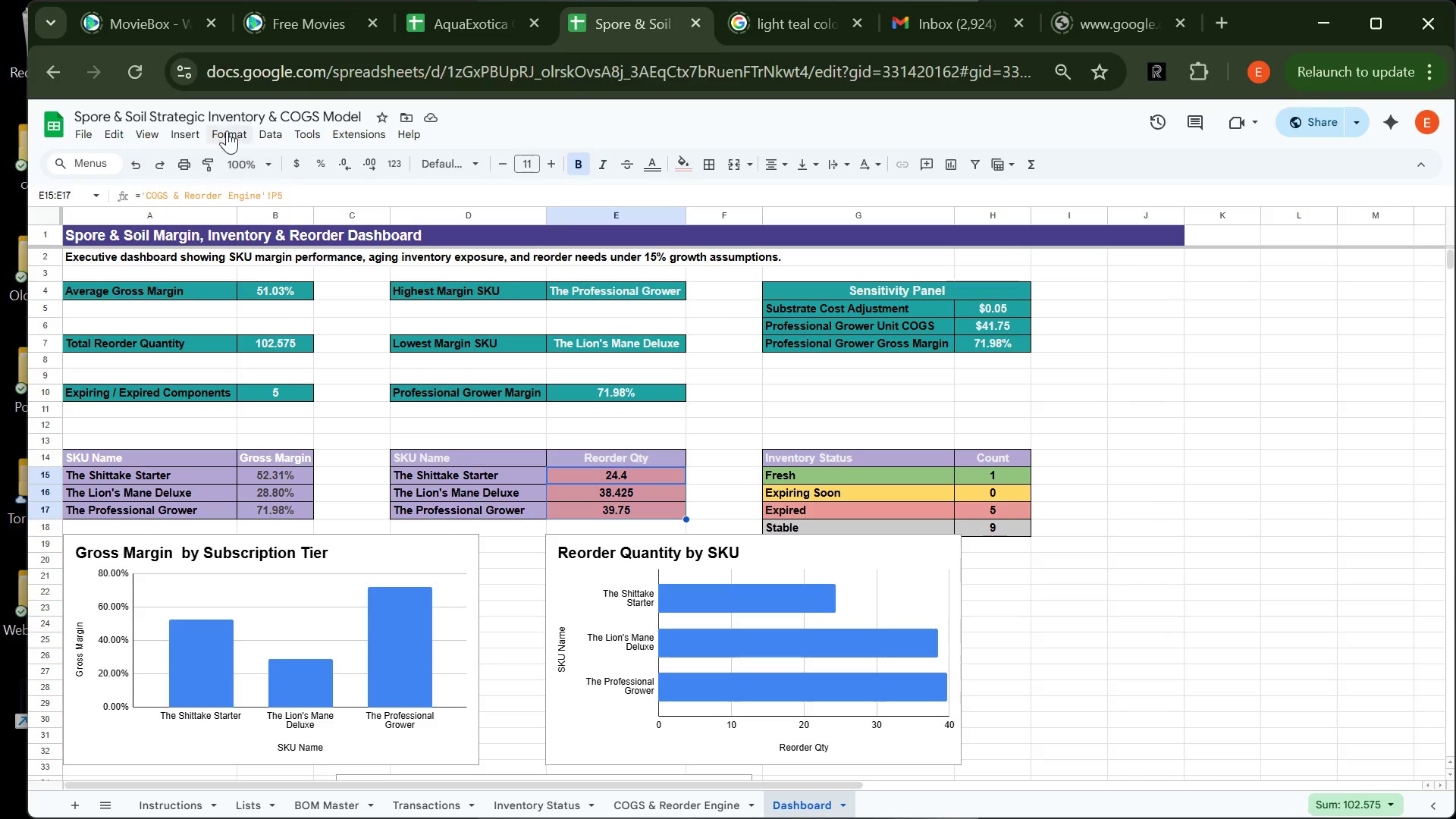 
left_click([228, 127])
 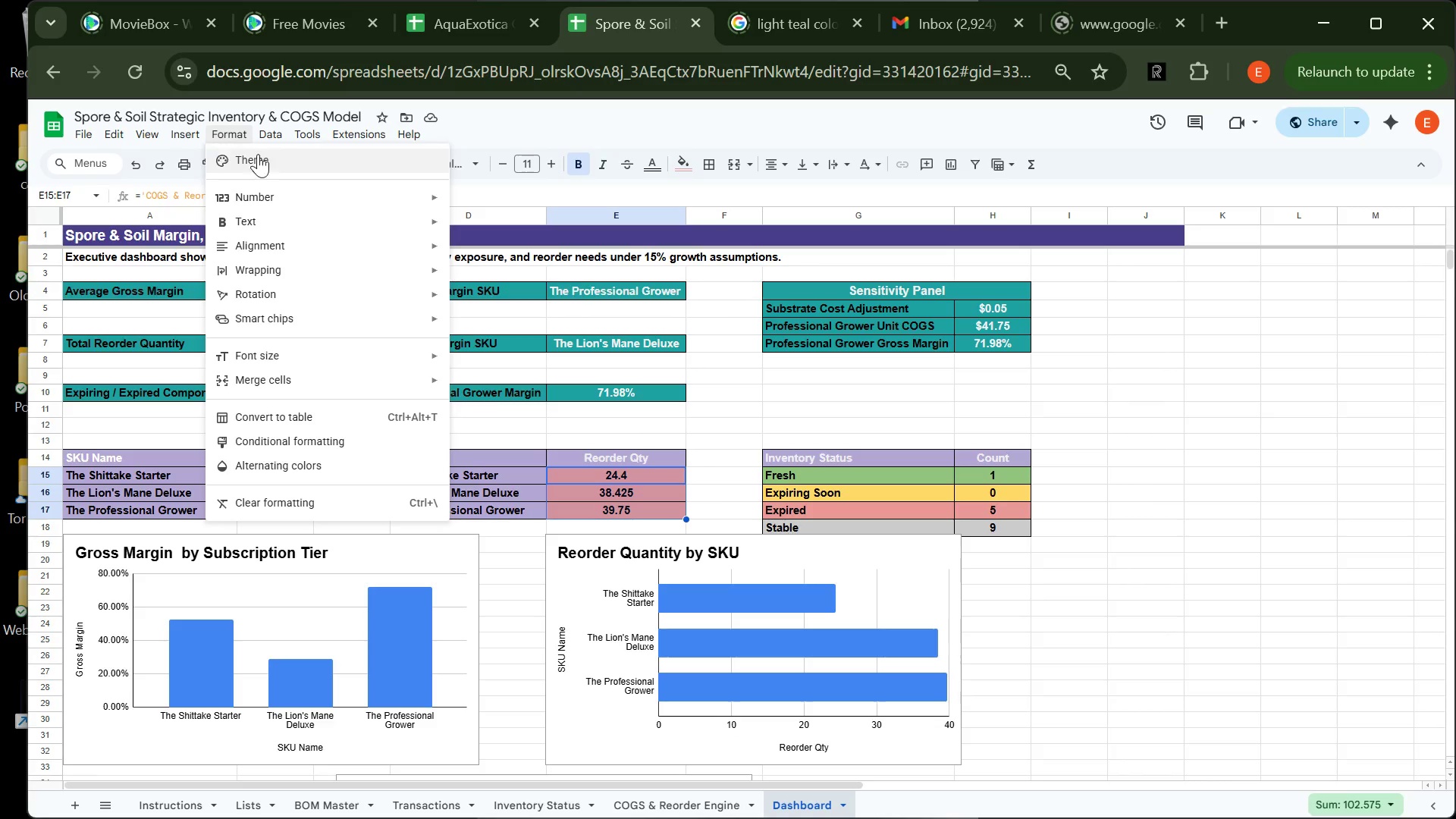 
mouse_move([341, 209])
 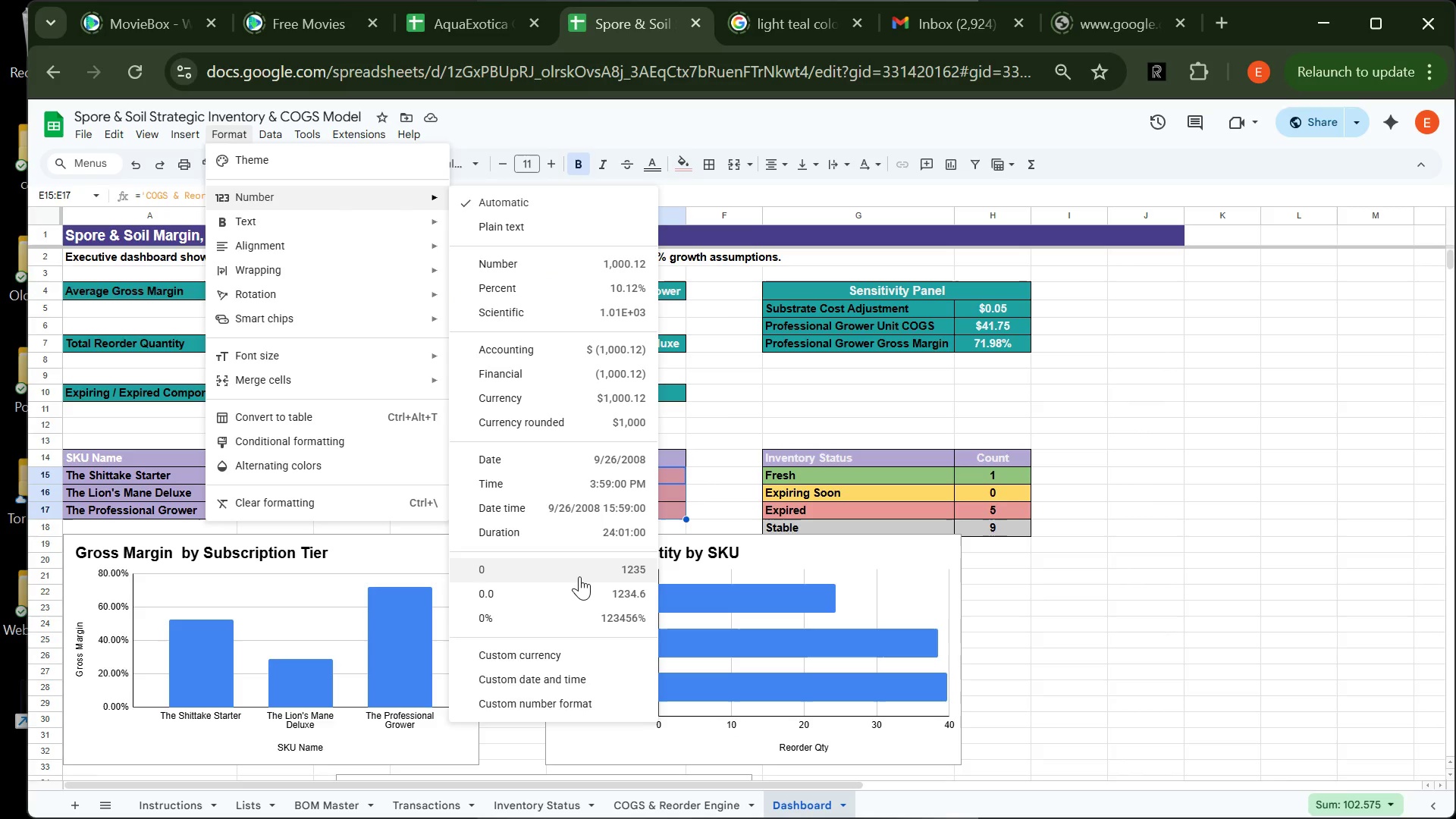 
left_click([579, 576])
 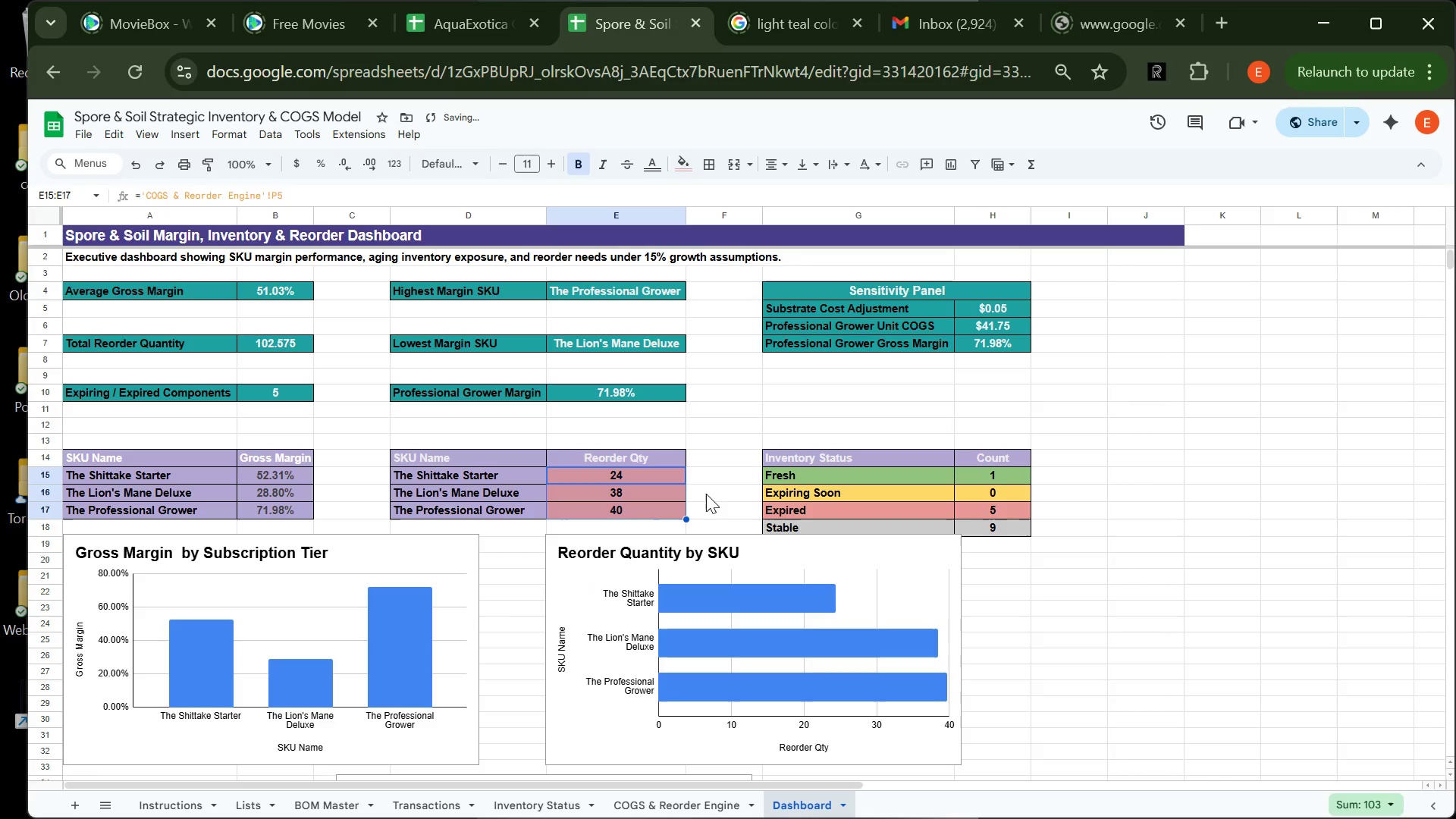 
left_click([706, 494])
 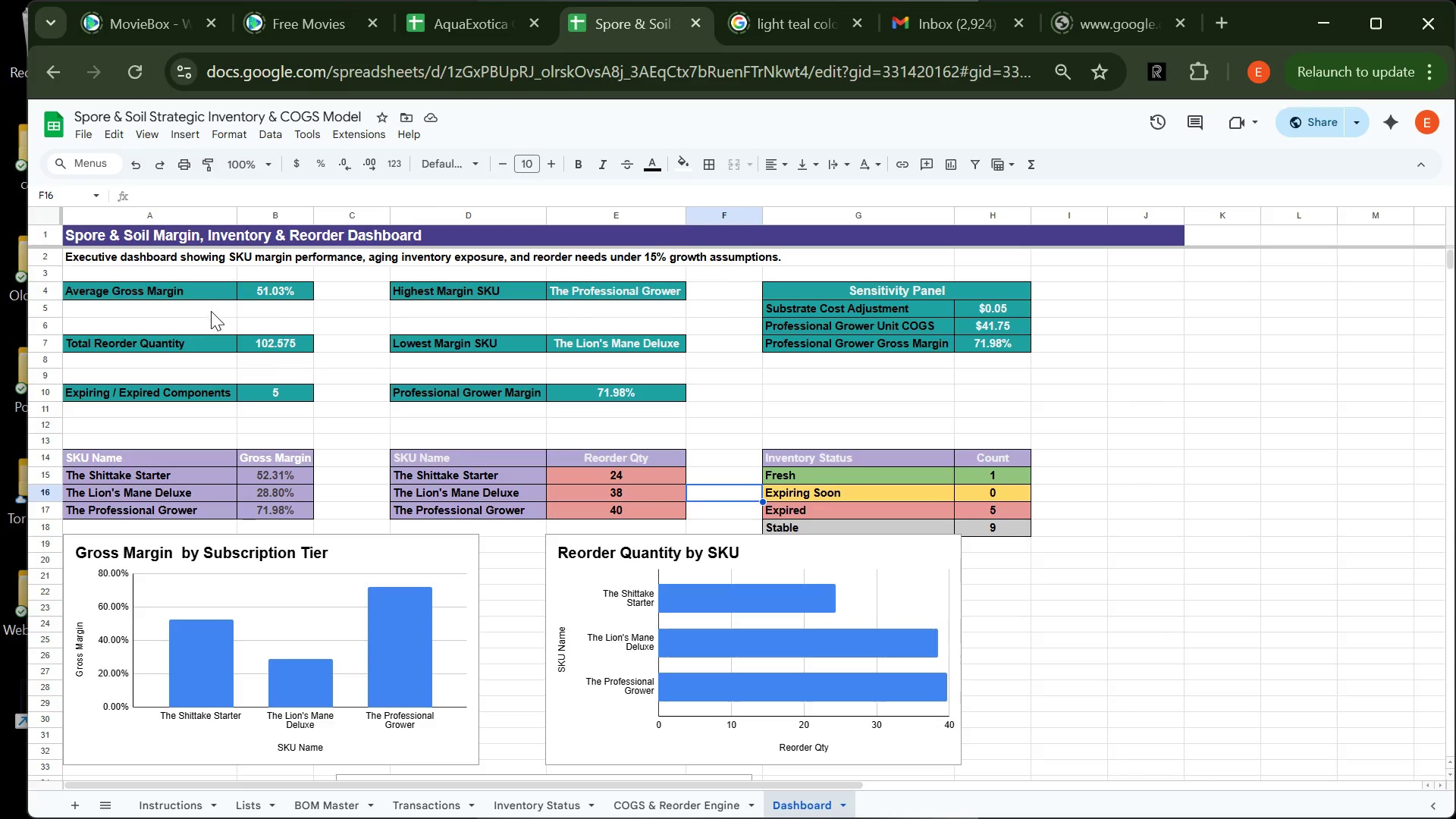 
left_click([269, 344])
 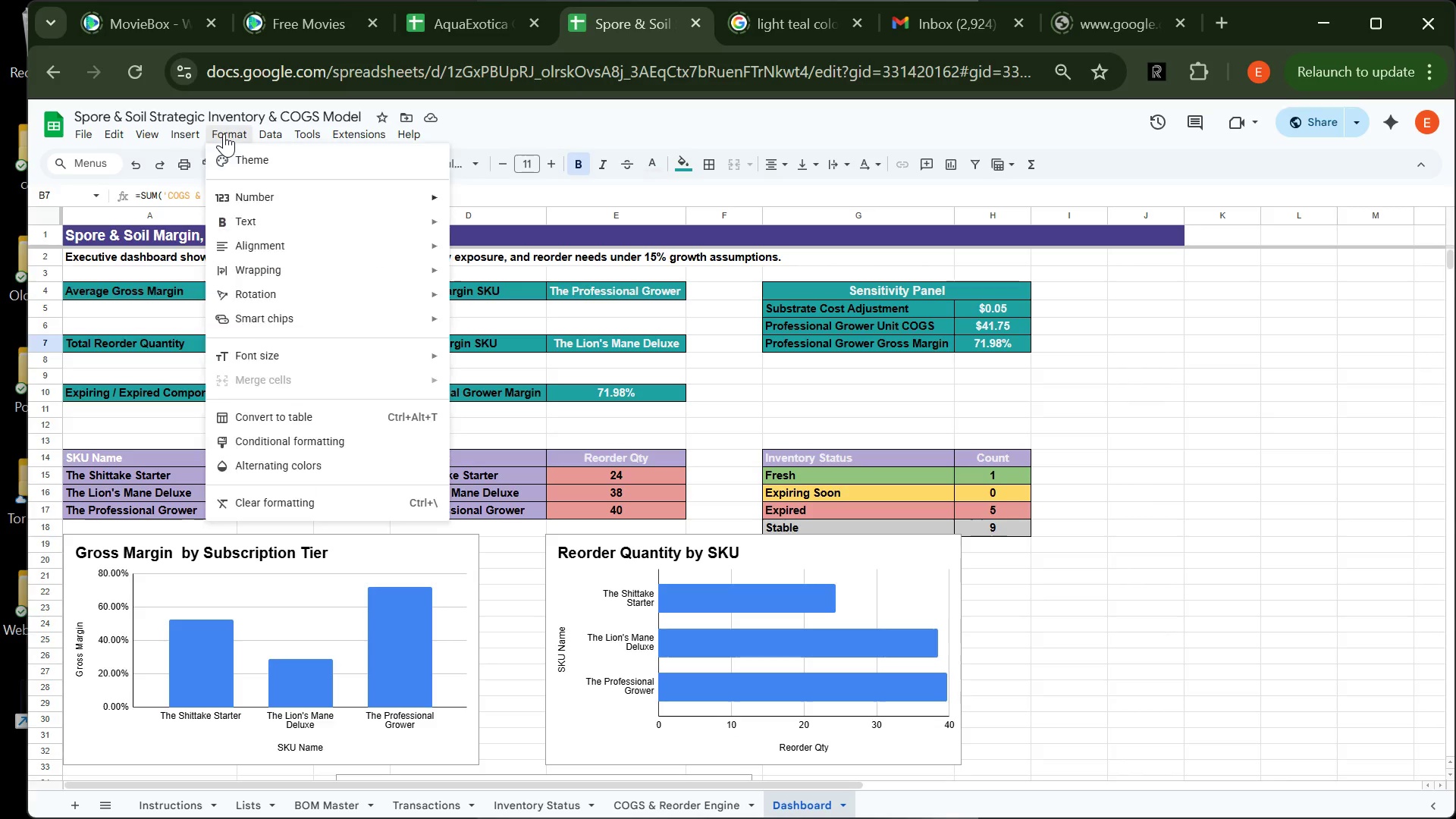 
left_click([224, 133])
 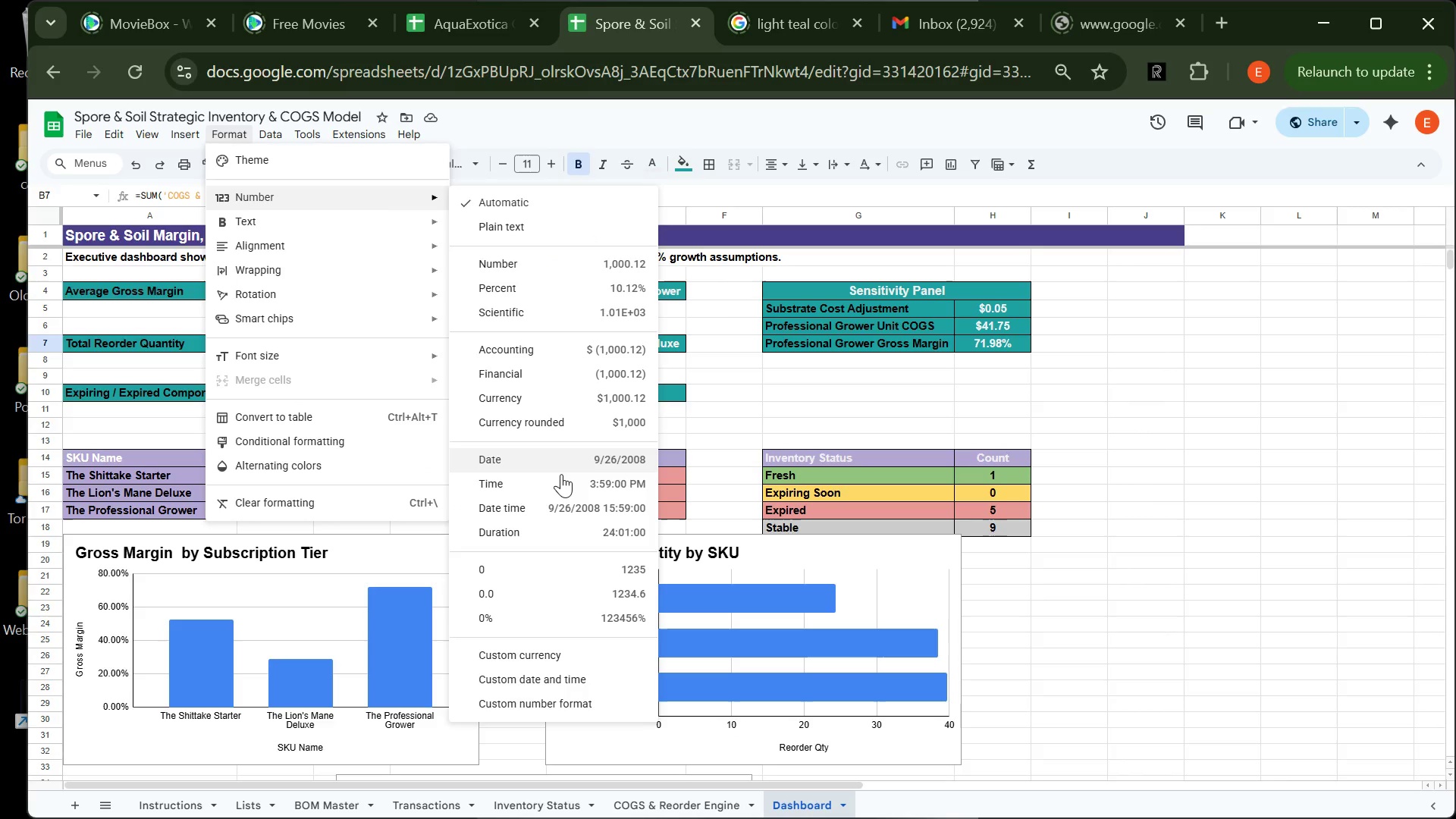 
wait(6.17)
 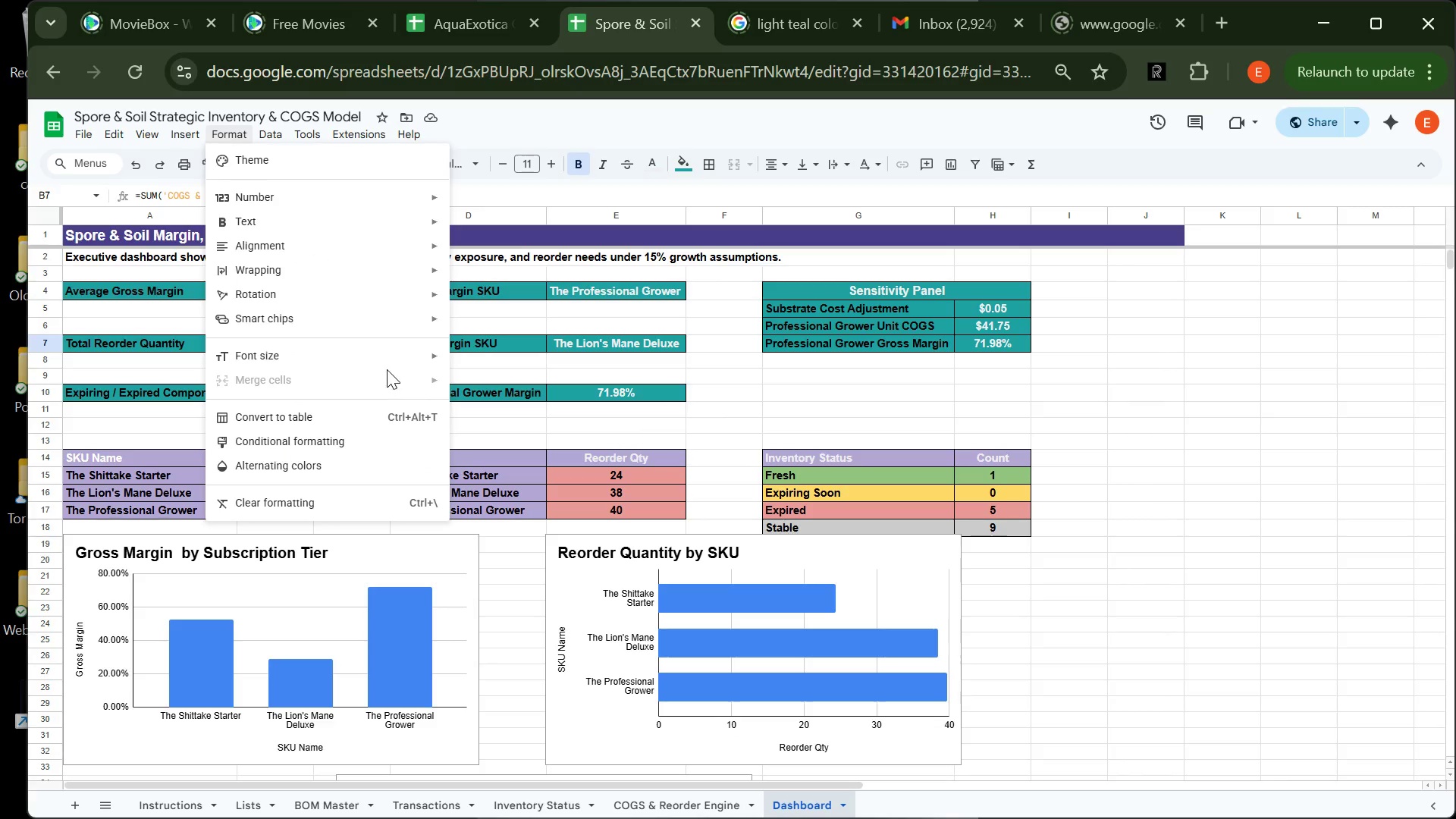 
left_click([584, 576])
 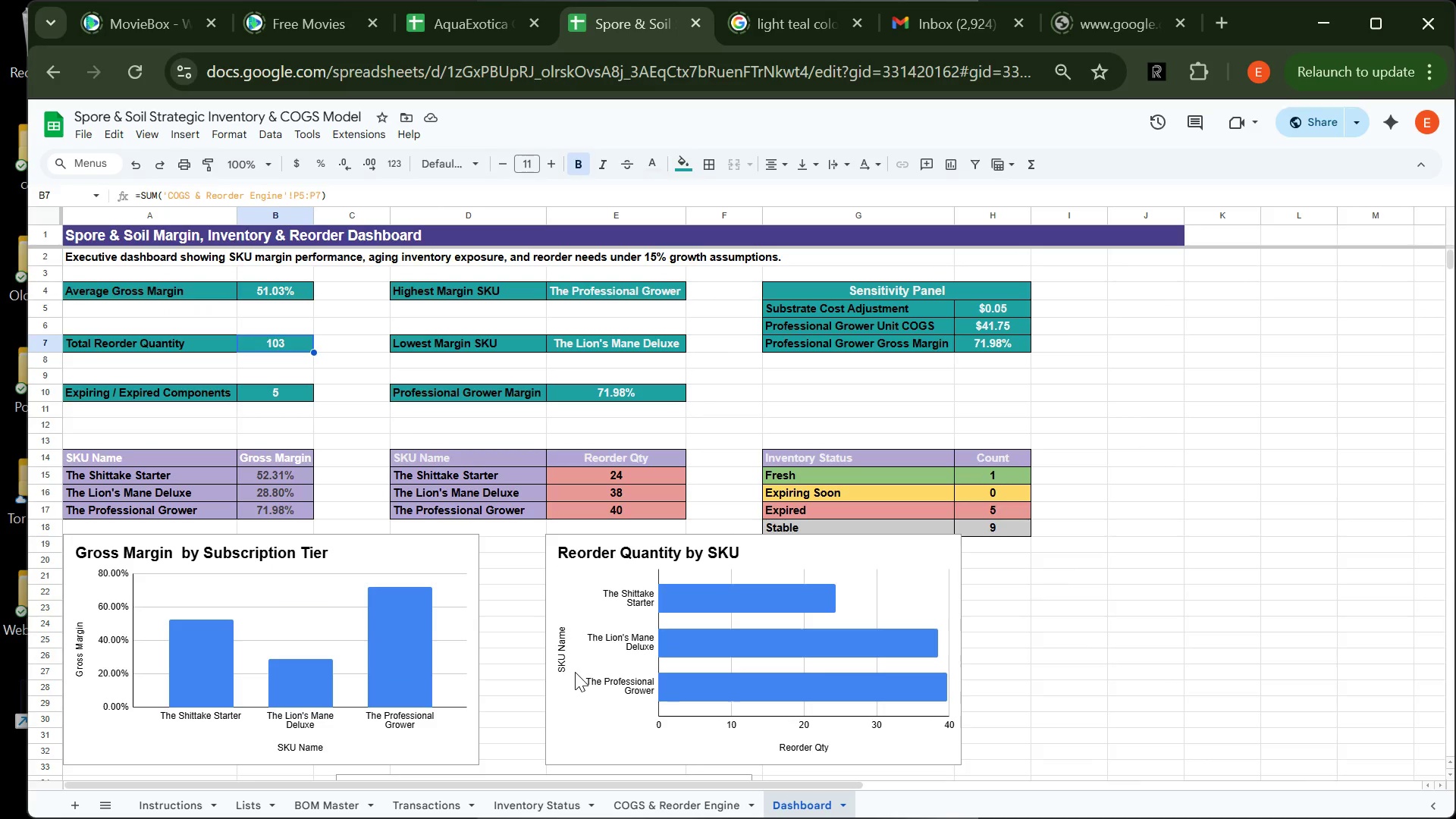 
wait(31.95)
 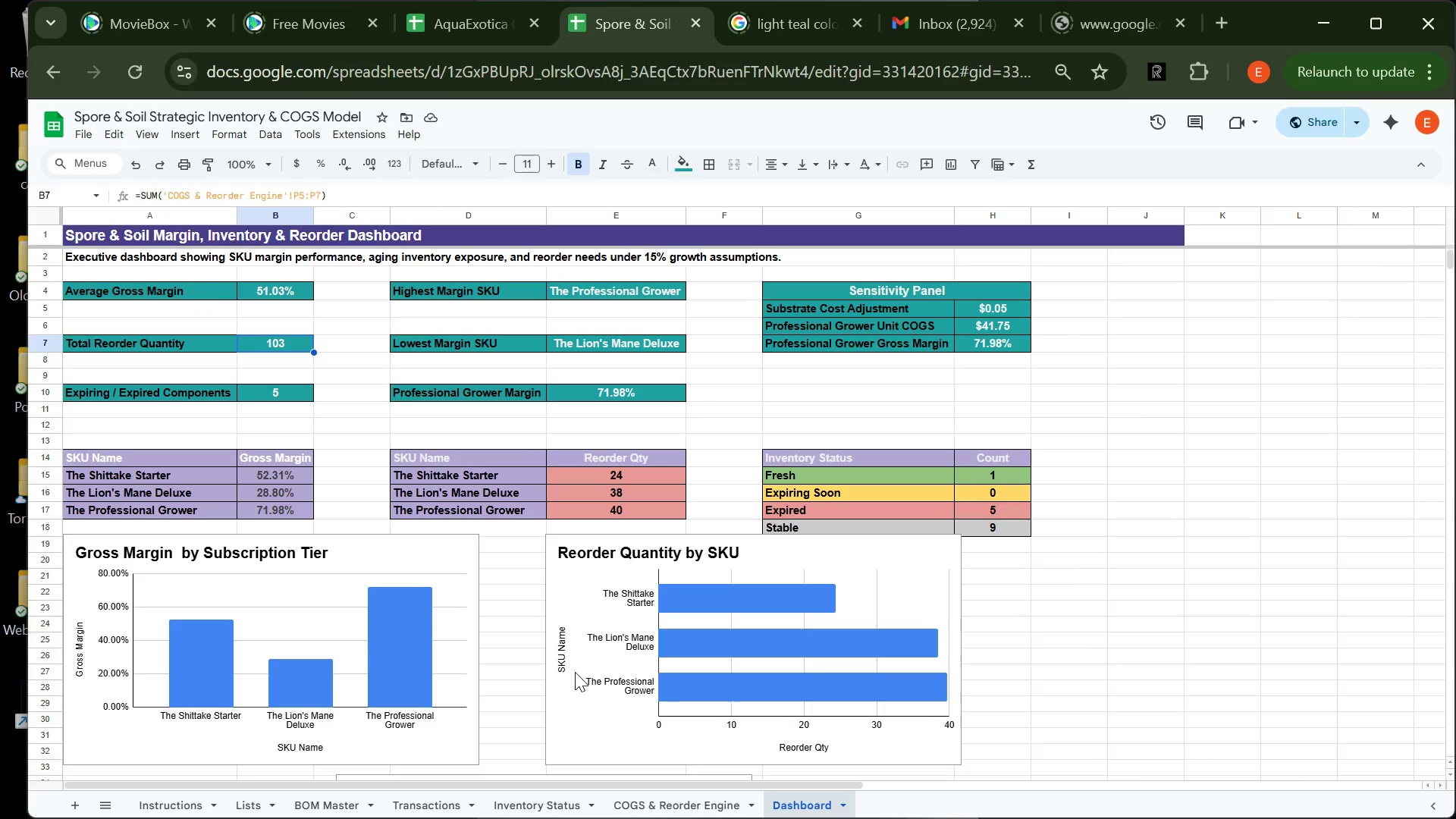 
left_click([531, 802])
 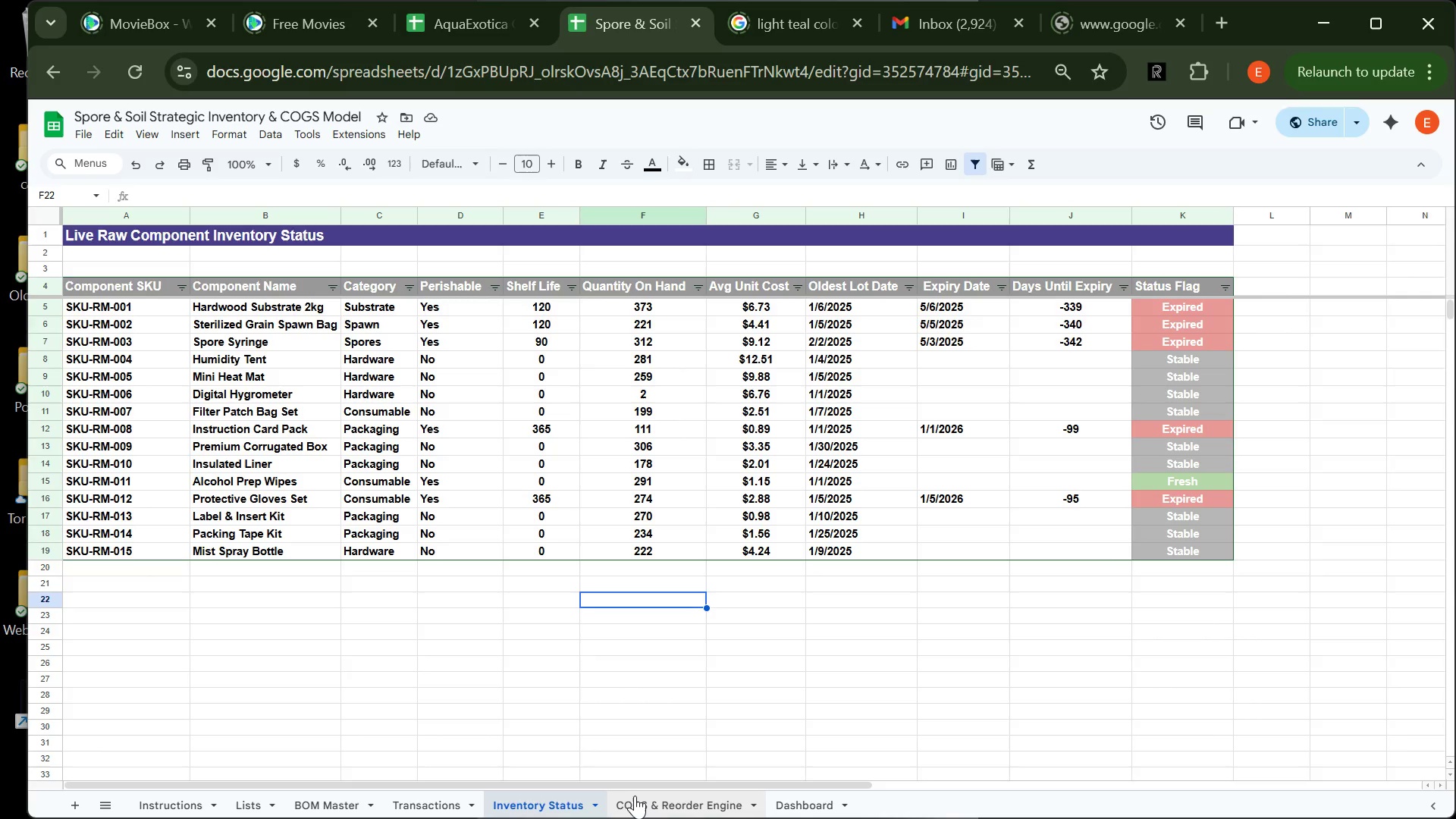 
left_click([636, 797])
 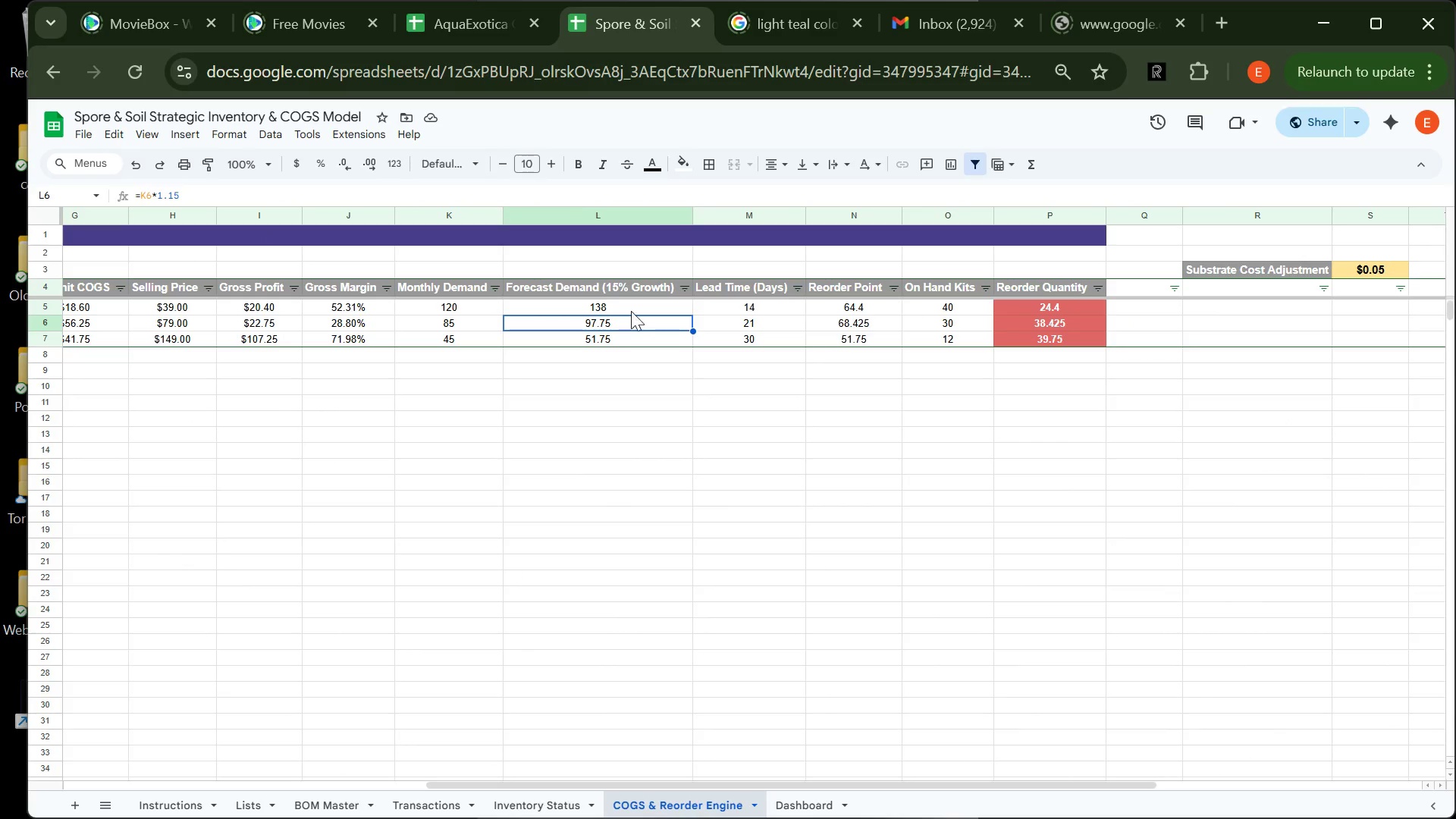 
left_click([631, 307])
 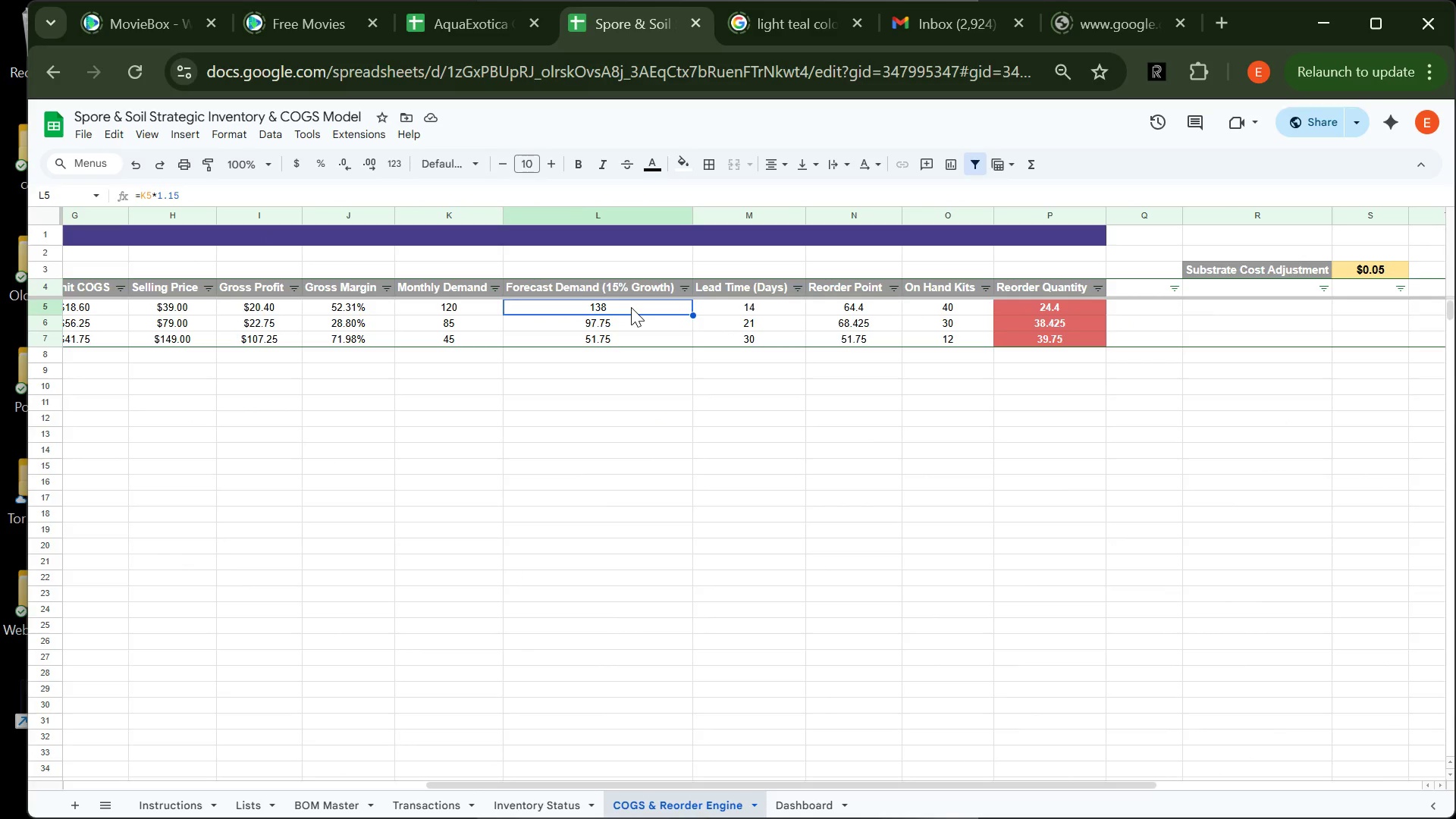 
left_click_drag(start_coordinate=[631, 307], to_coordinate=[631, 344])
 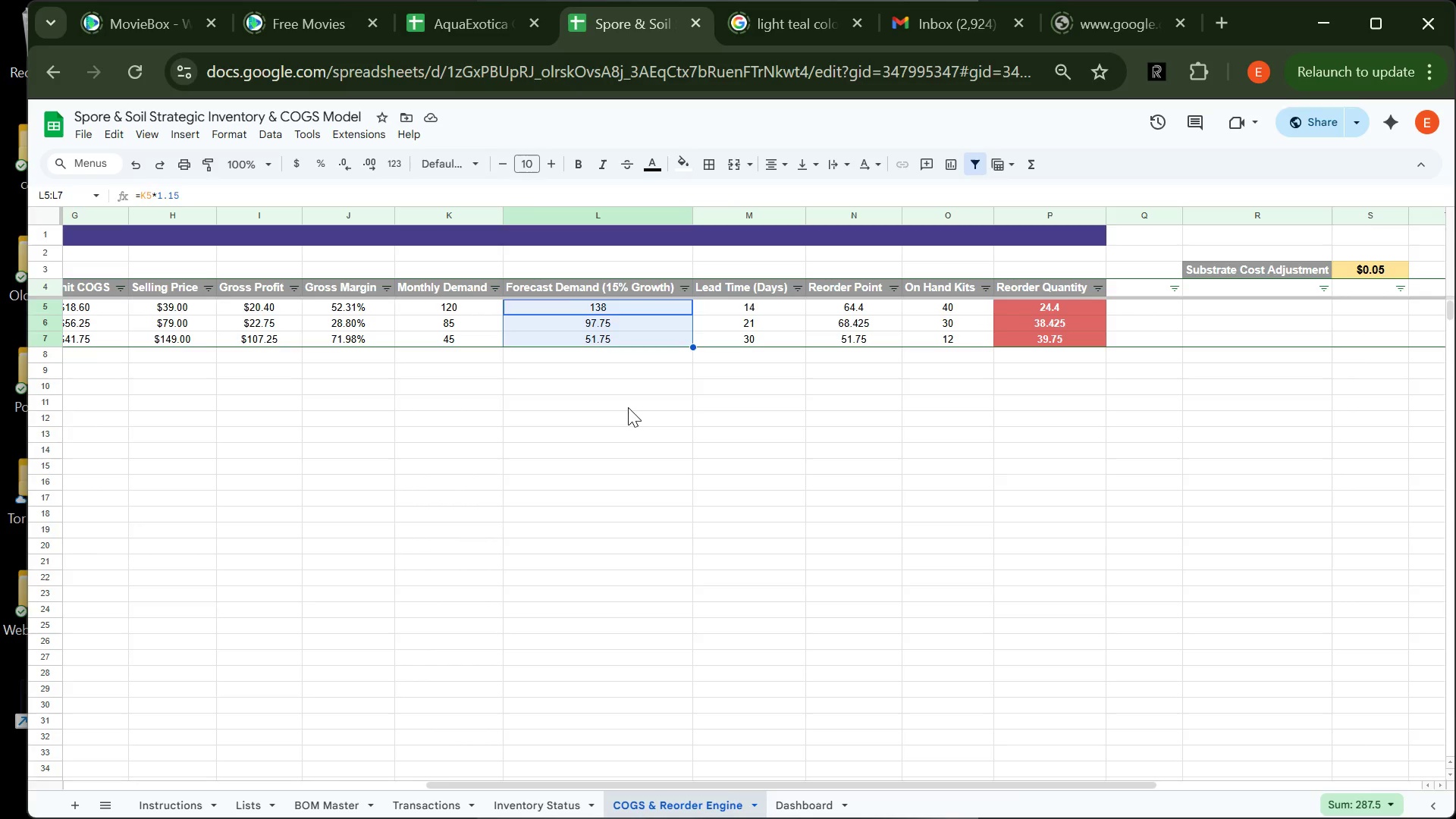 
left_click([628, 407])
 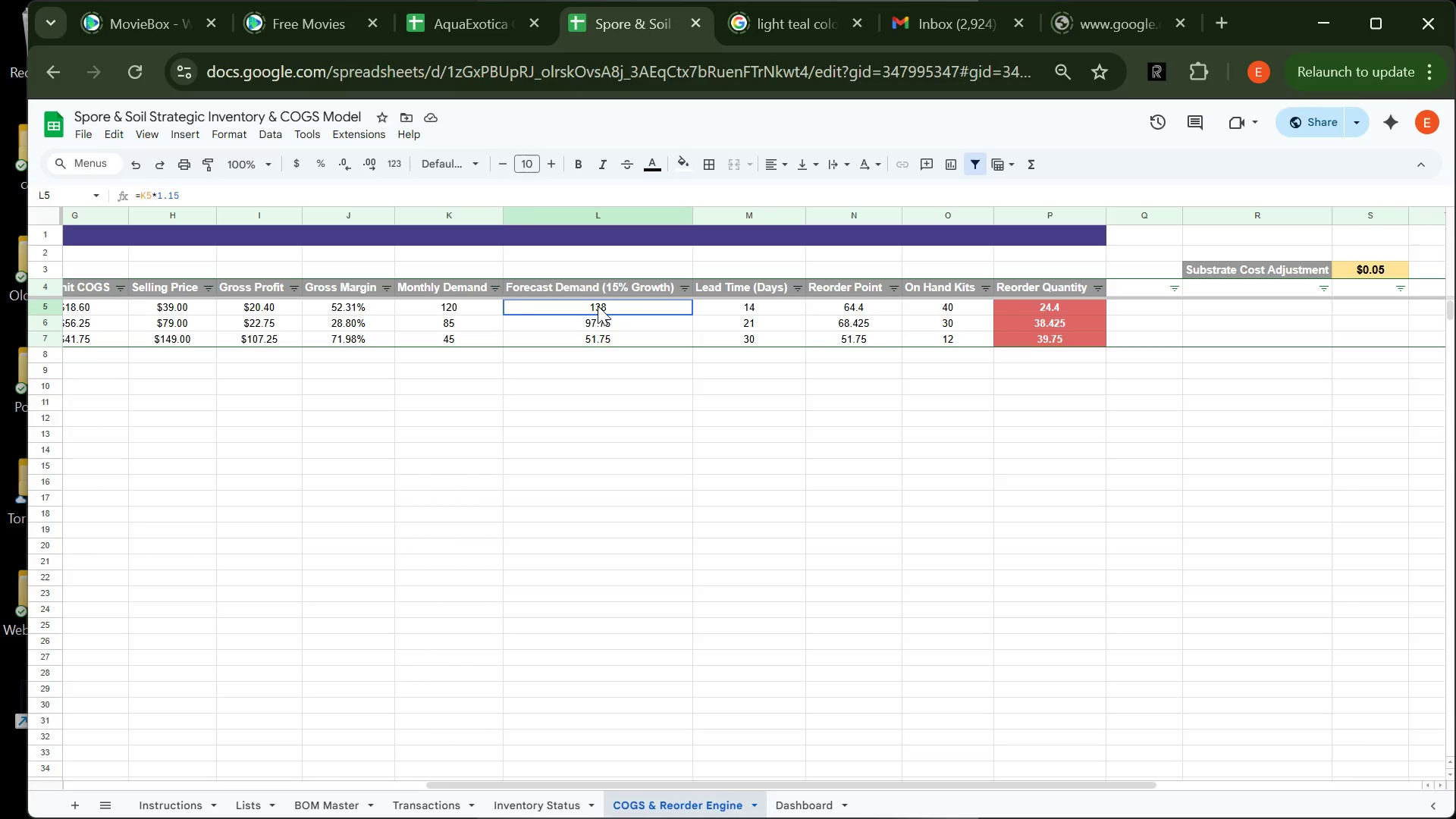 
left_click([598, 306])
 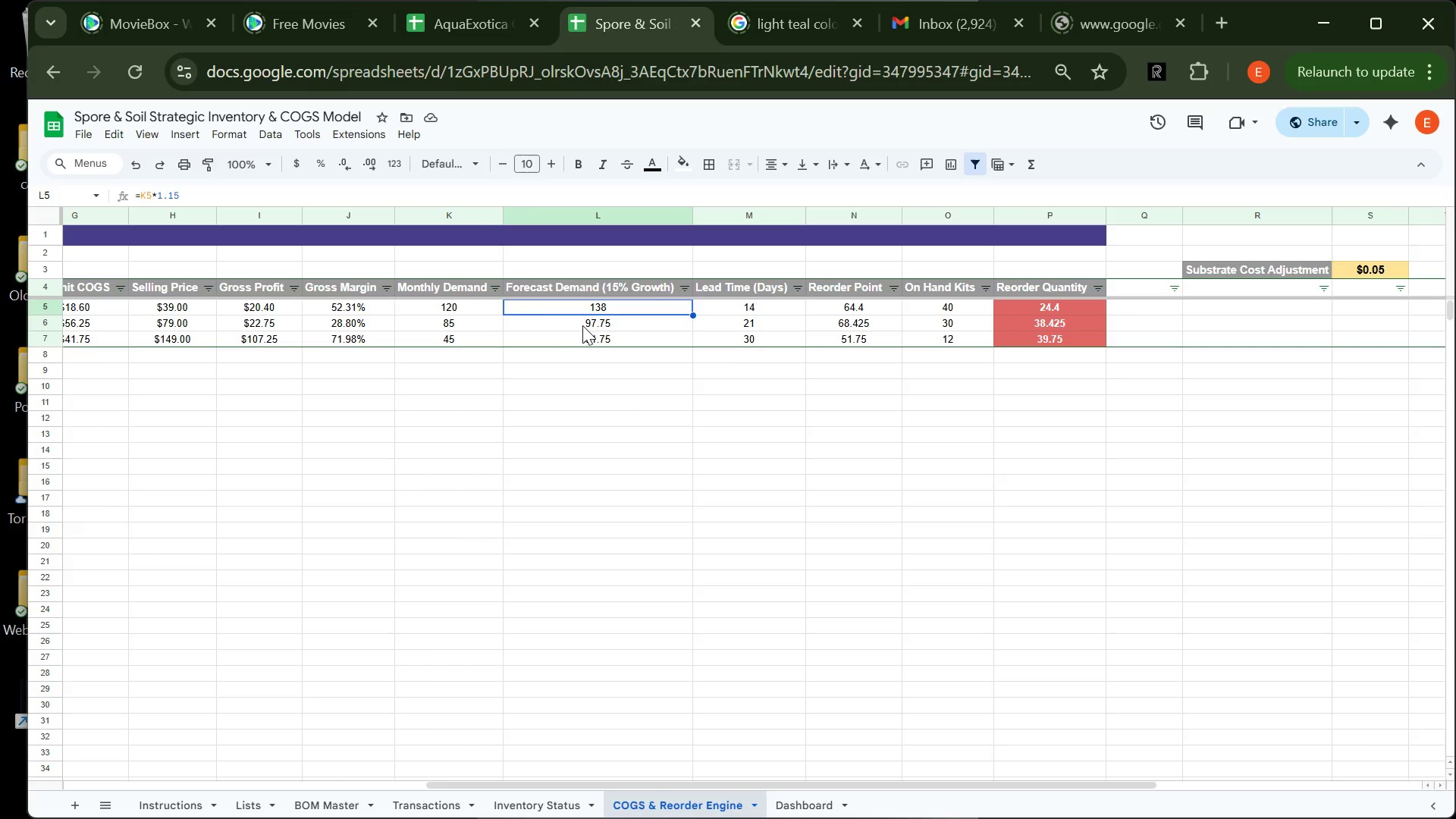 
left_click([584, 325])
 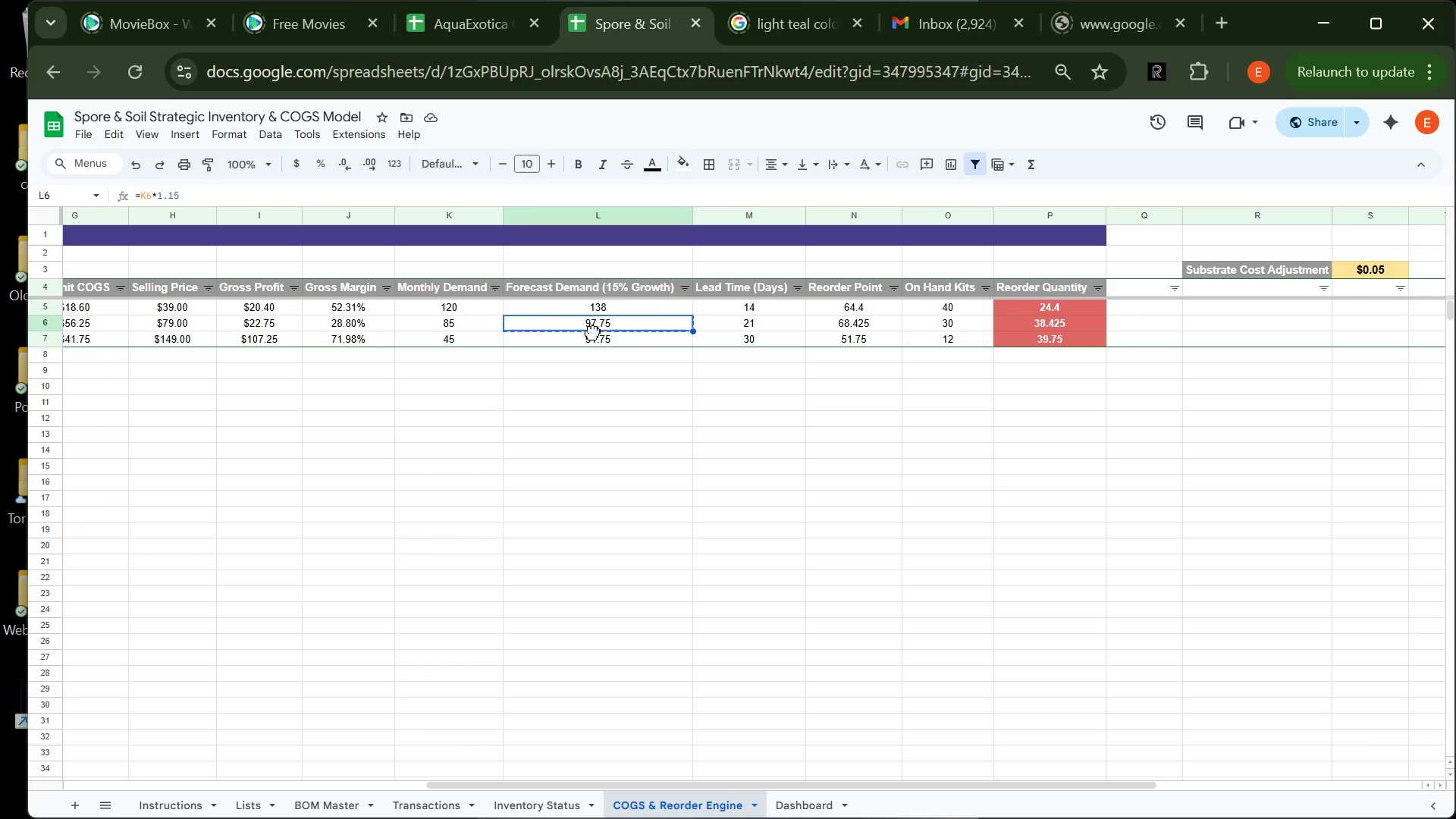 
left_click([593, 332])
 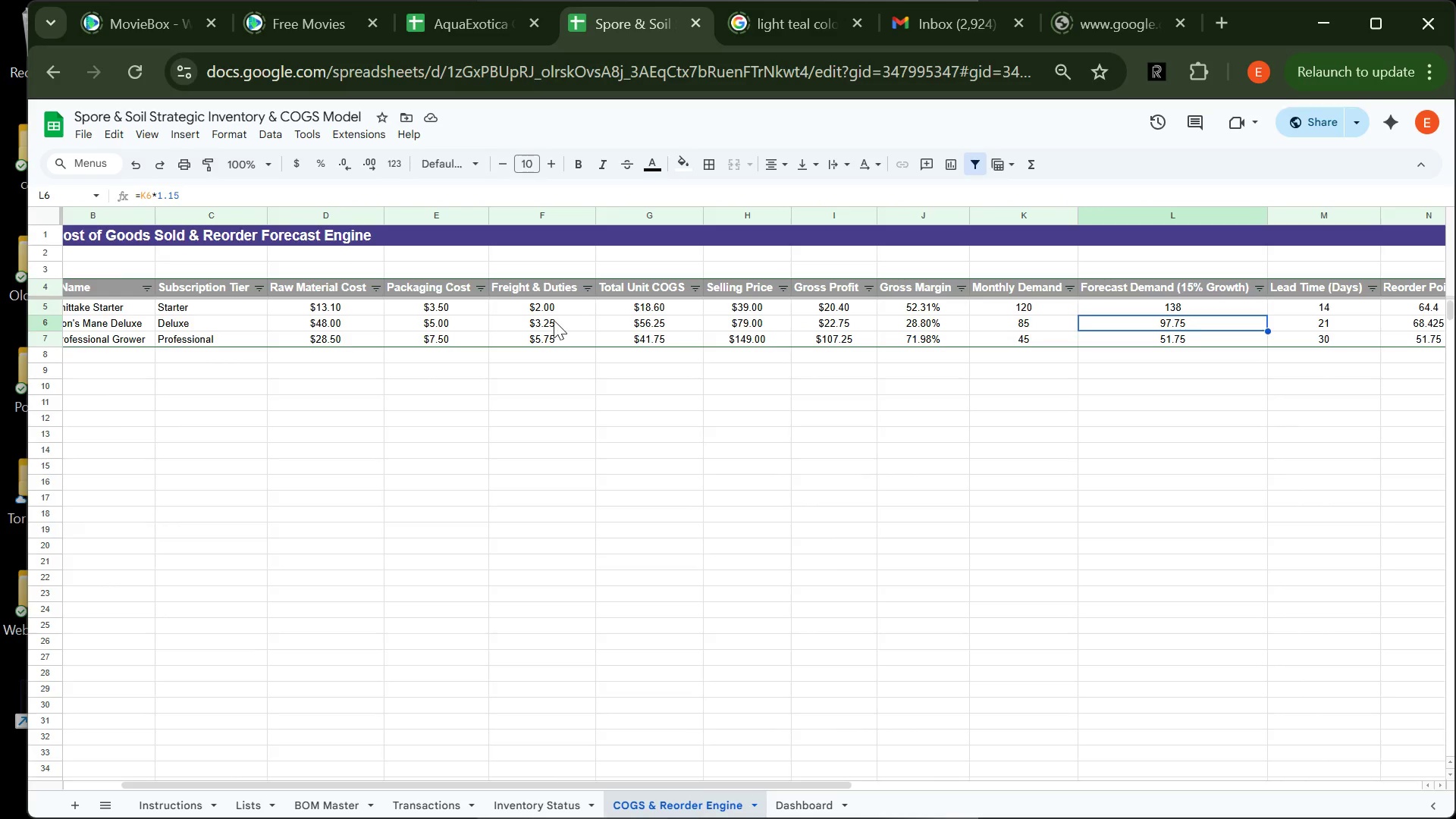 
wait(9.34)
 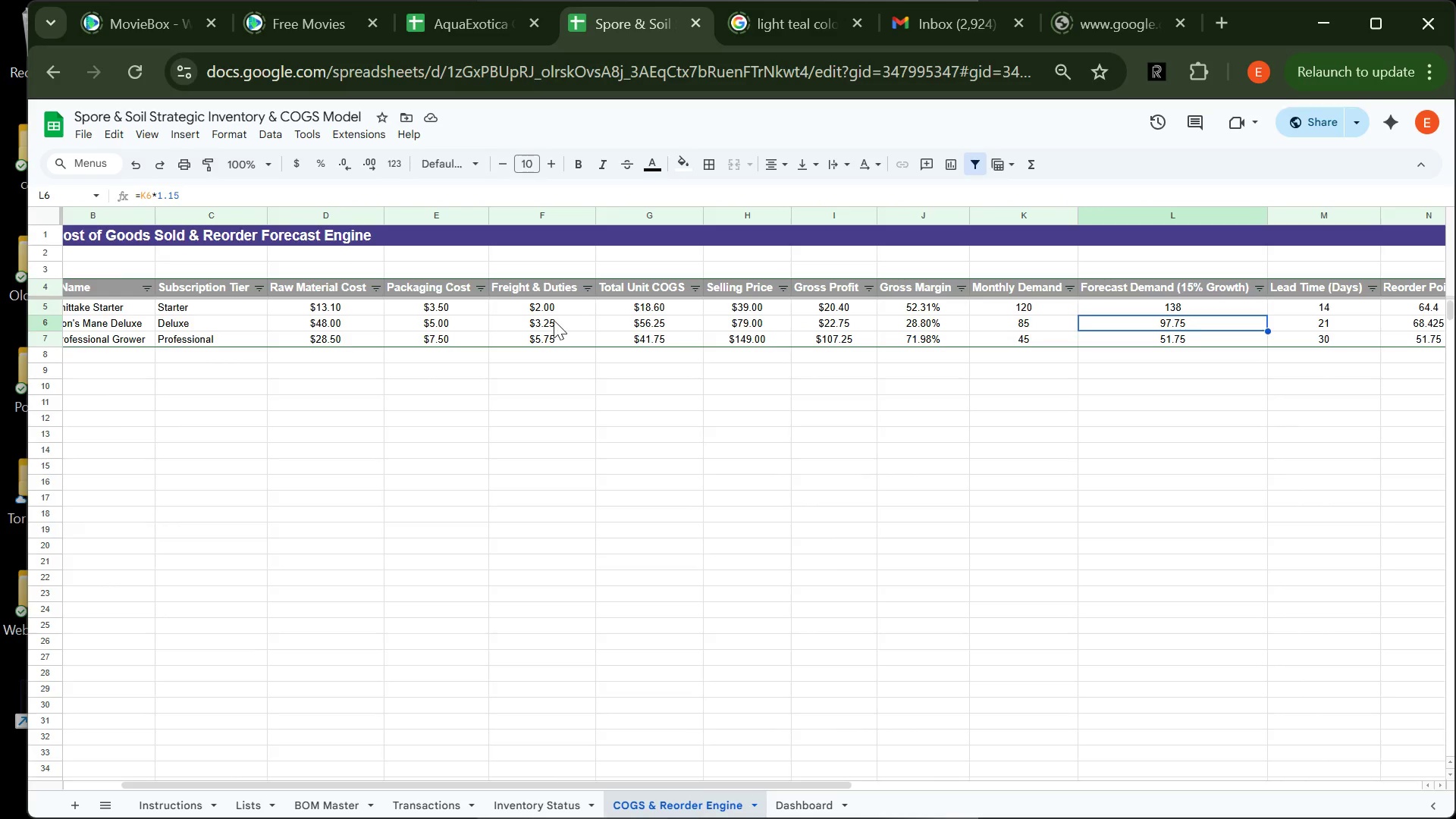 
left_click([535, 799])
 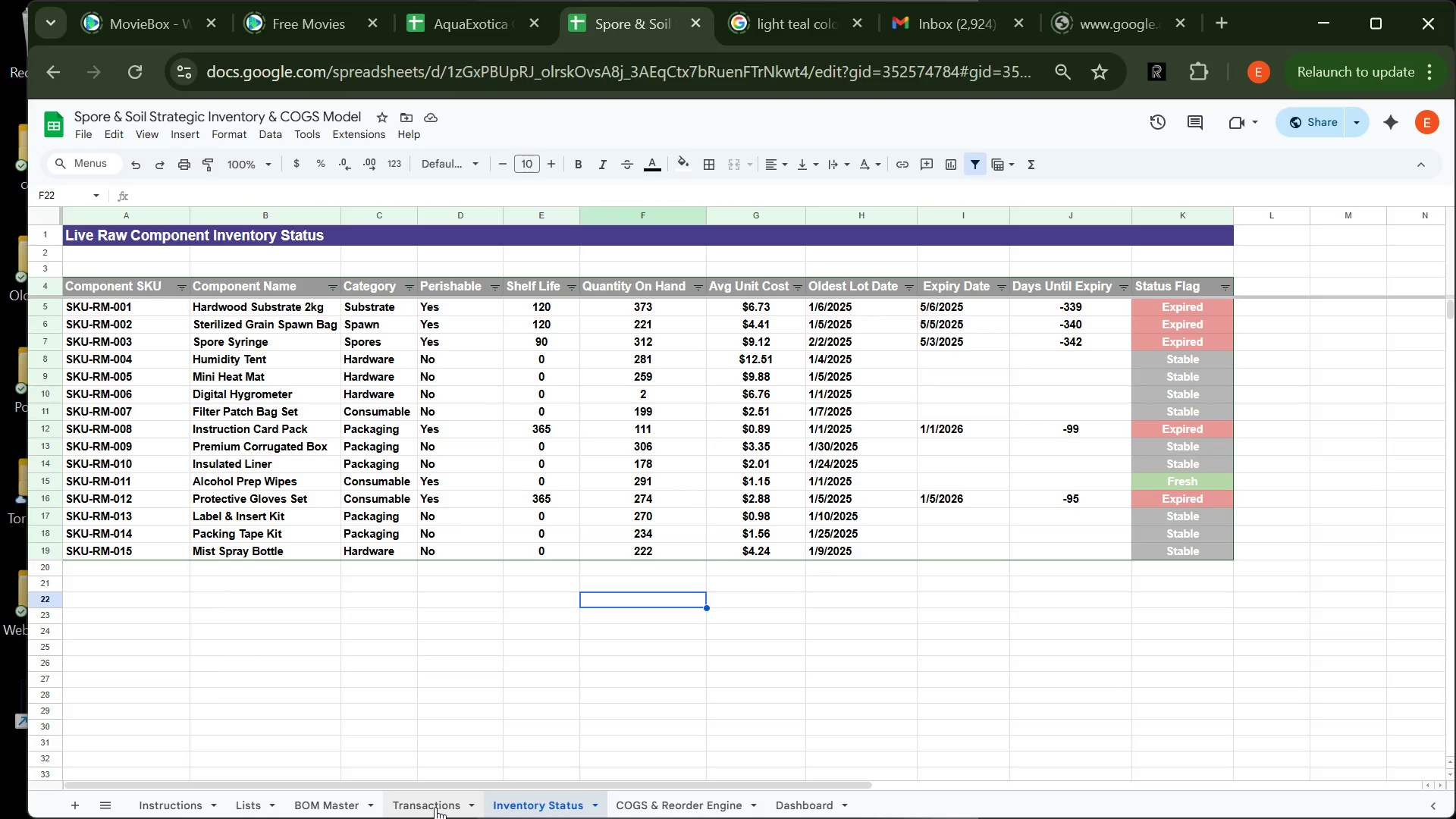 
left_click([435, 807])
 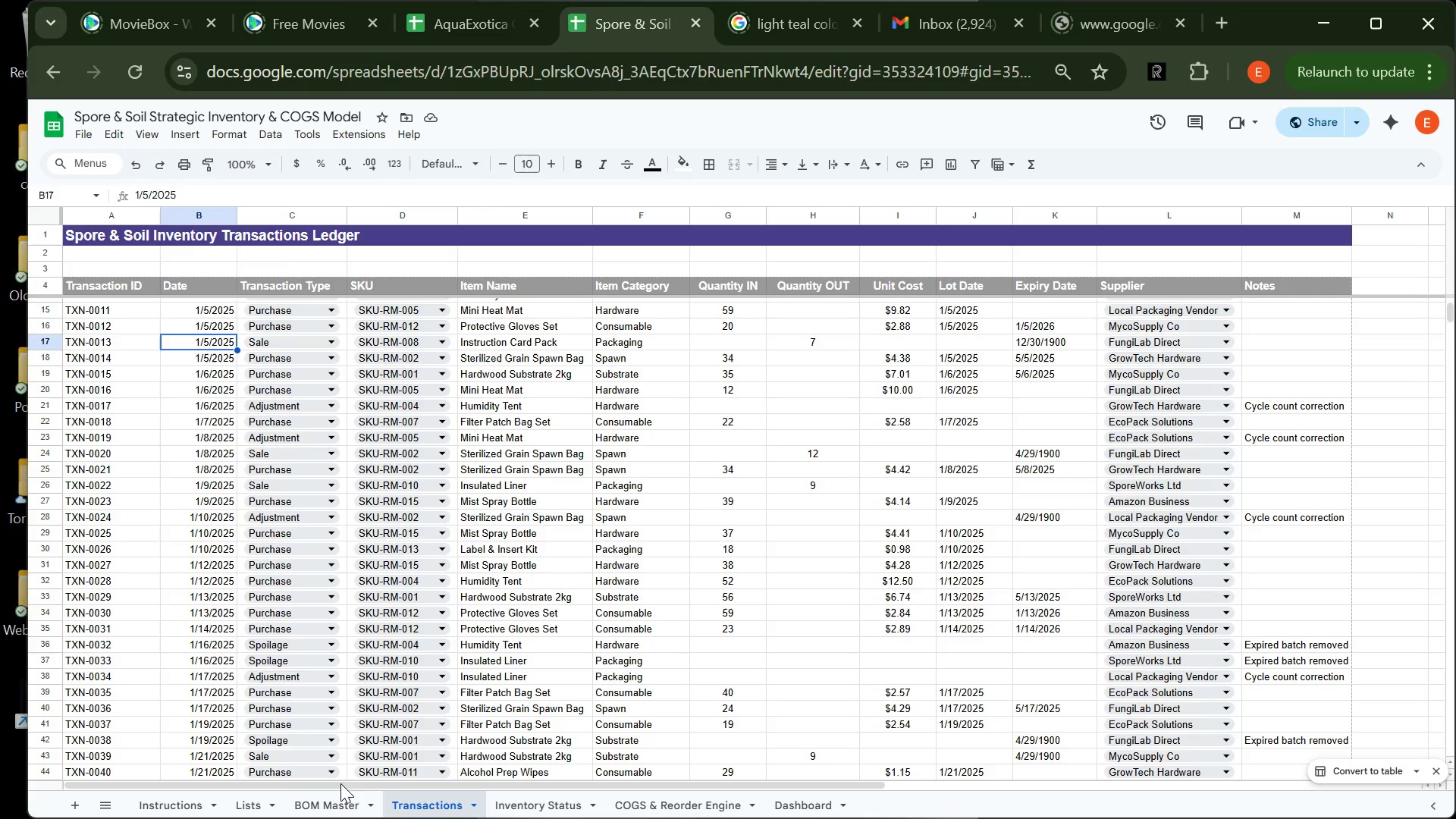 
left_click([318, 805])
 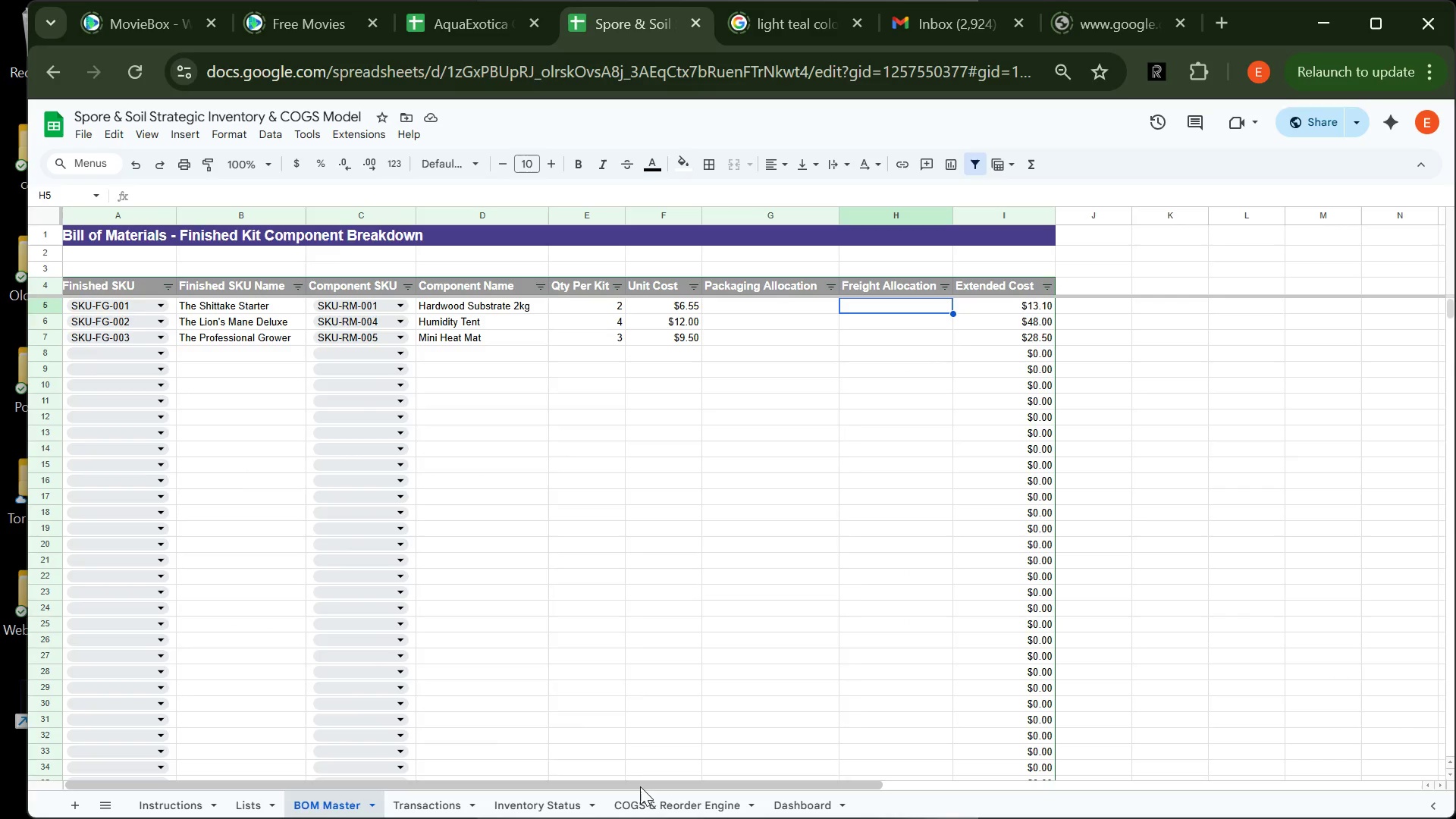 
left_click([553, 803])
 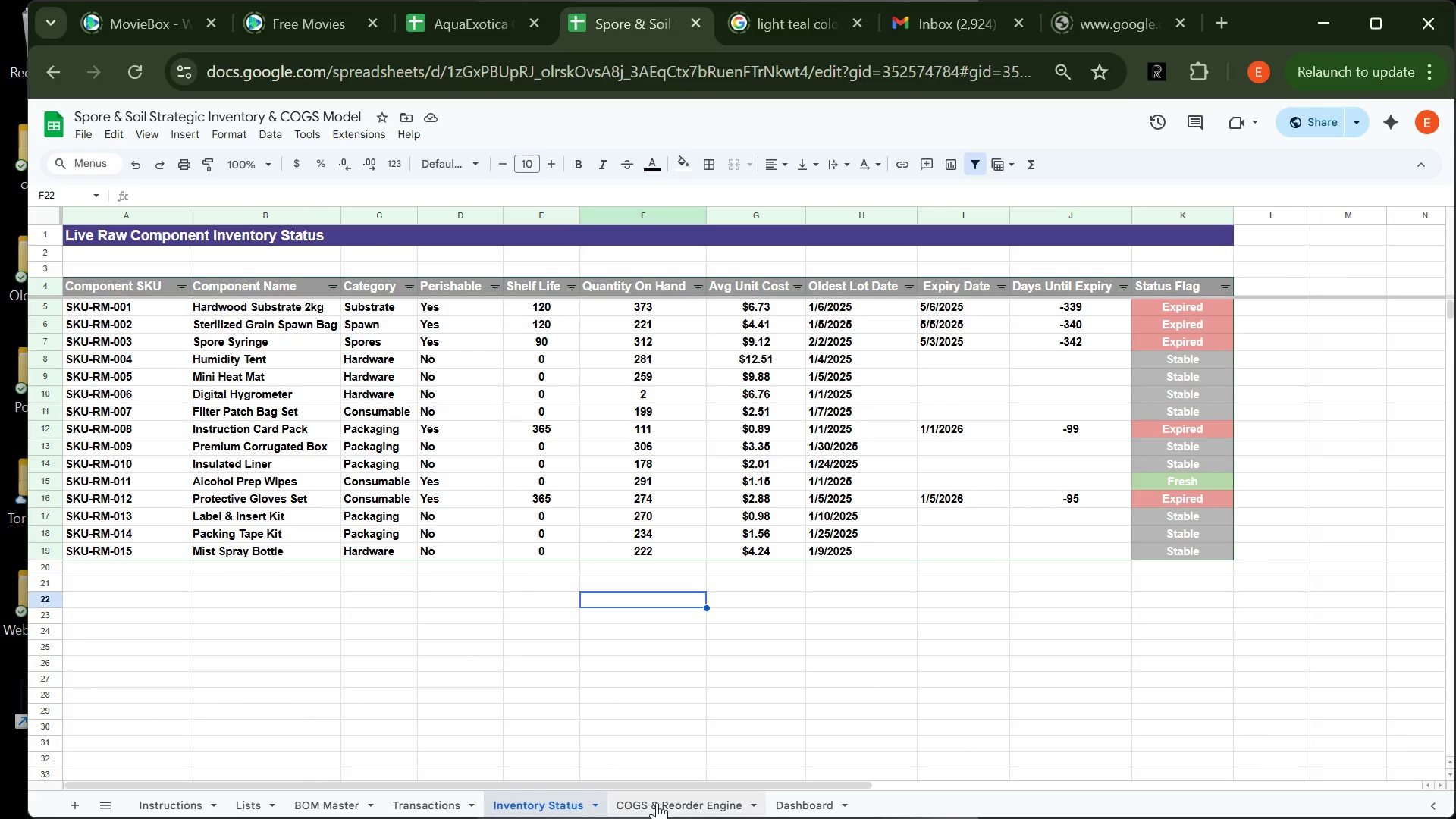 
left_click([670, 804])
 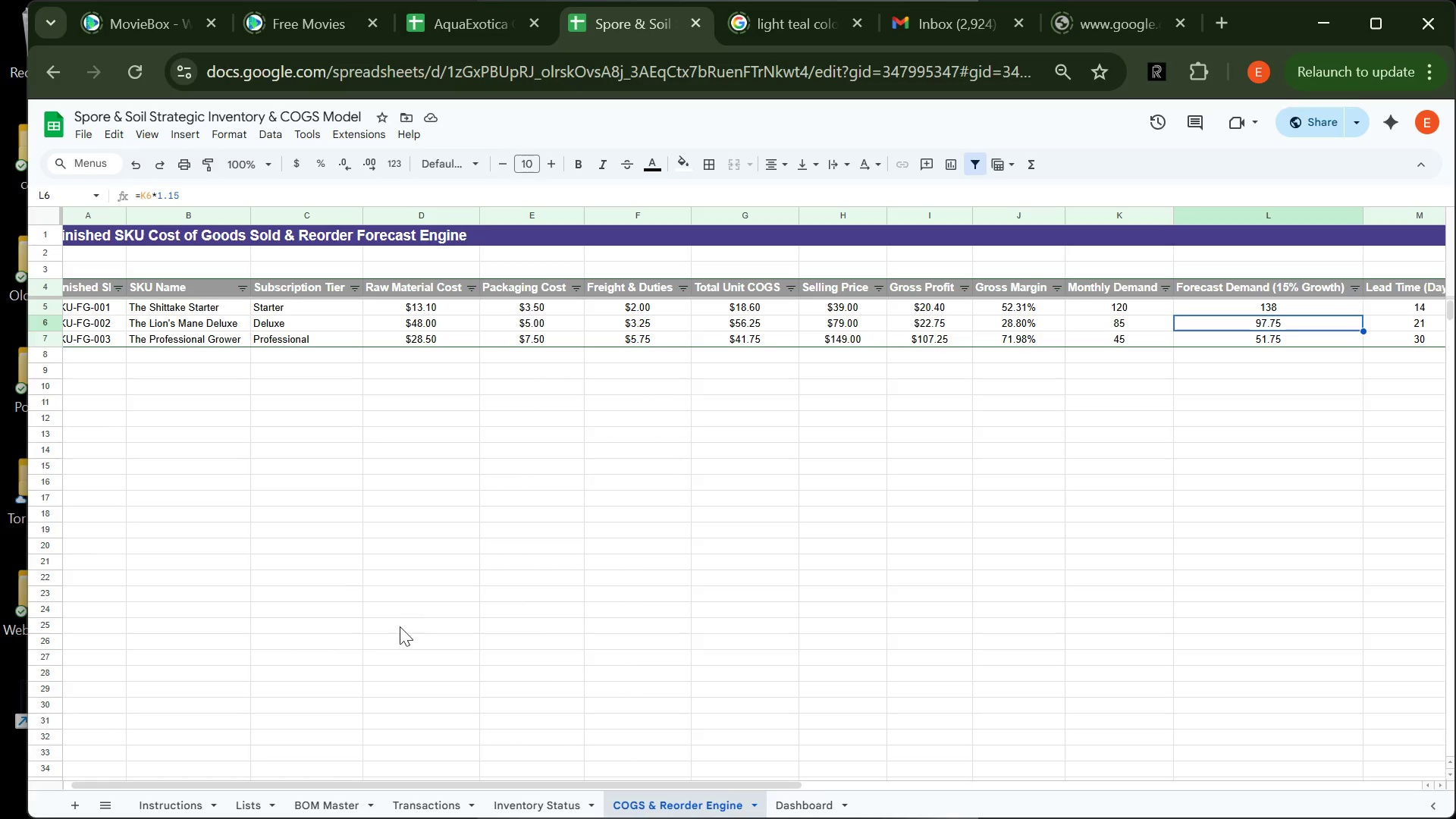 
wait(6.61)
 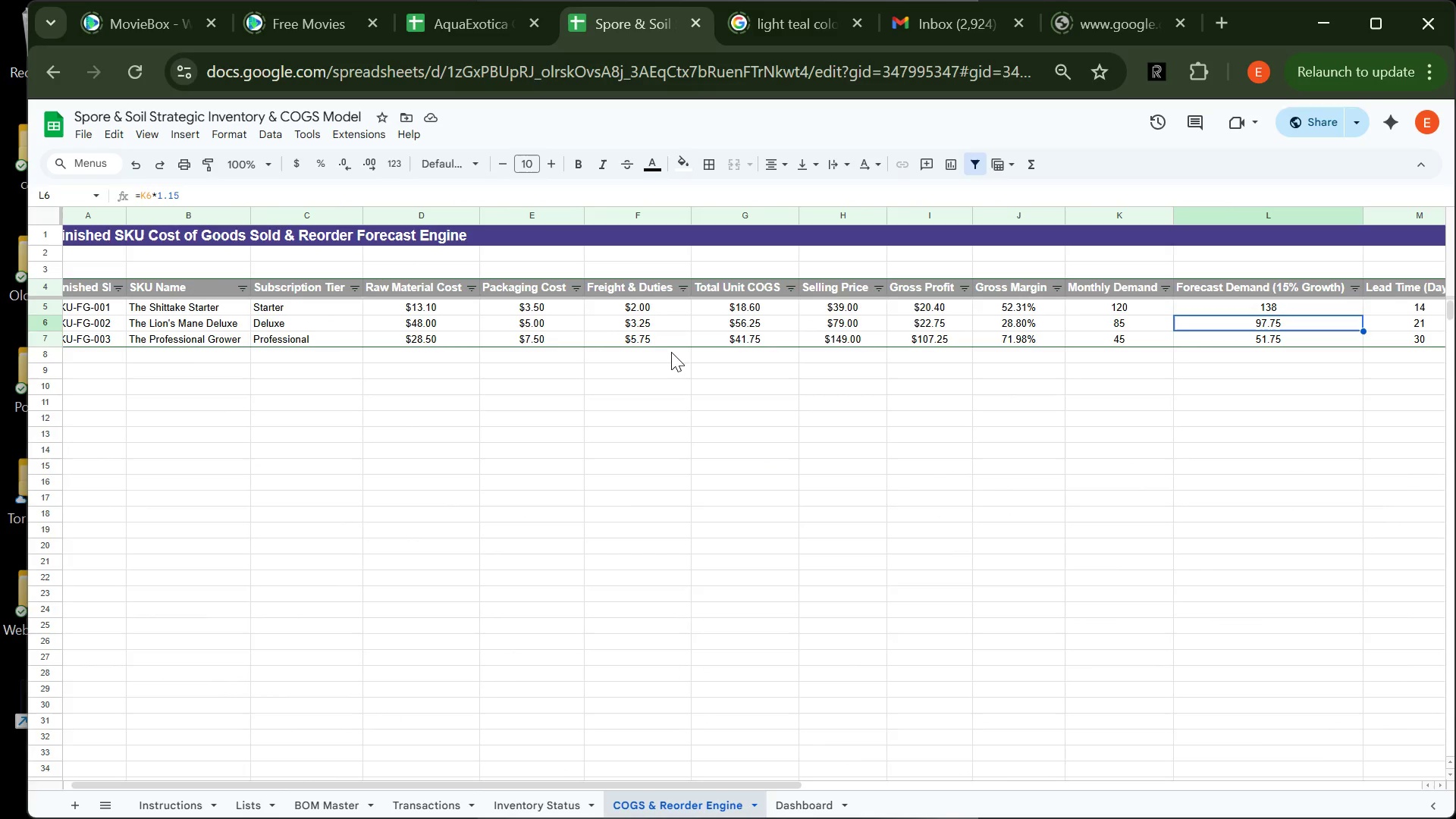 
left_click([328, 800])
 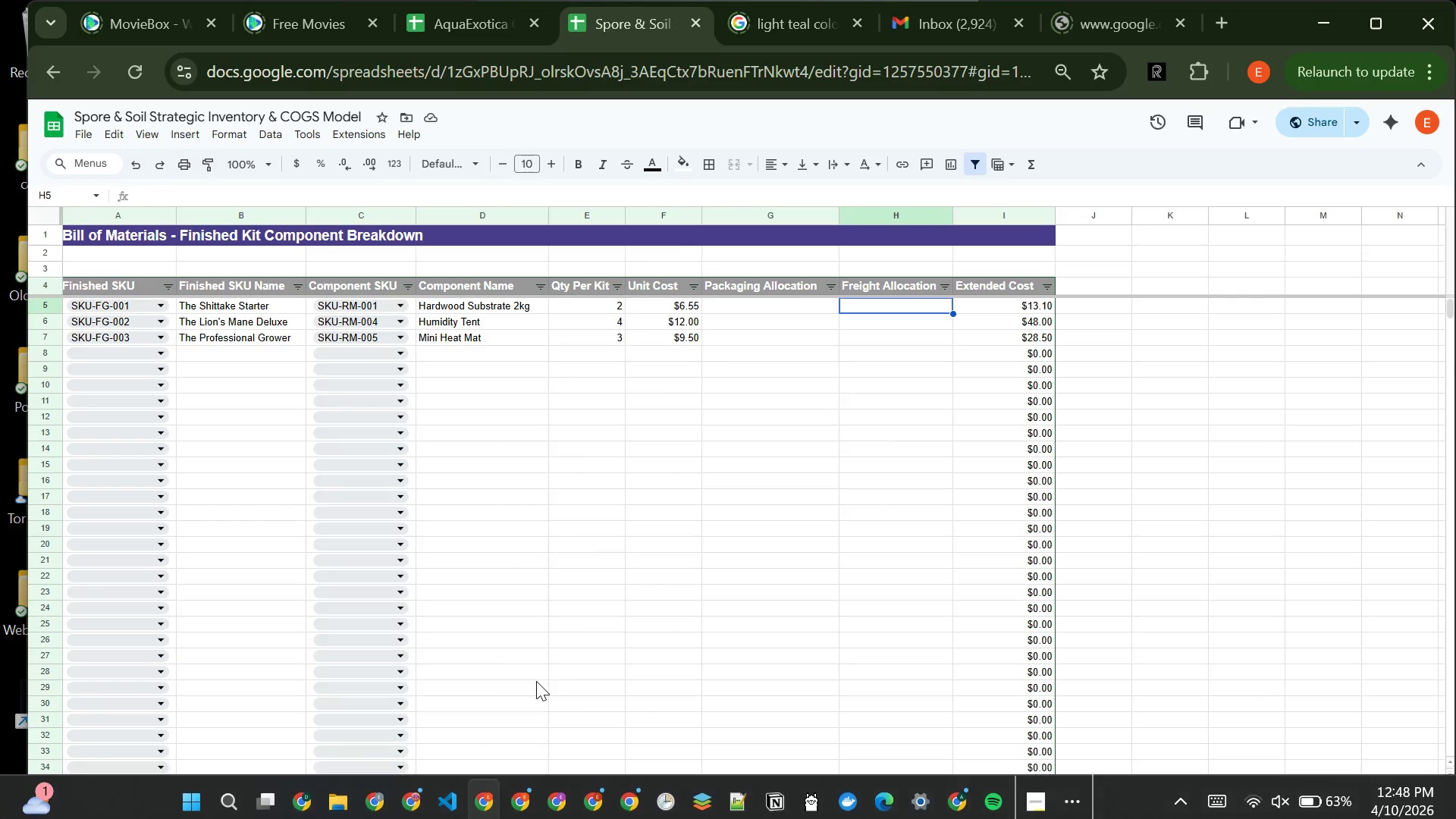 
wait(7.73)
 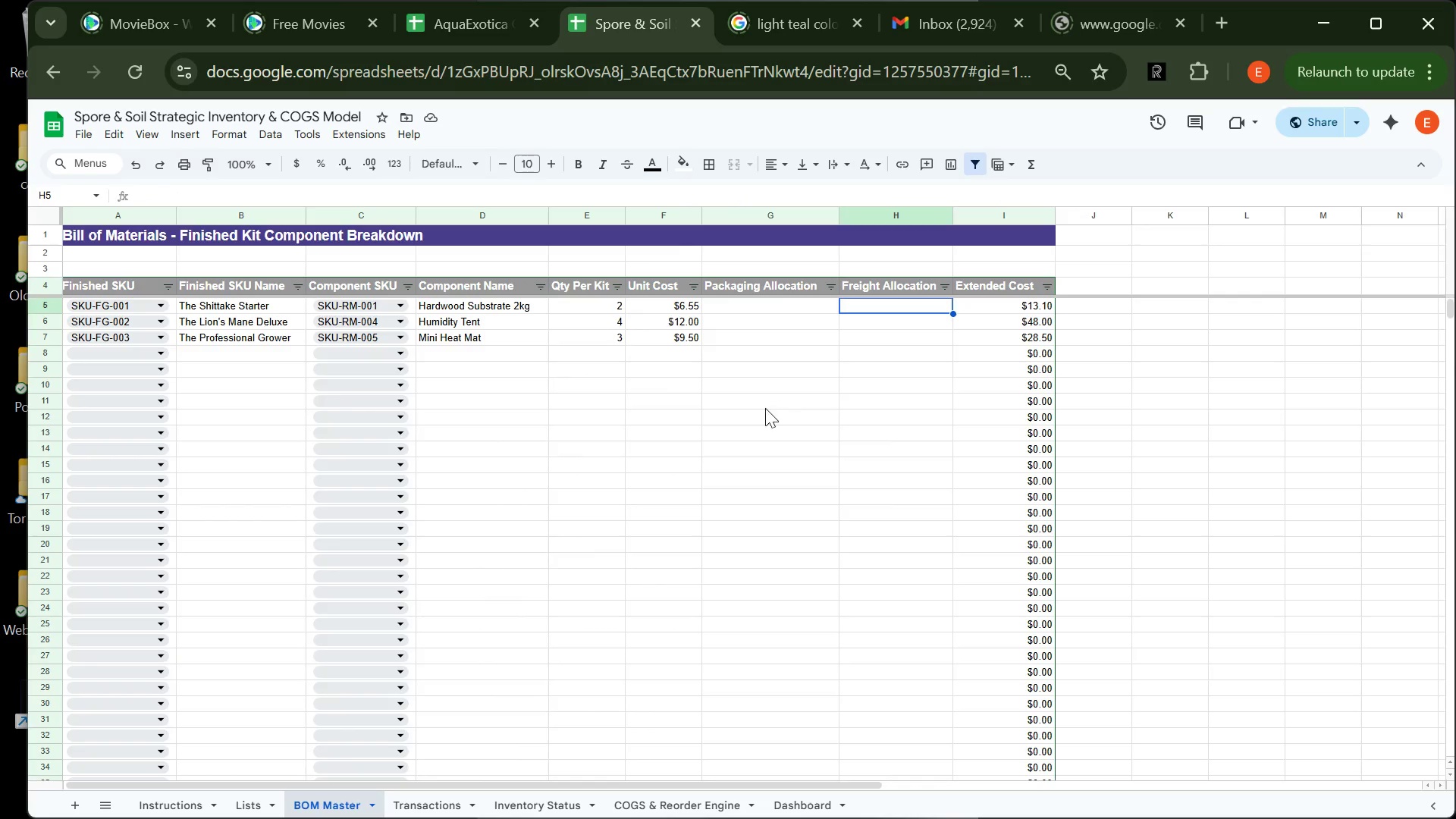 
left_click([648, 797])
 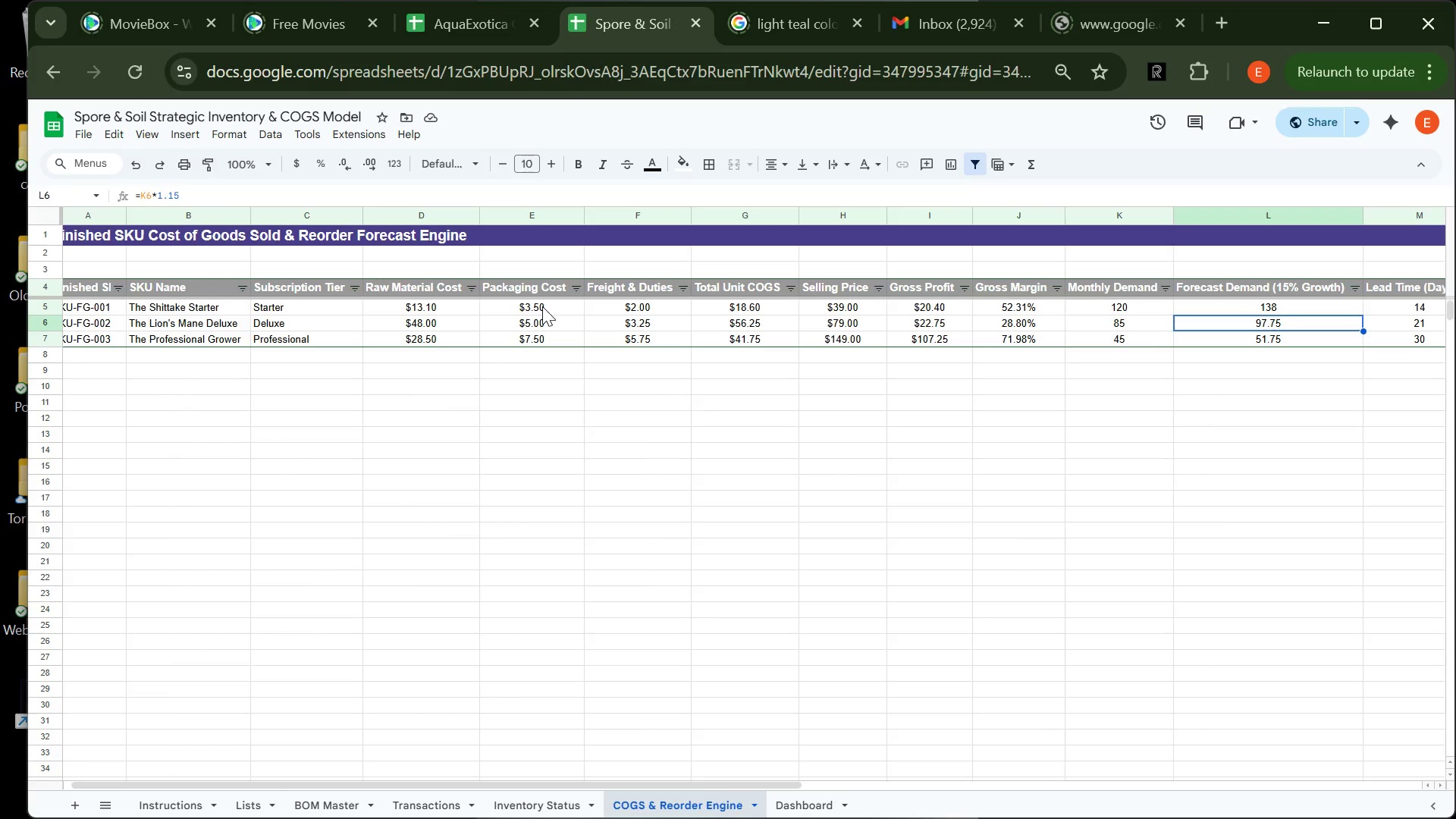 
left_click([542, 306])
 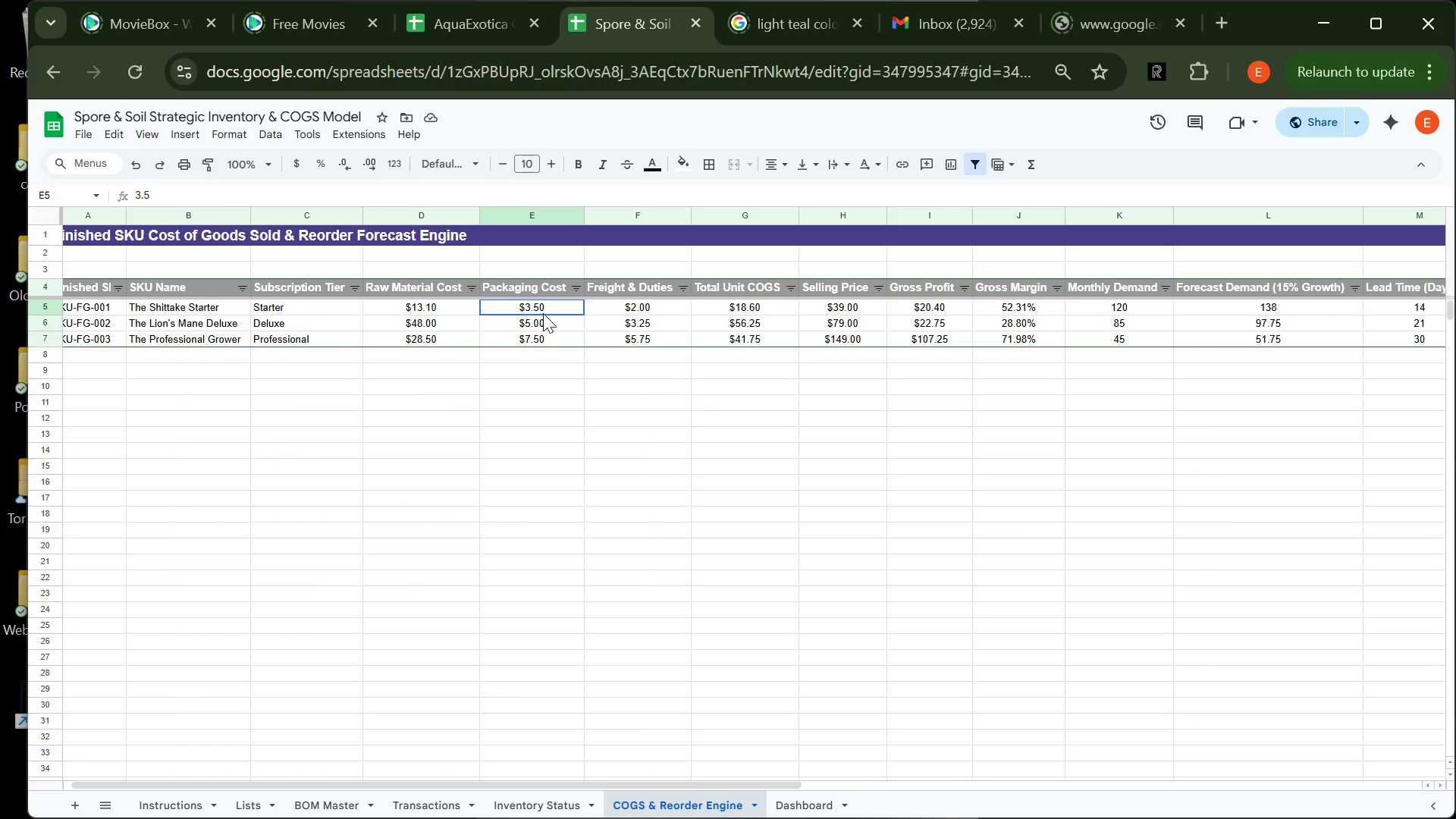 
left_click_drag(start_coordinate=[542, 306], to_coordinate=[544, 339])
 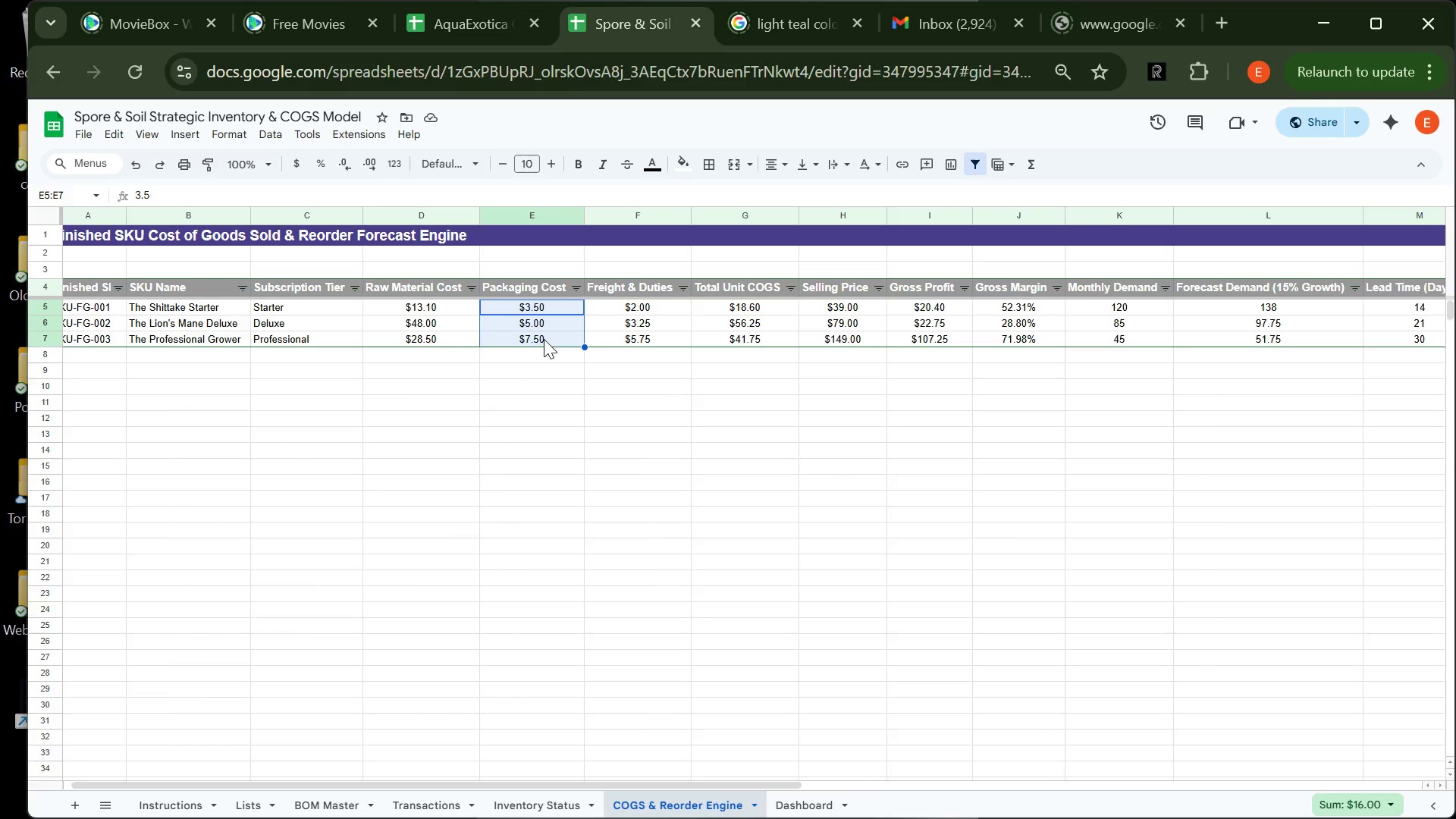 
key(Control+C)
 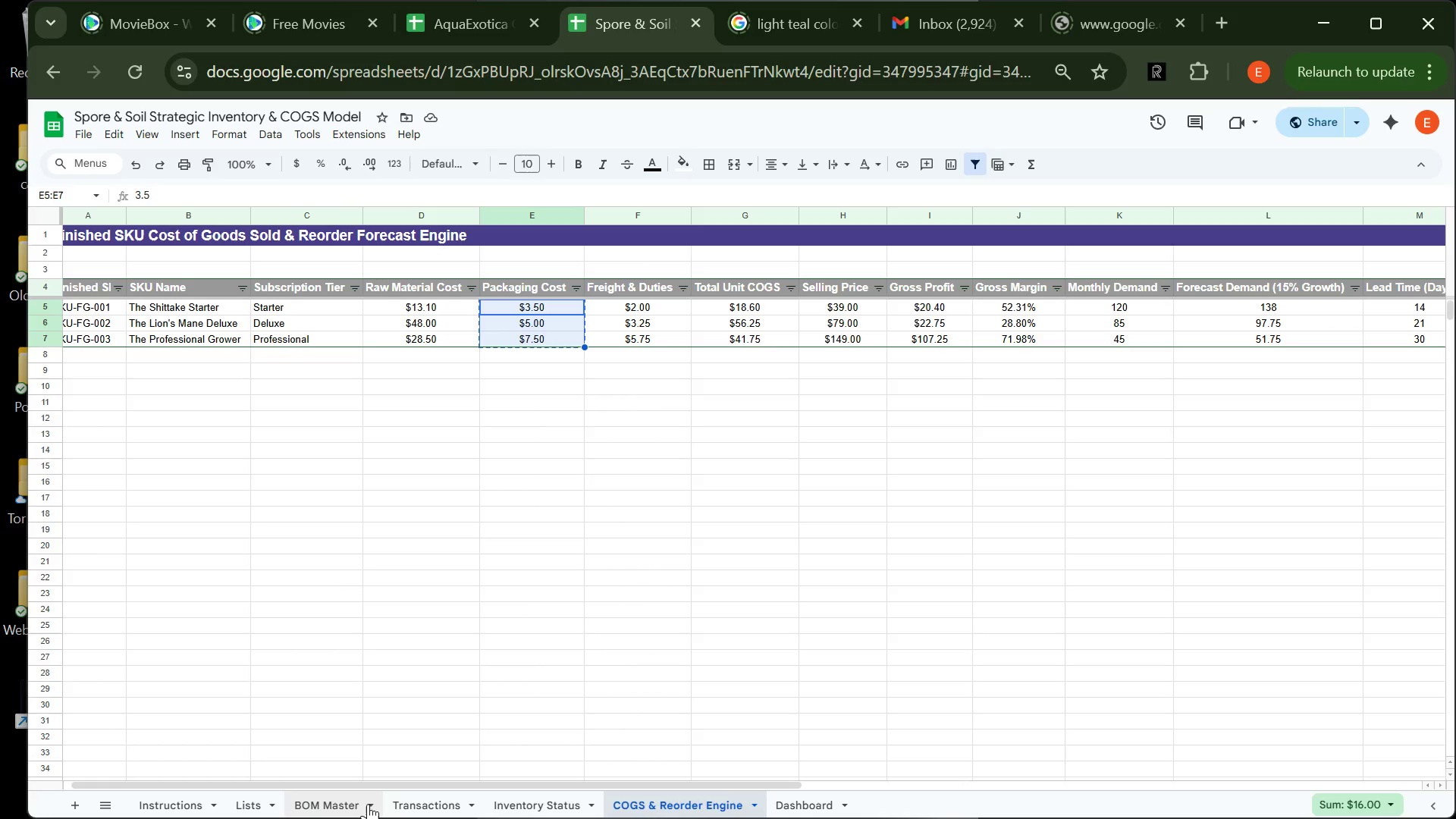 
left_click([338, 805])
 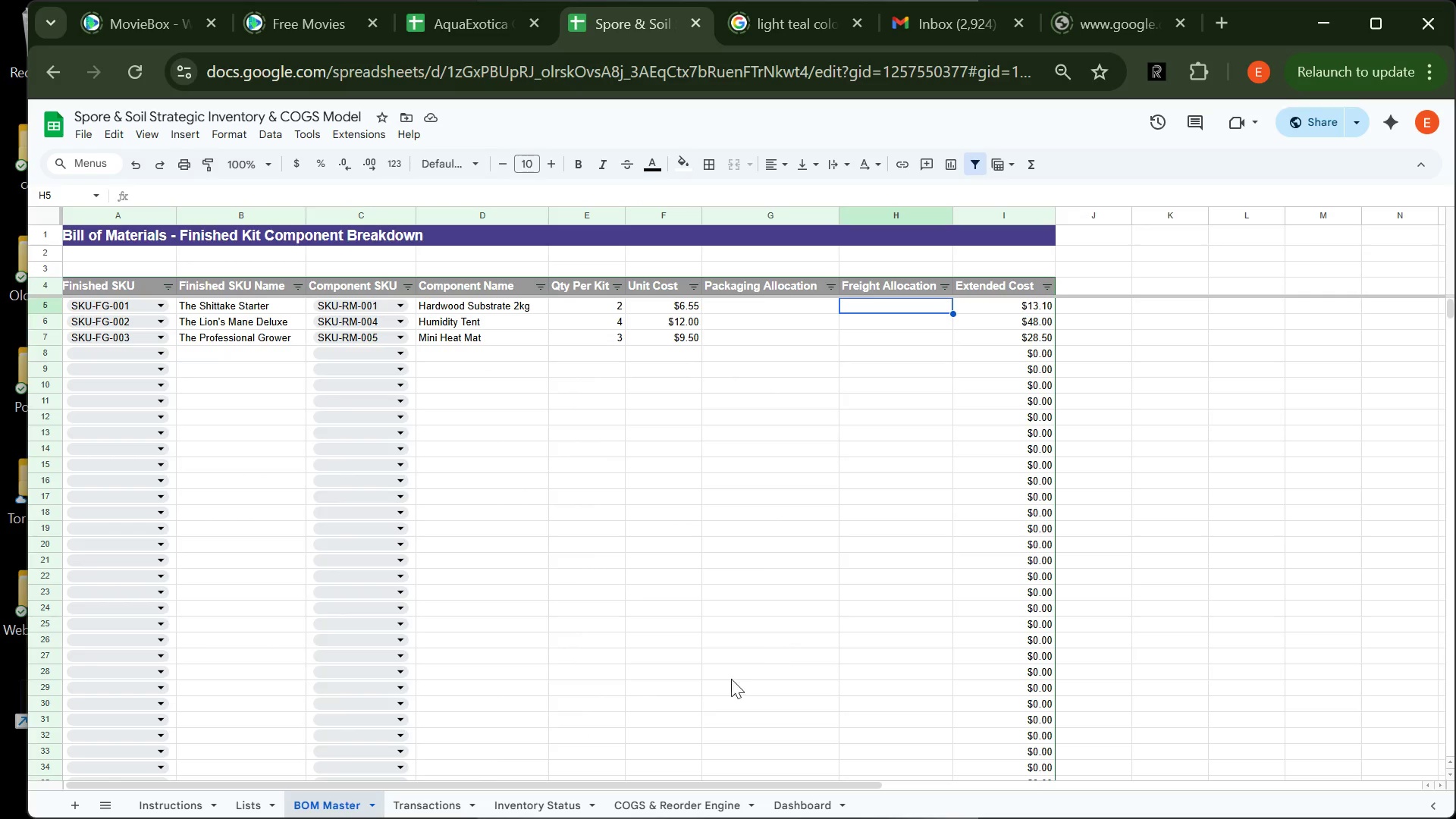 
left_click([679, 802])
 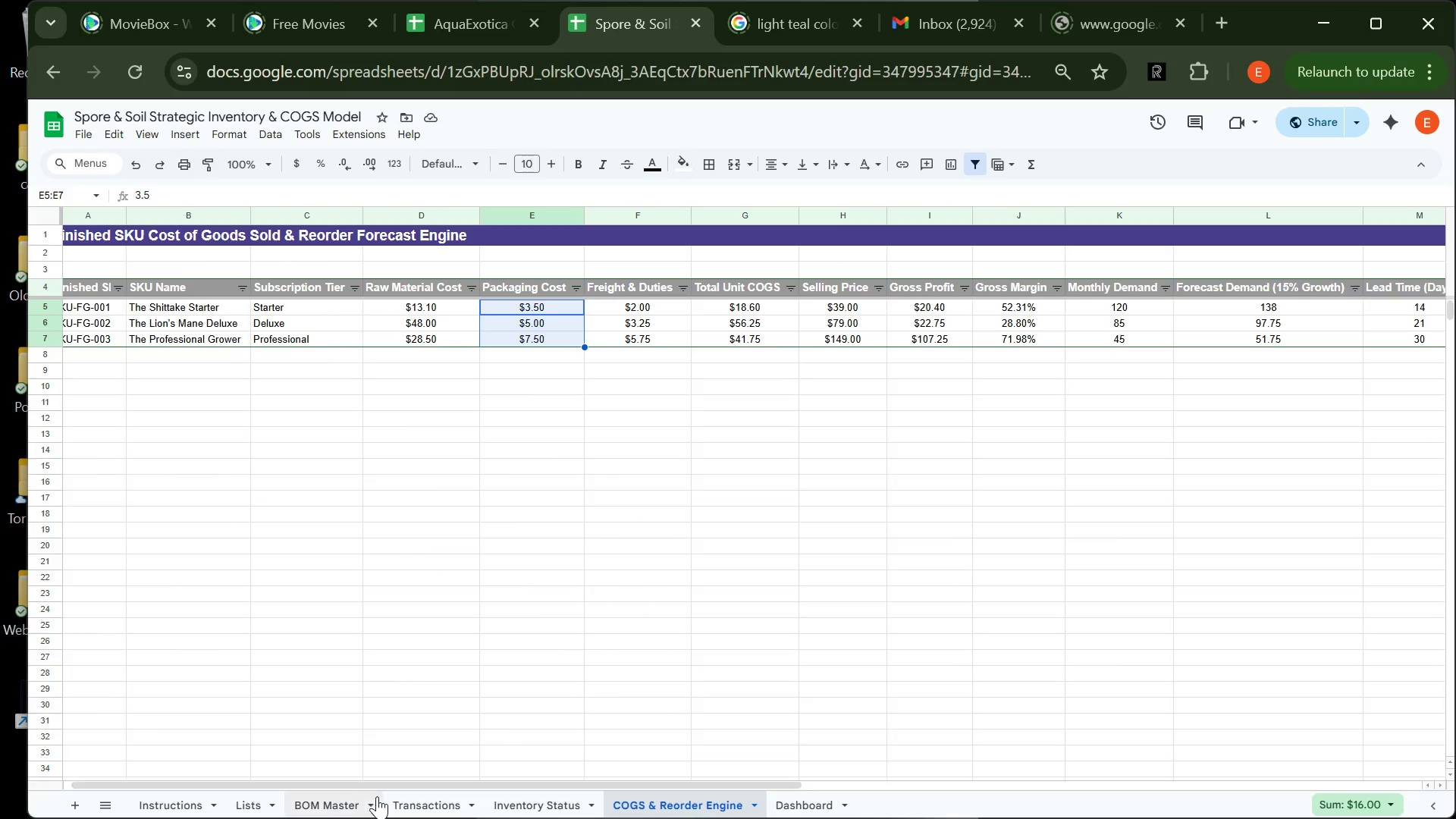 
left_click([337, 807])
 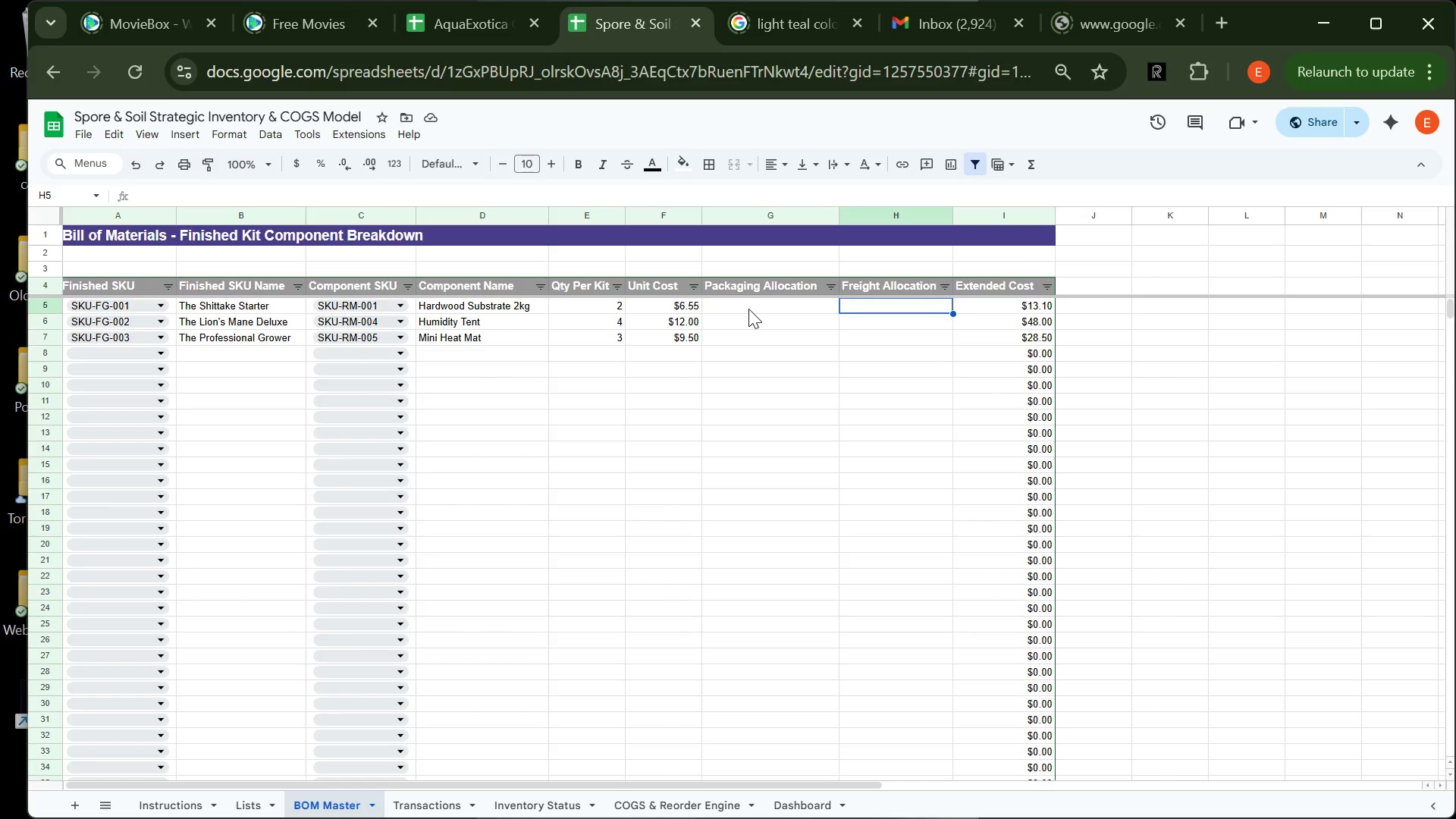 
left_click([748, 309])
 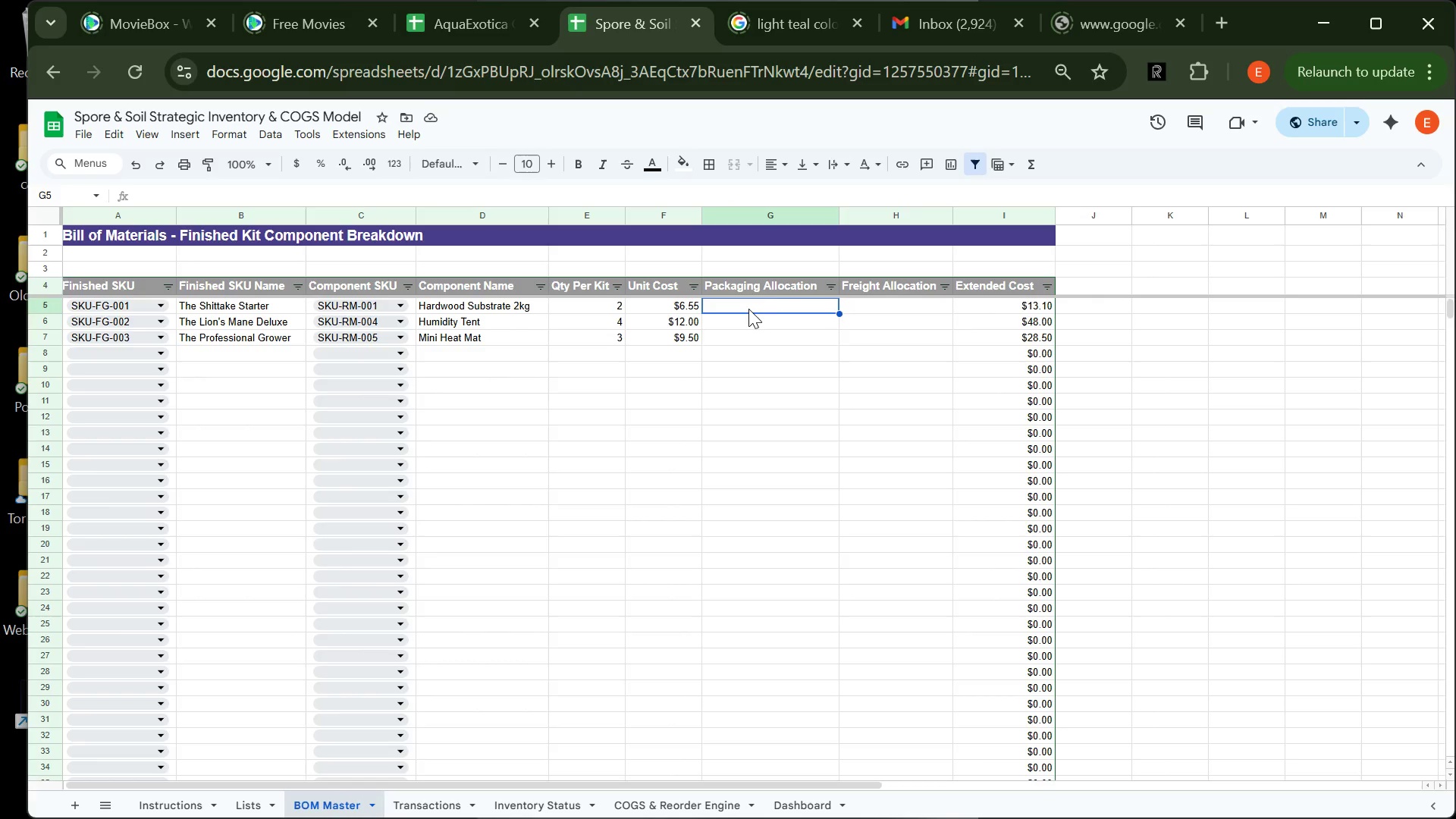 
key(Control+V)
 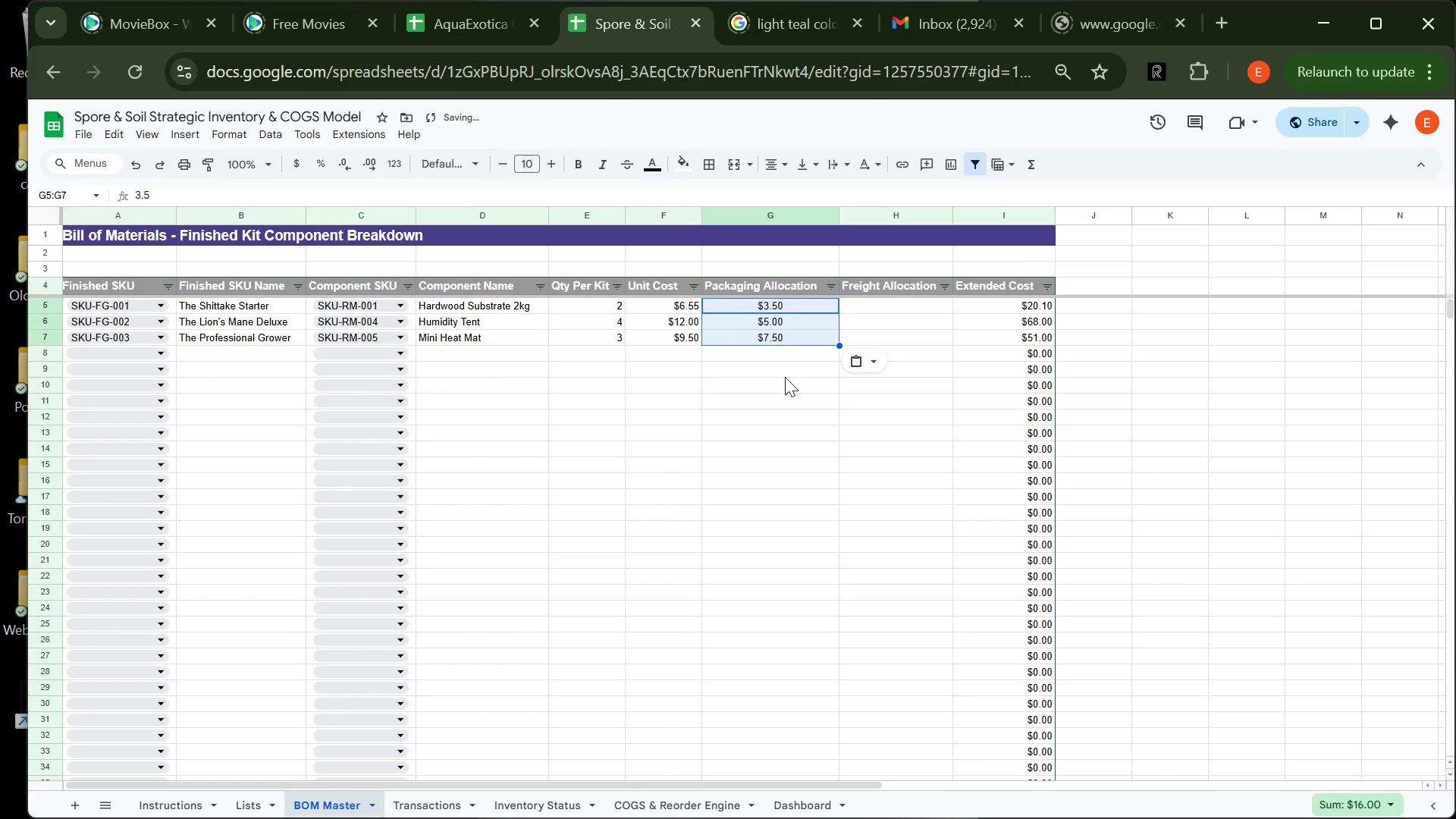 
left_click([785, 377])
 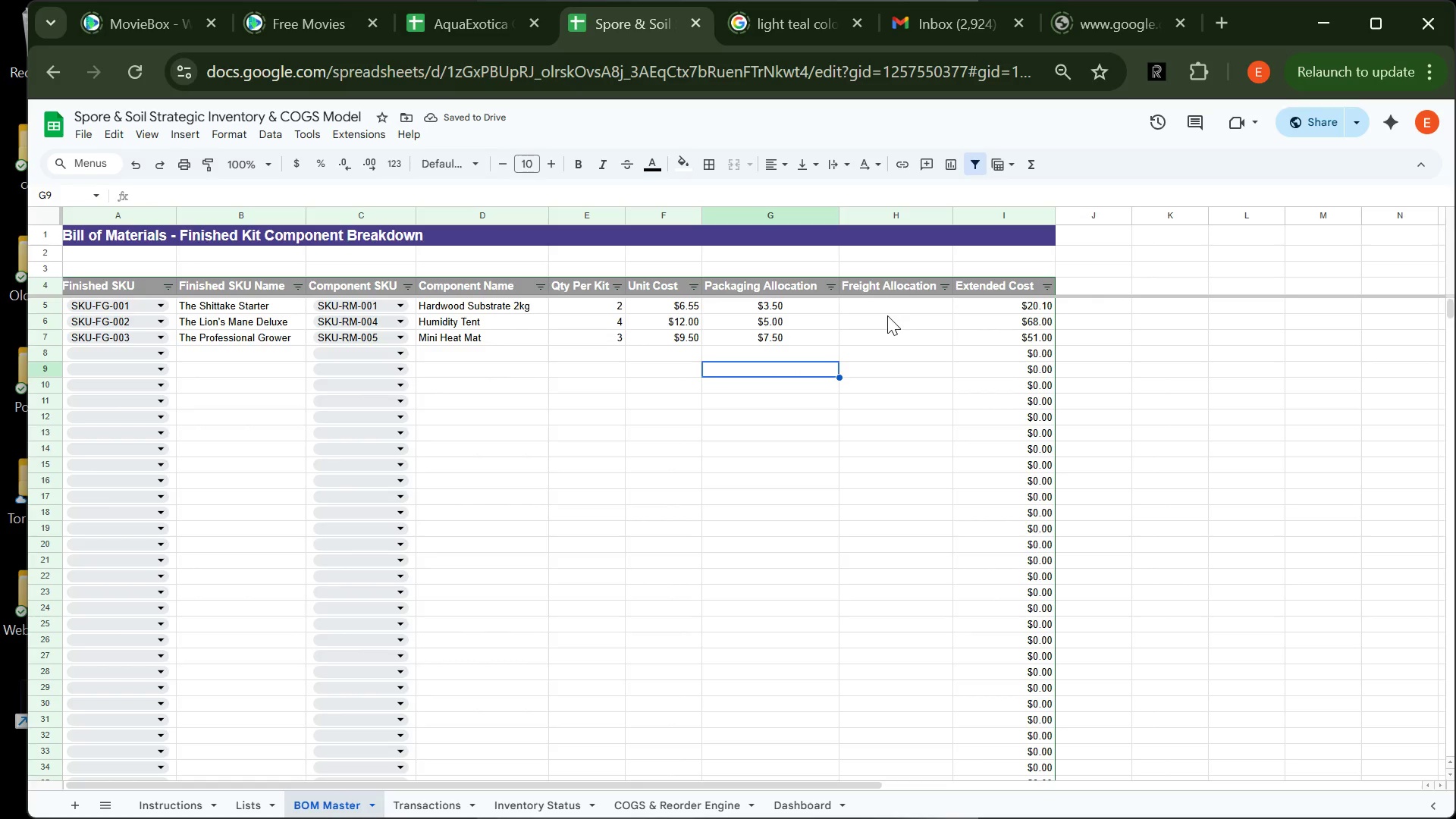 
left_click([887, 315])
 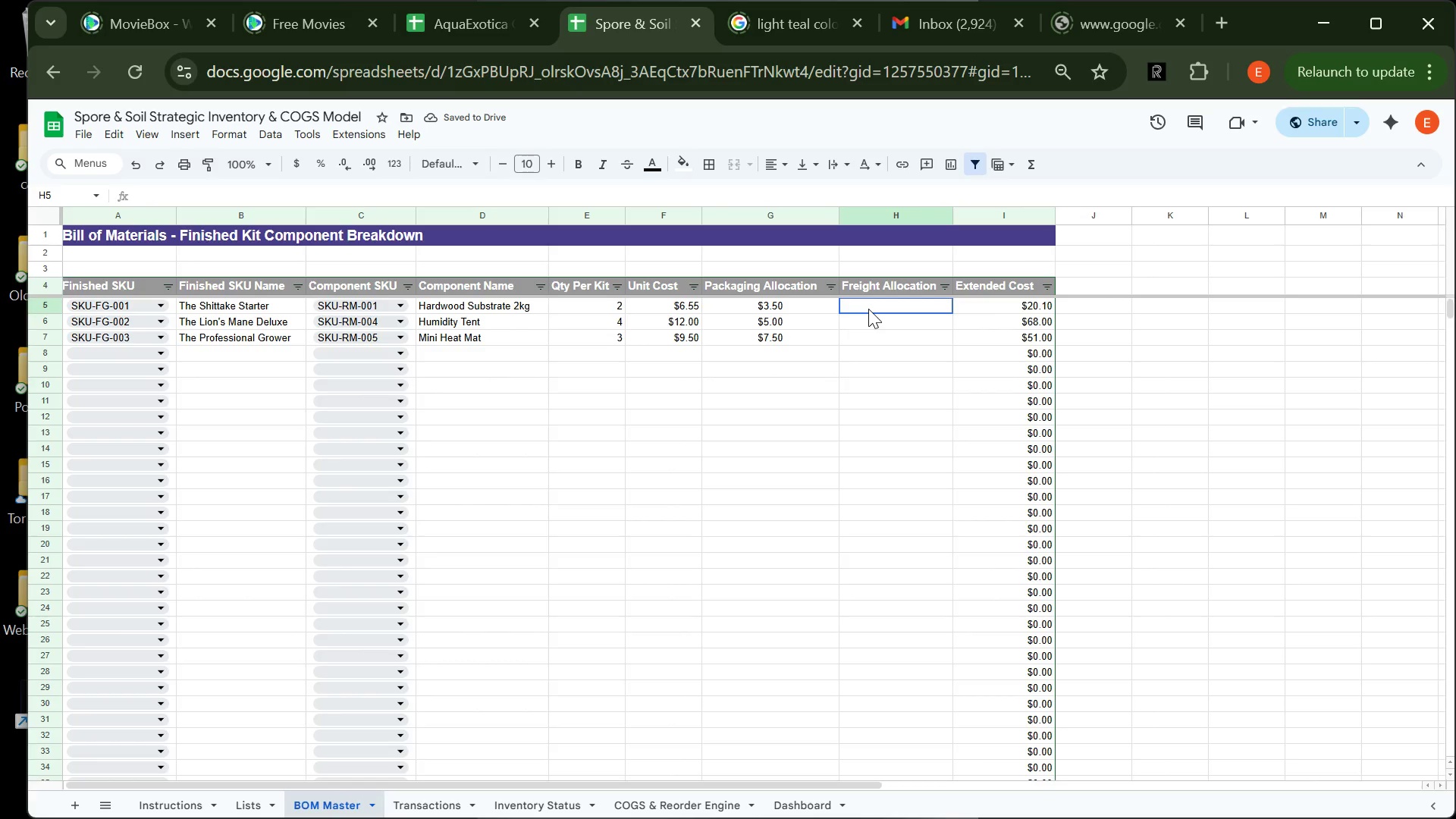 
left_click([868, 309])
 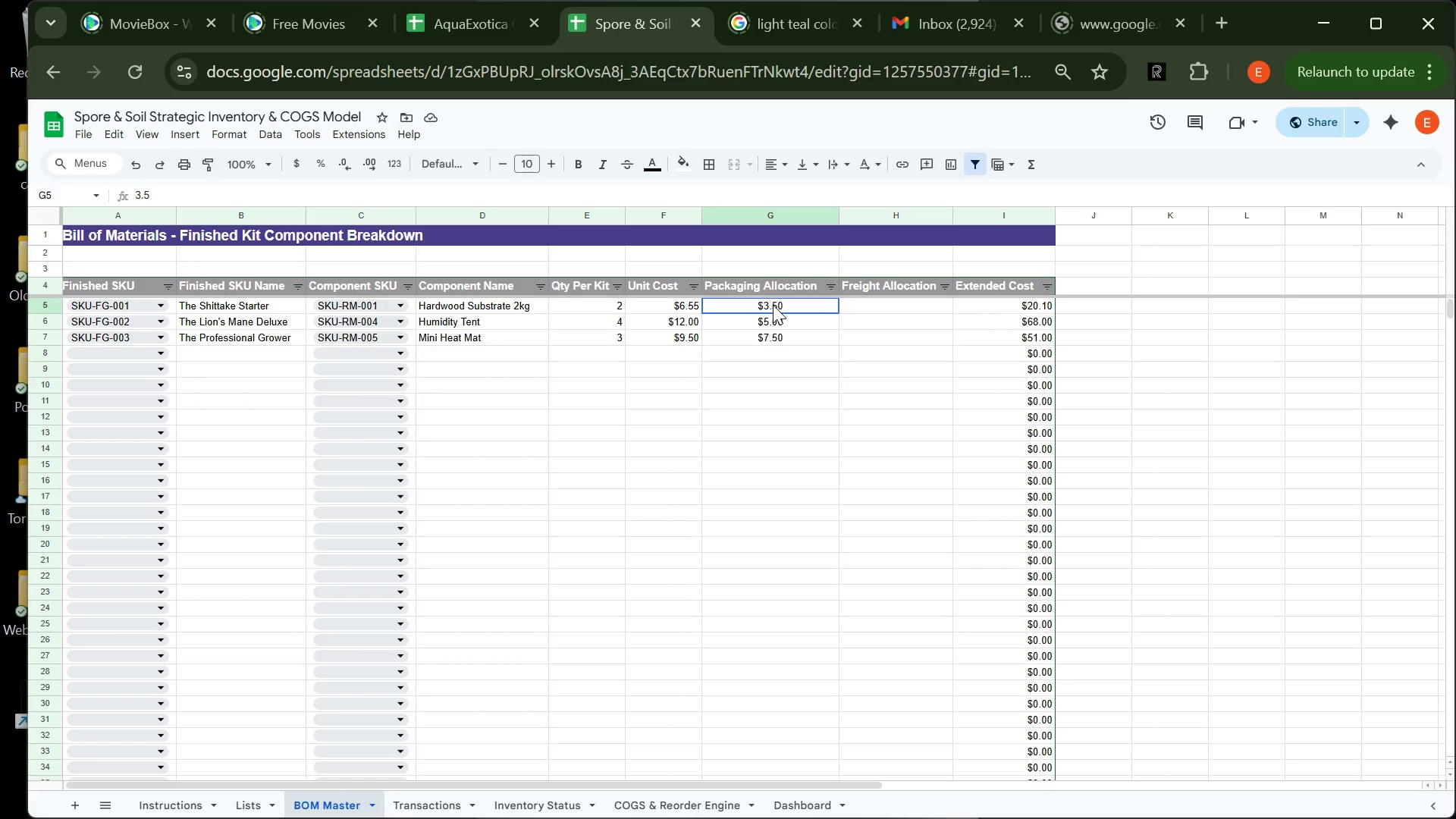 
left_click([773, 305])
 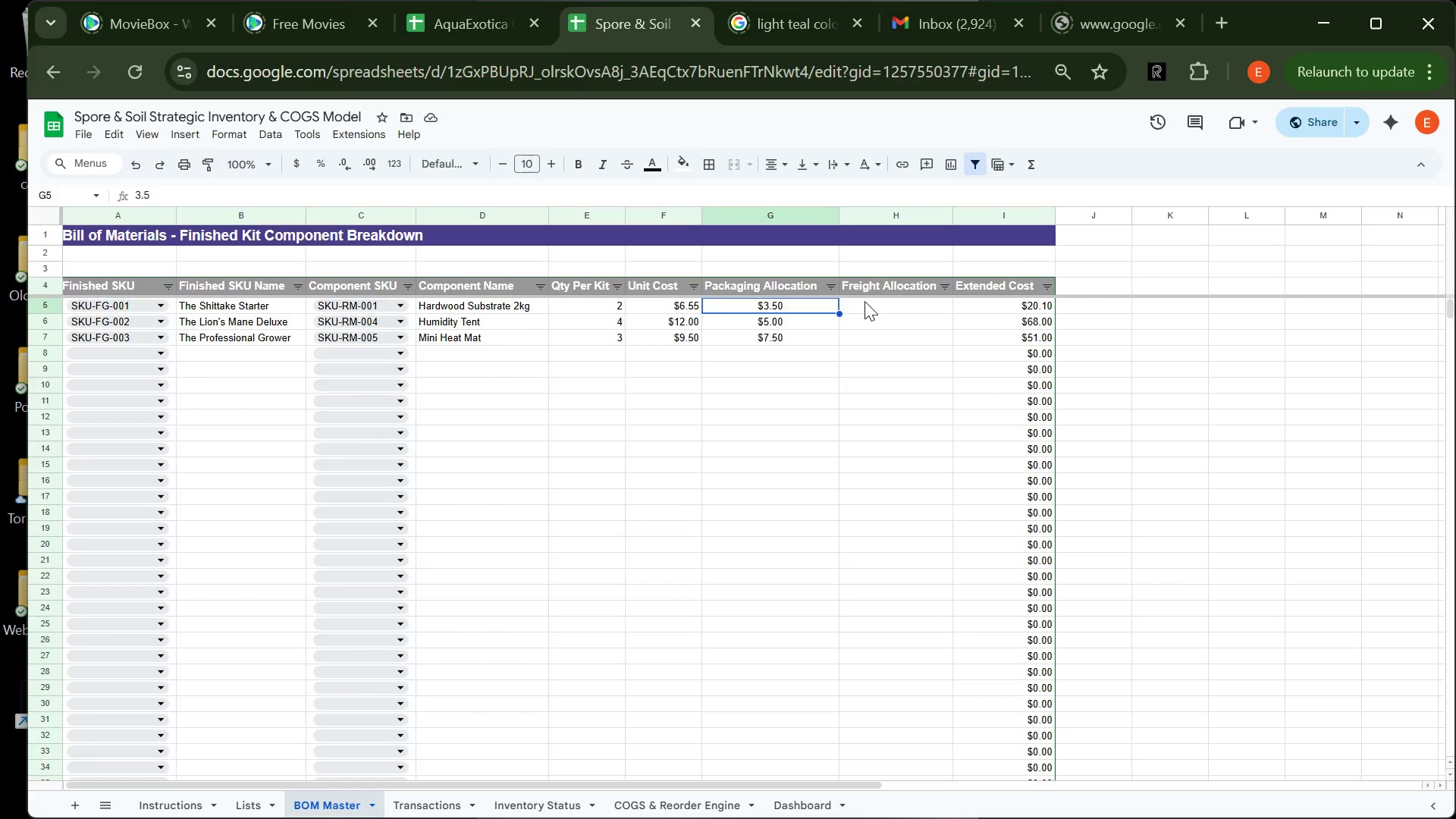 
left_click([864, 301])
 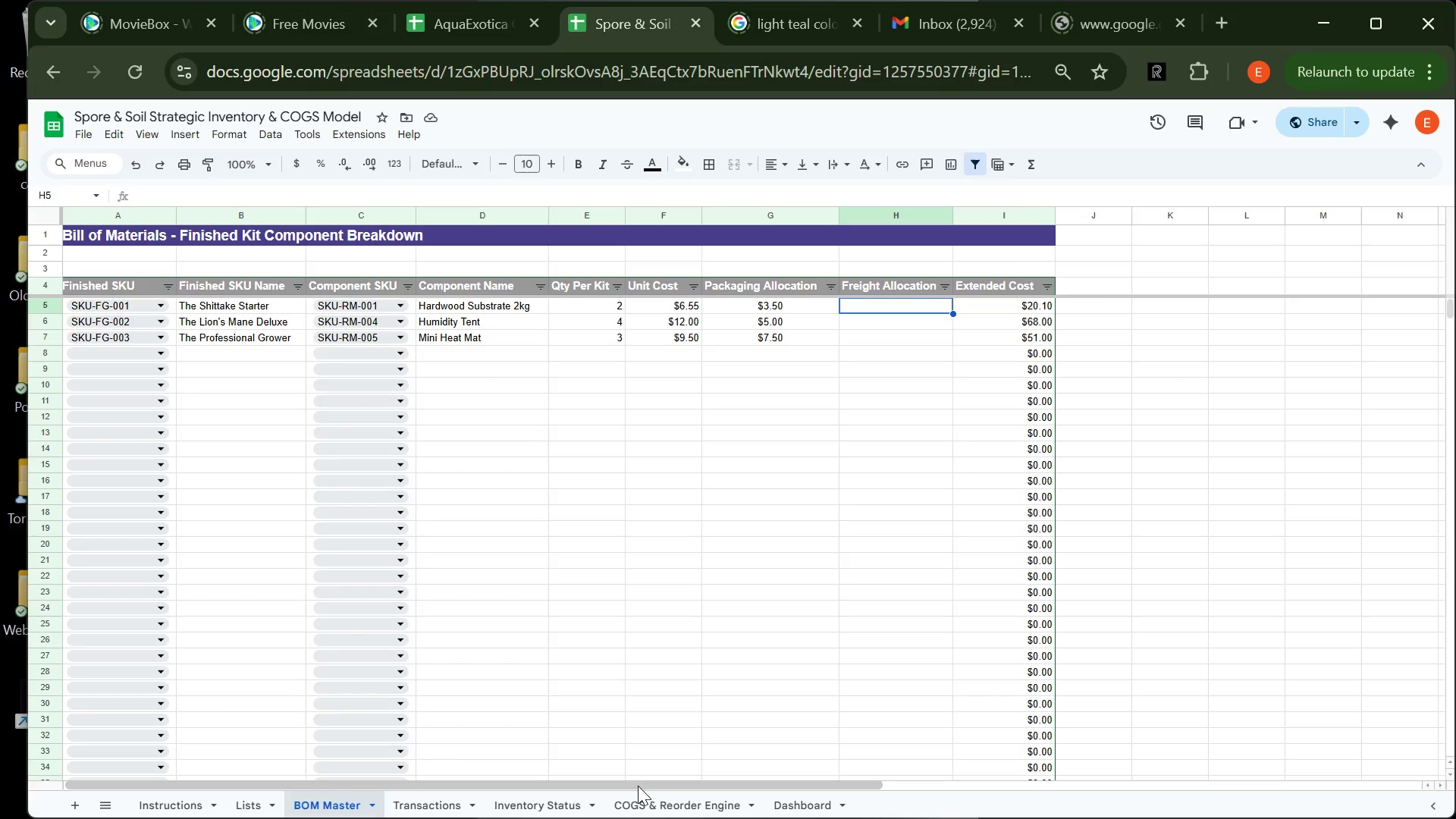 
left_click([657, 806])
 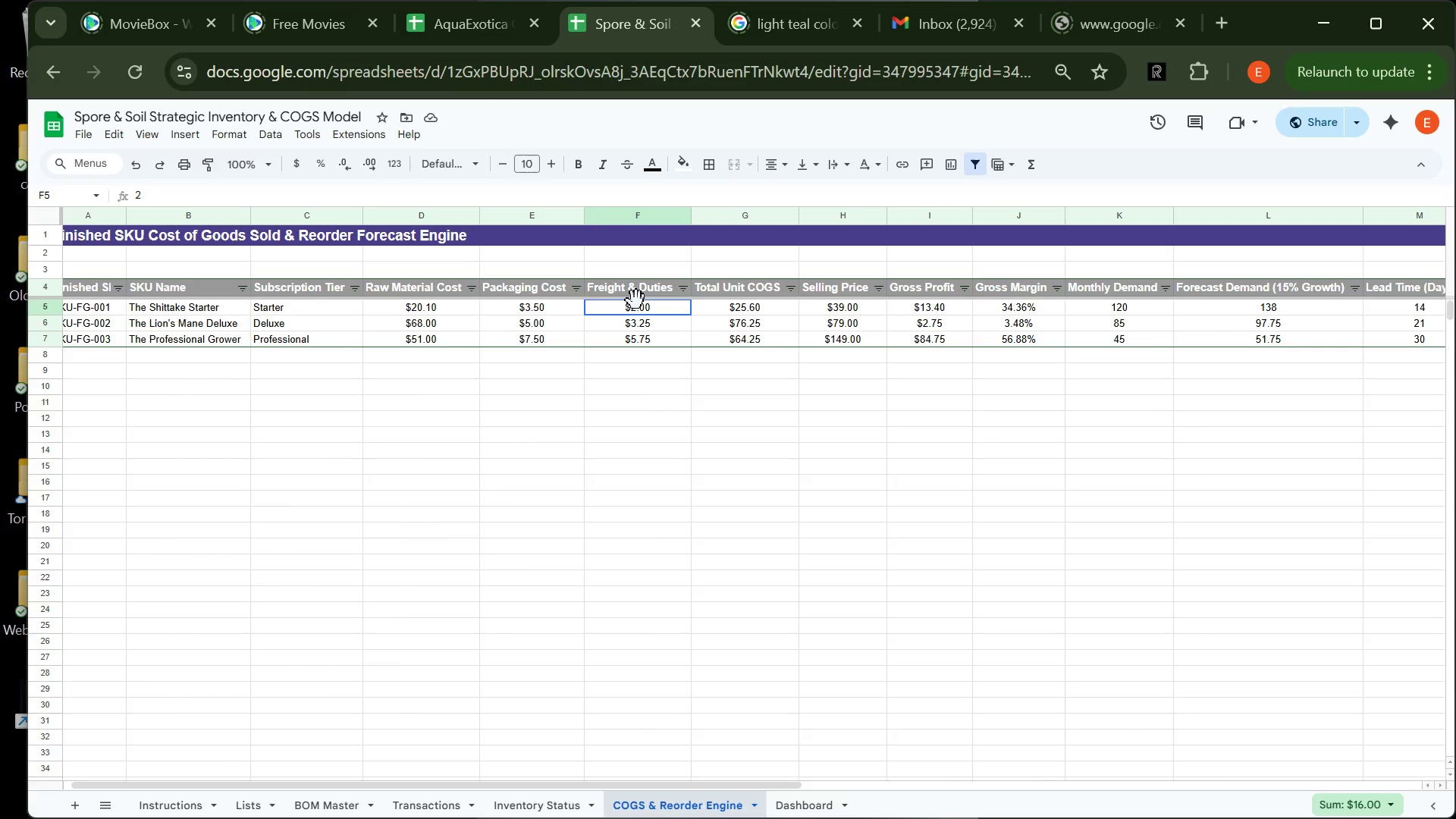 
left_click([636, 300])
 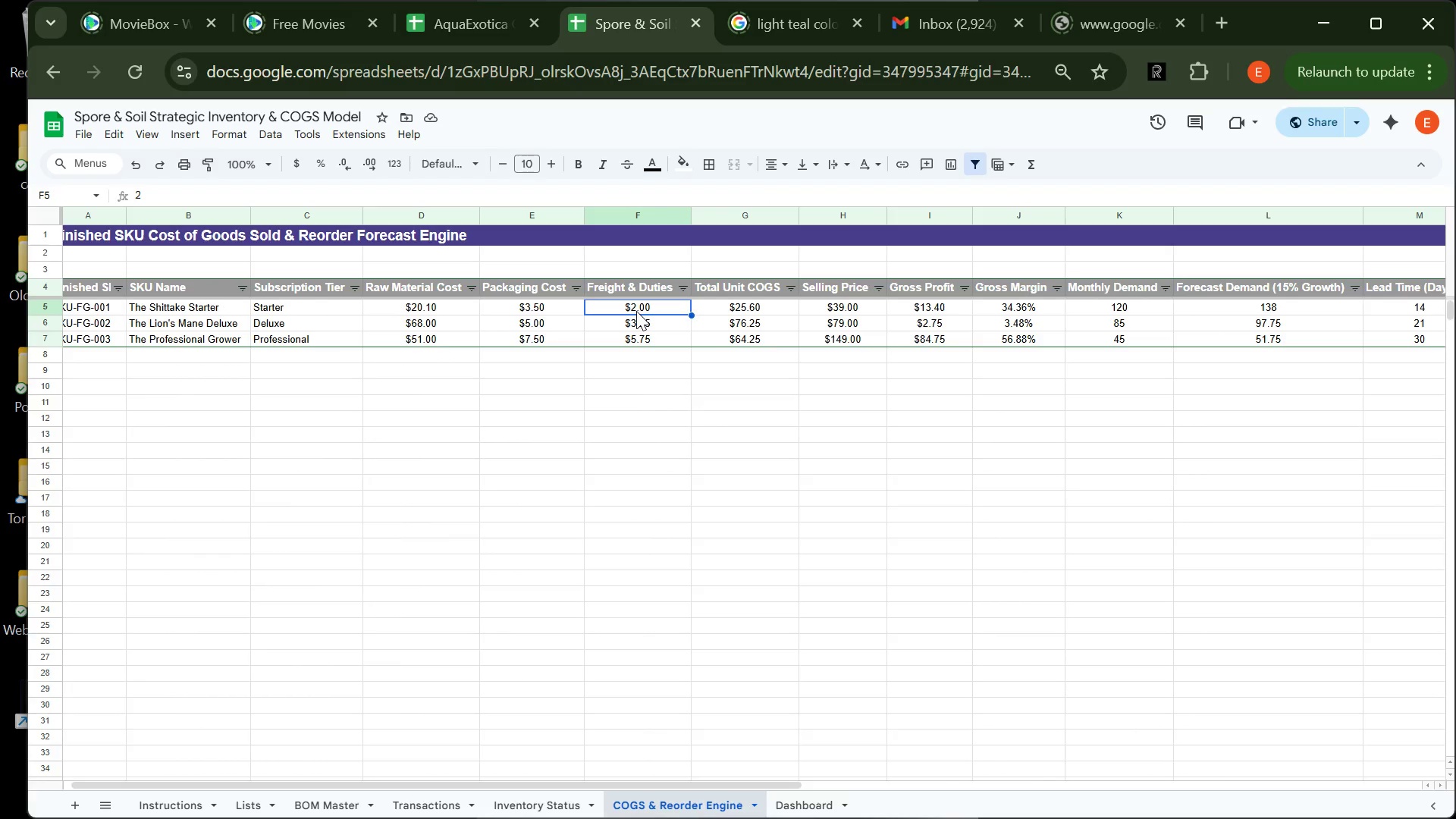 
left_click_drag(start_coordinate=[636, 311], to_coordinate=[638, 342])
 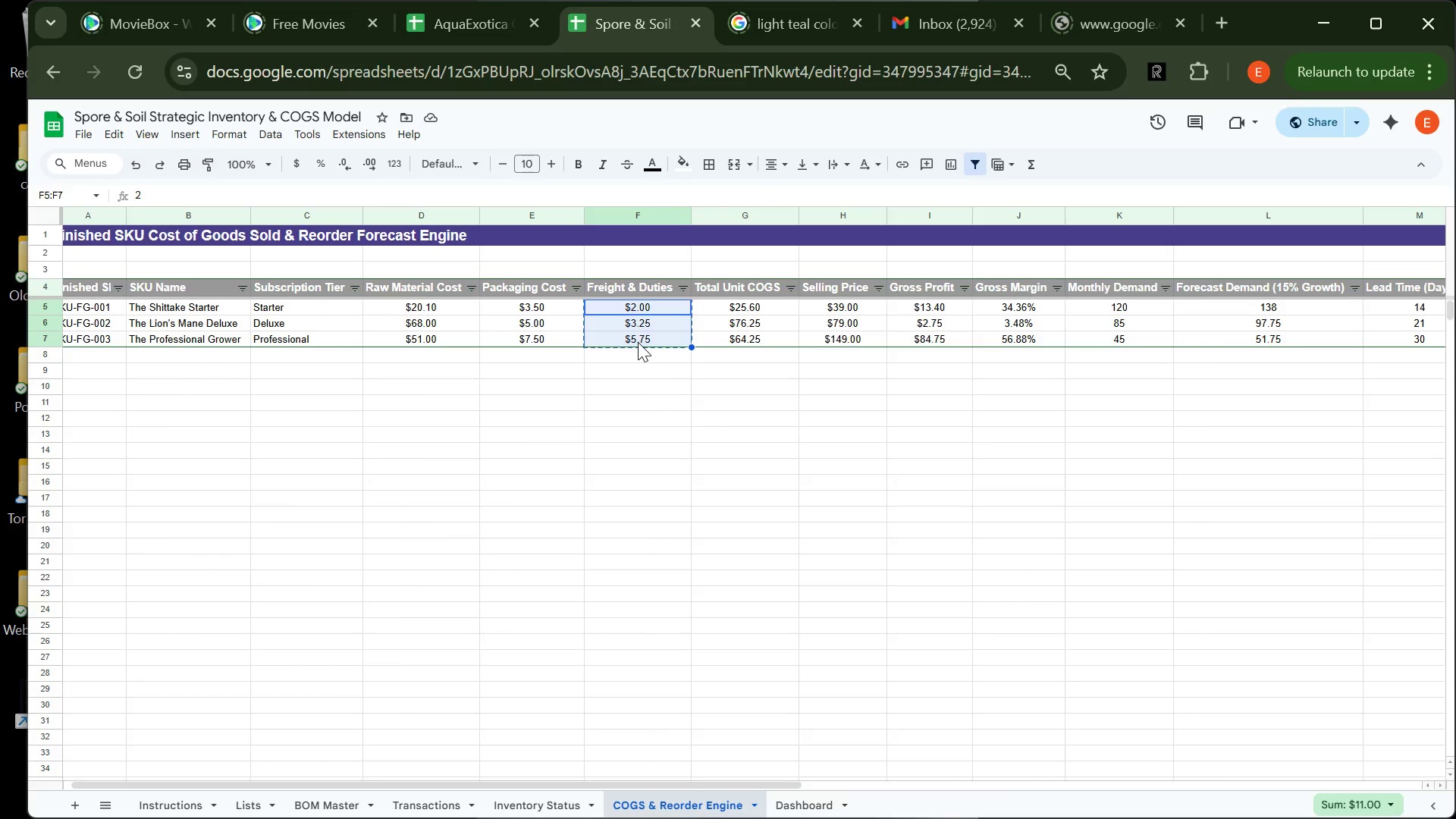 
key(Control+C)
 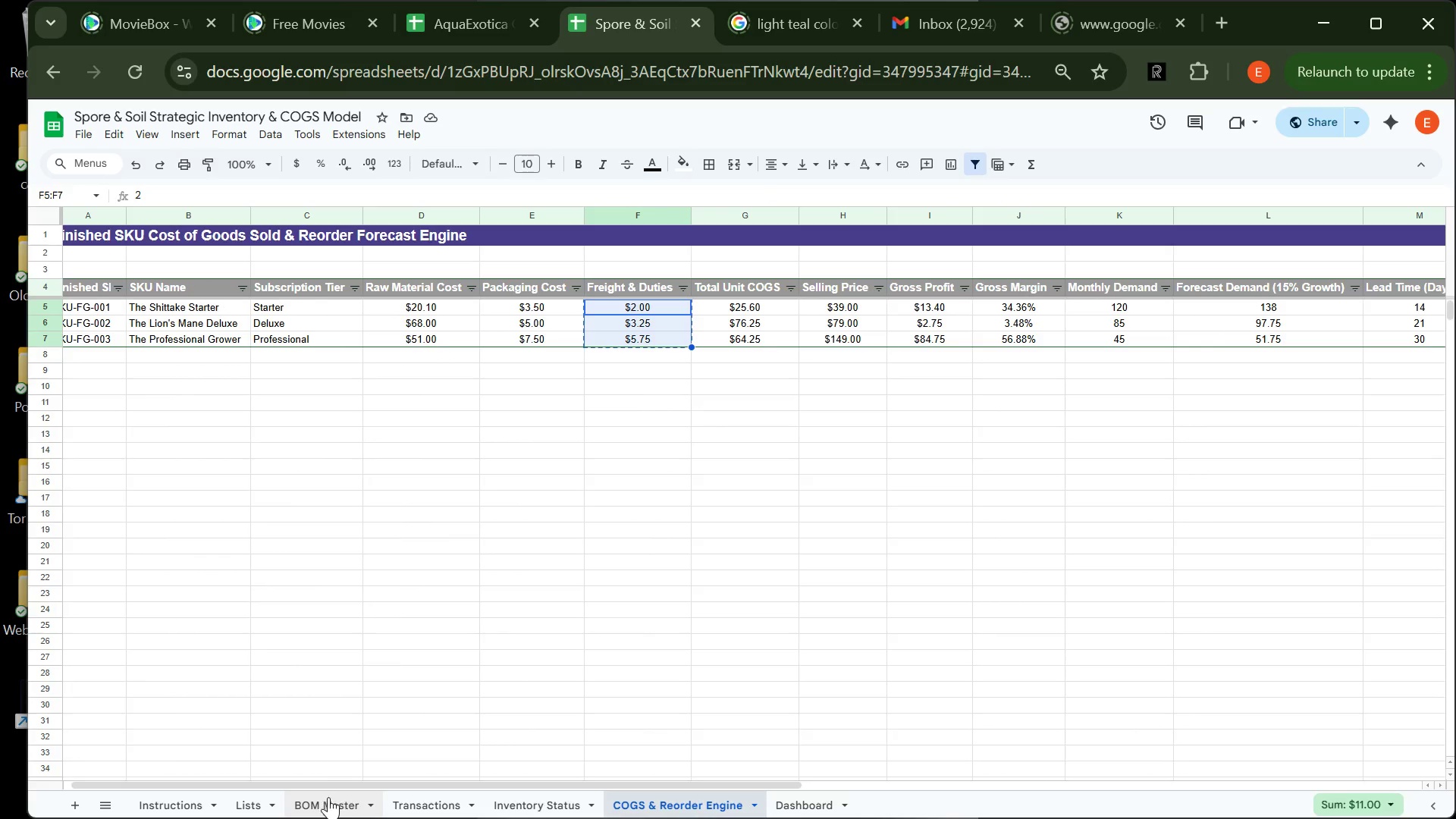 
left_click([325, 802])
 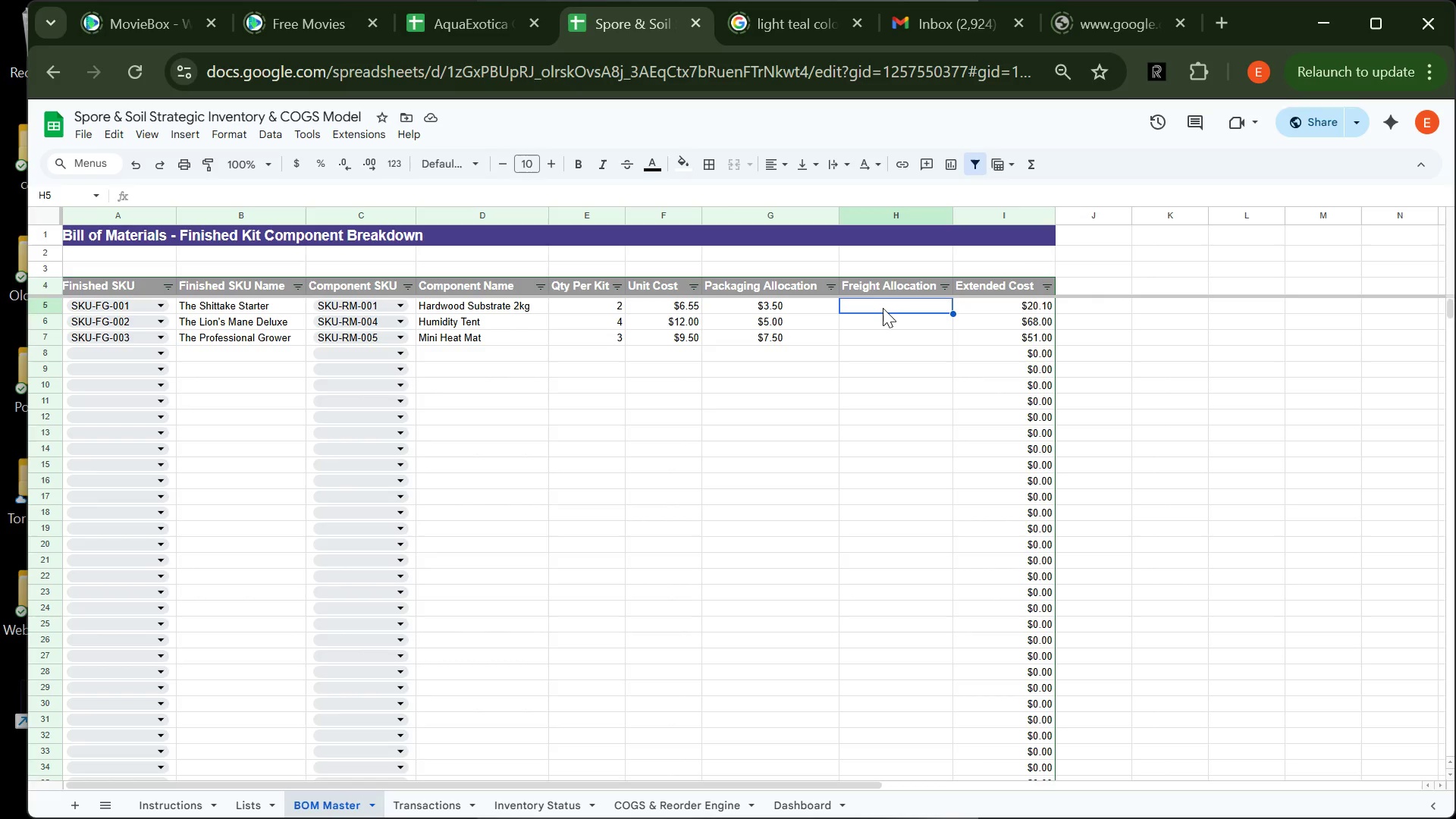 
key(Control+V)
 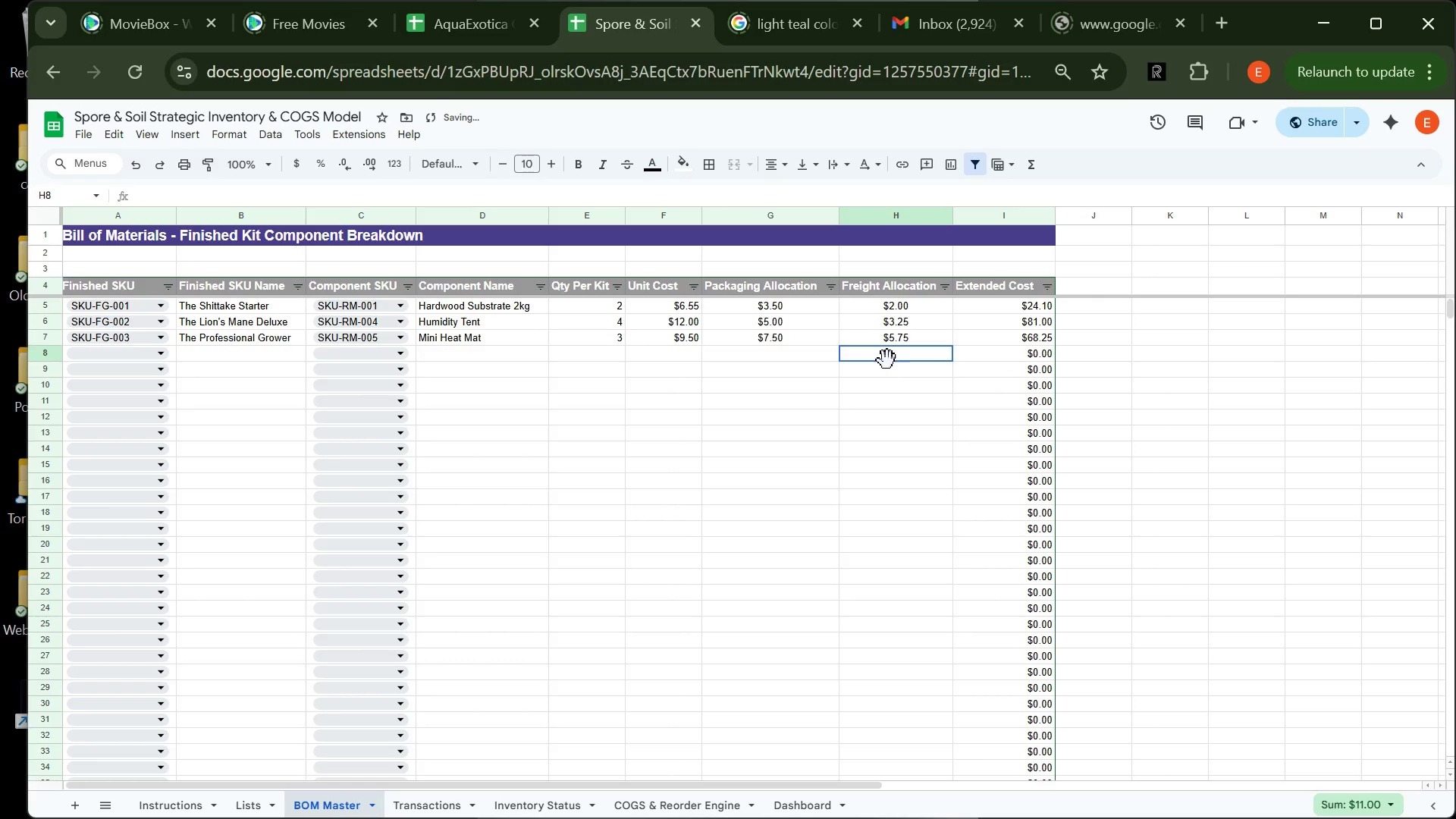 
left_click([887, 360])
 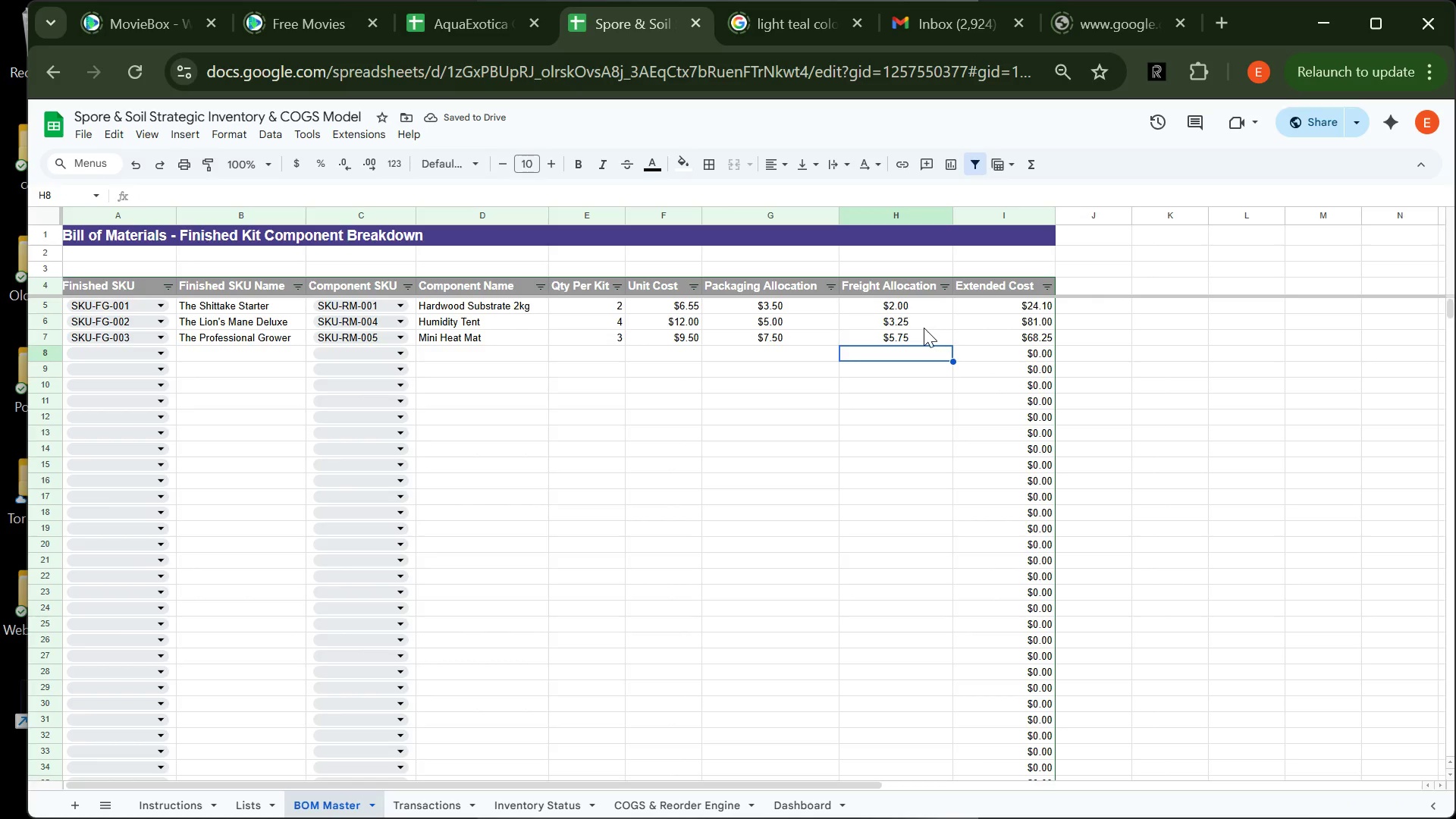 
left_click([919, 323])
 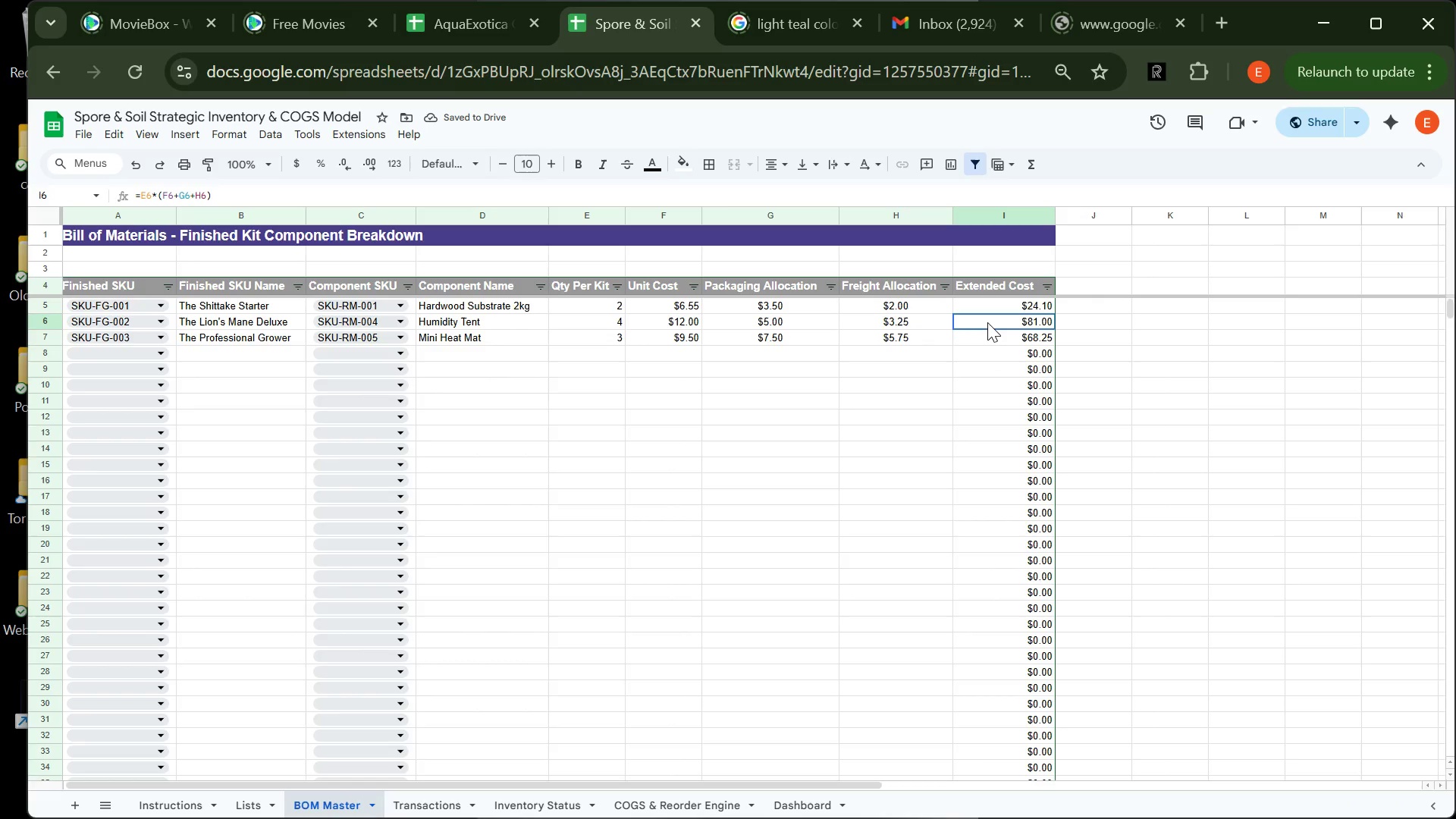 
left_click([987, 322])
 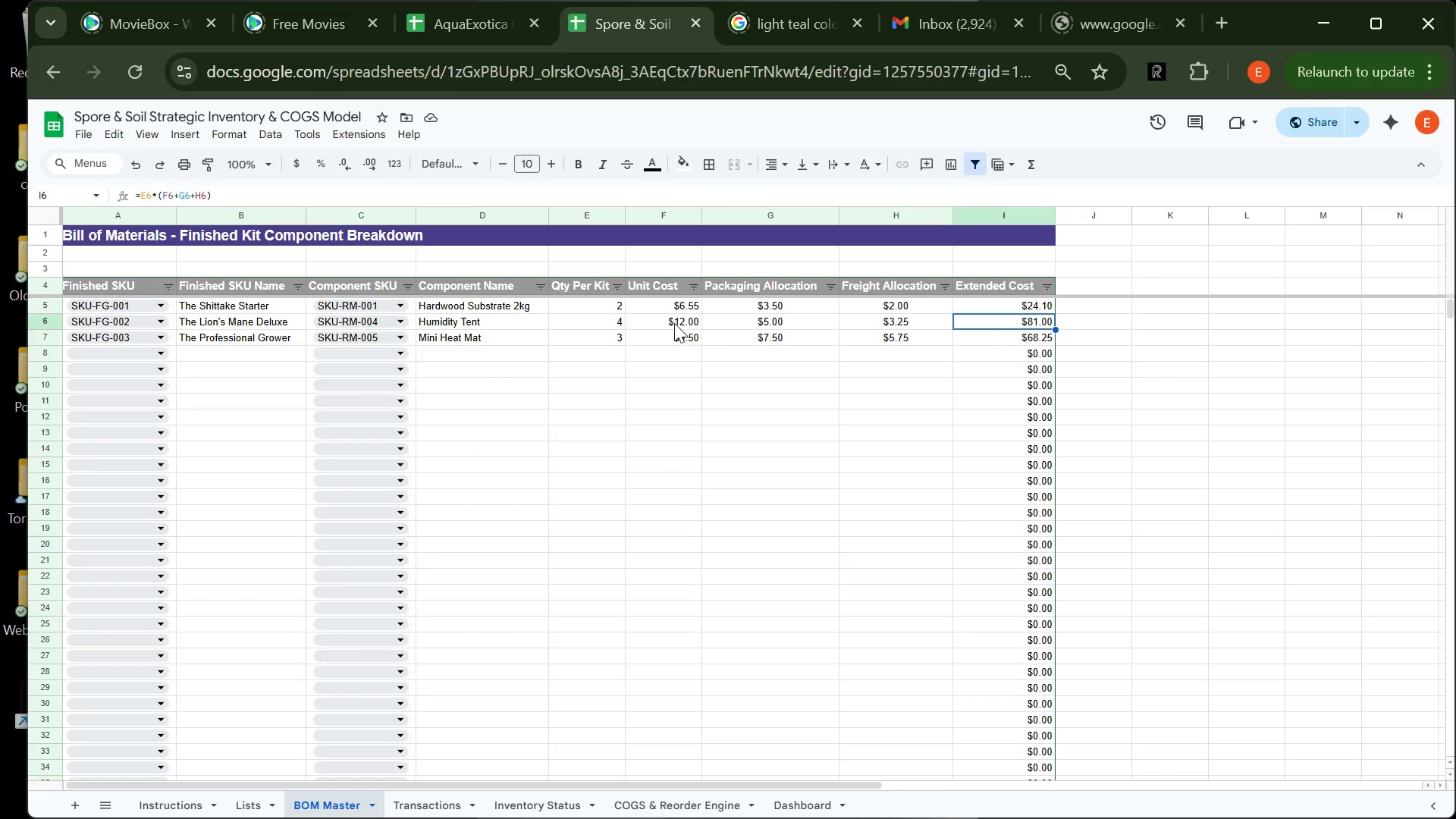 
left_click([669, 322])
 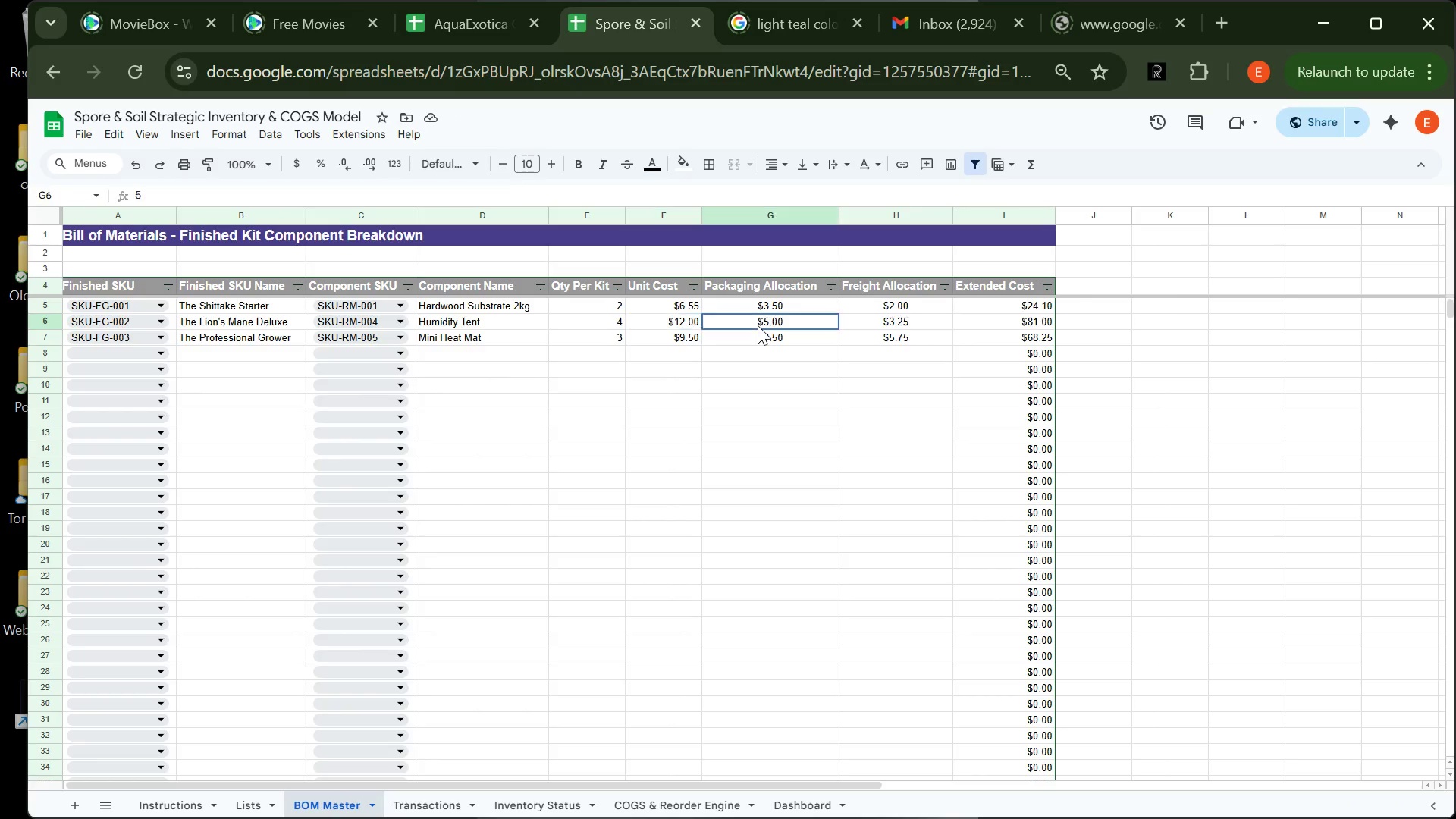 
left_click([758, 325])
 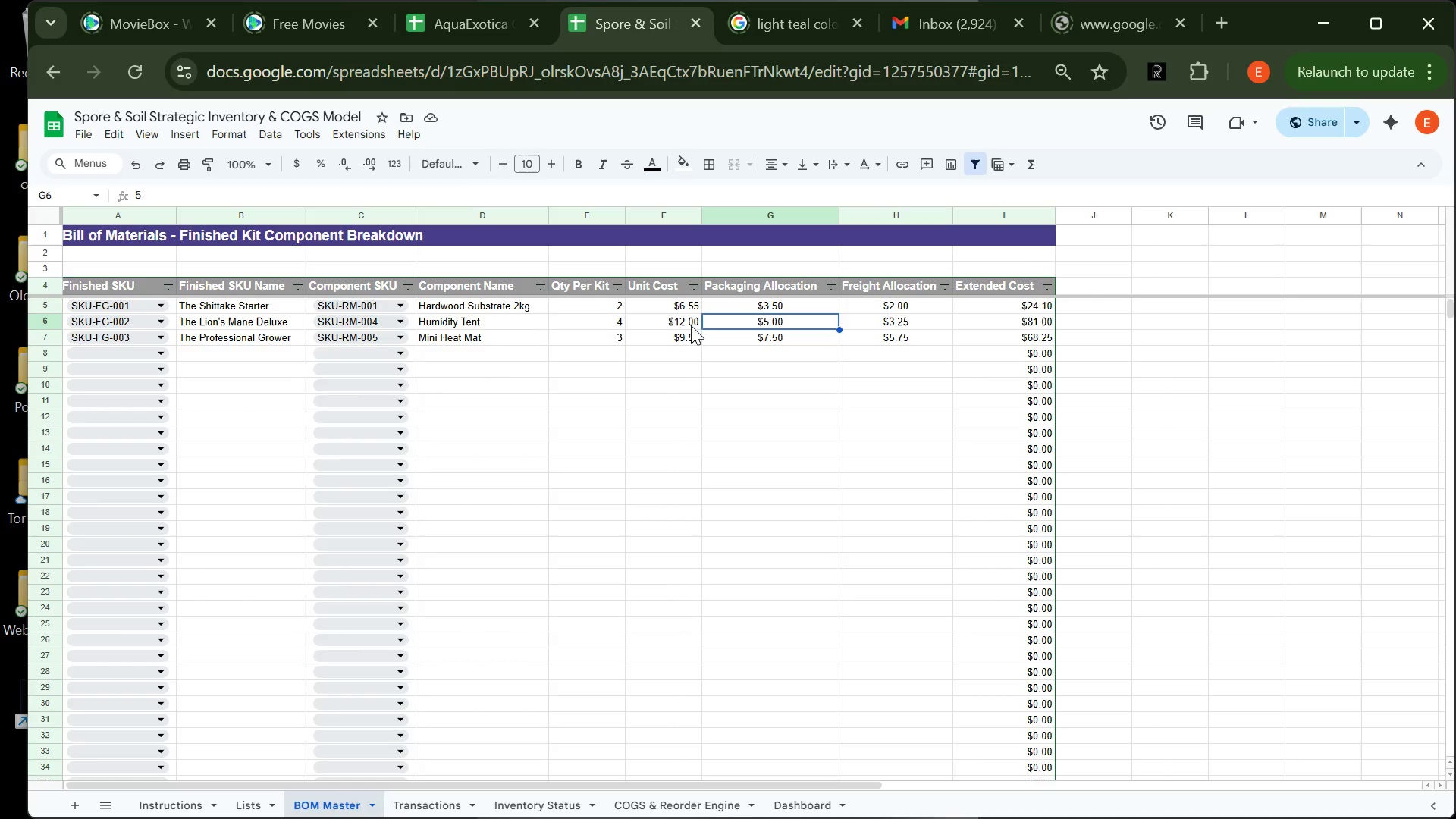 
left_click([691, 325])
 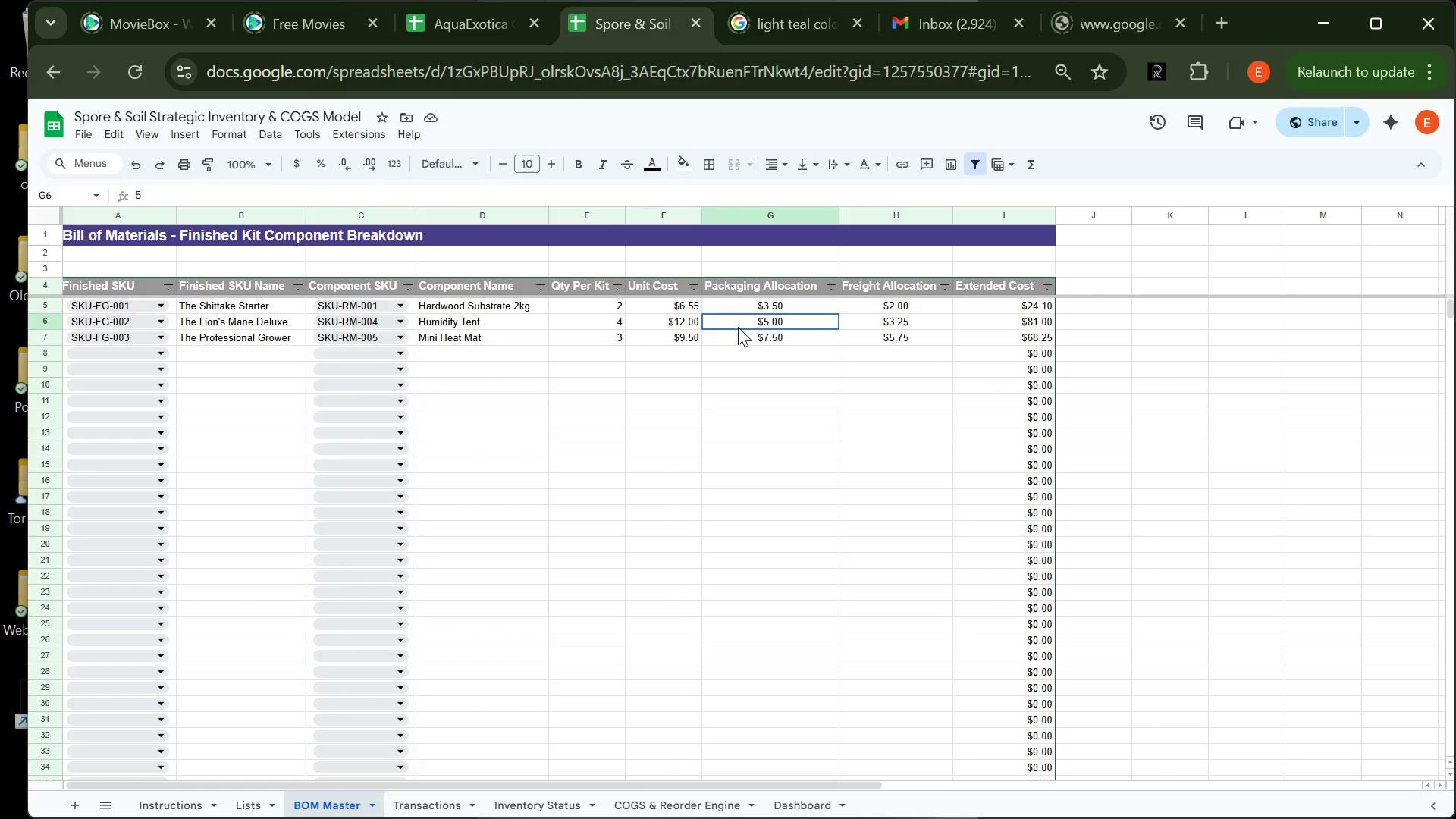 
left_click([738, 327])
 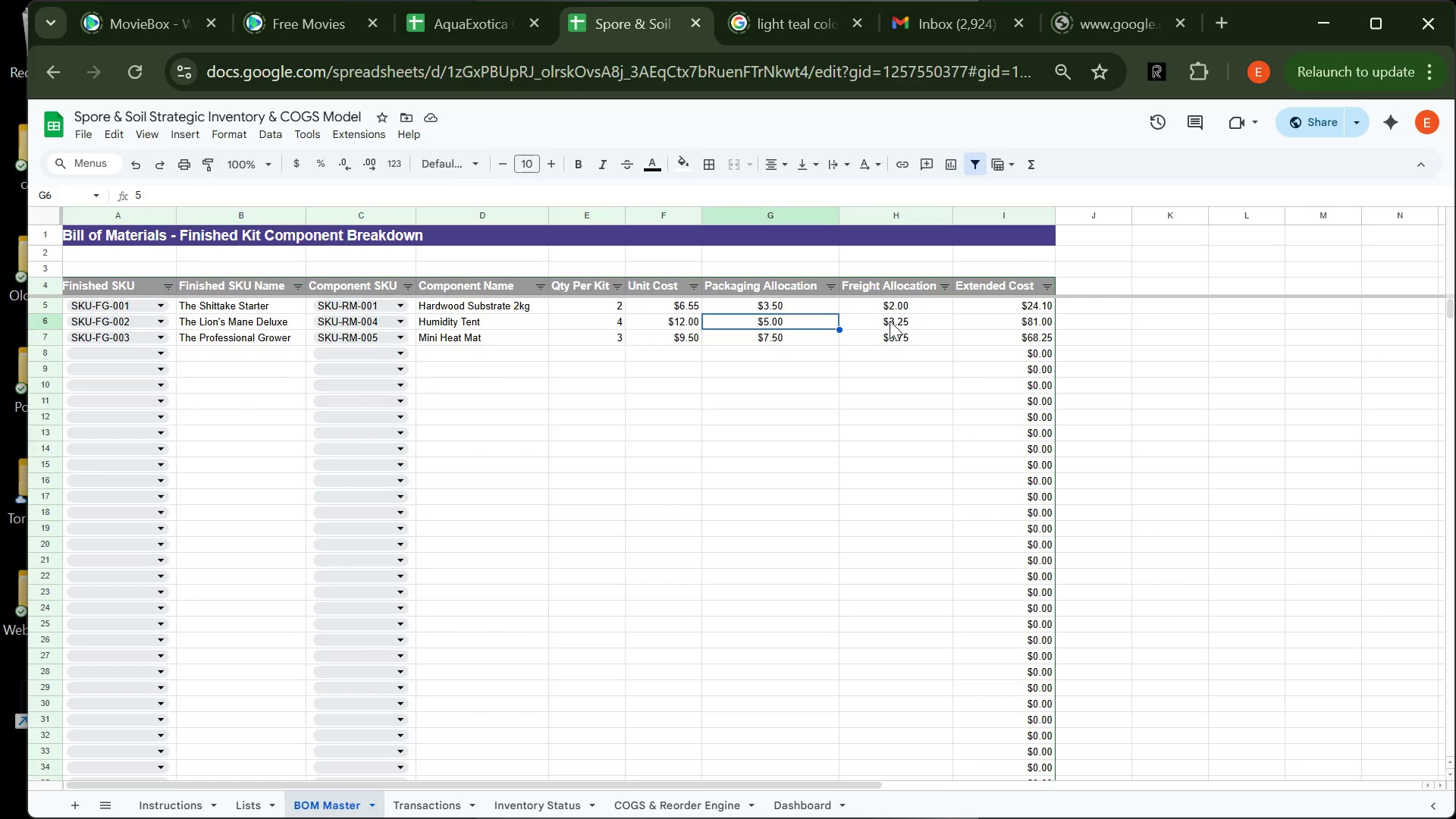 
left_click([890, 321])
 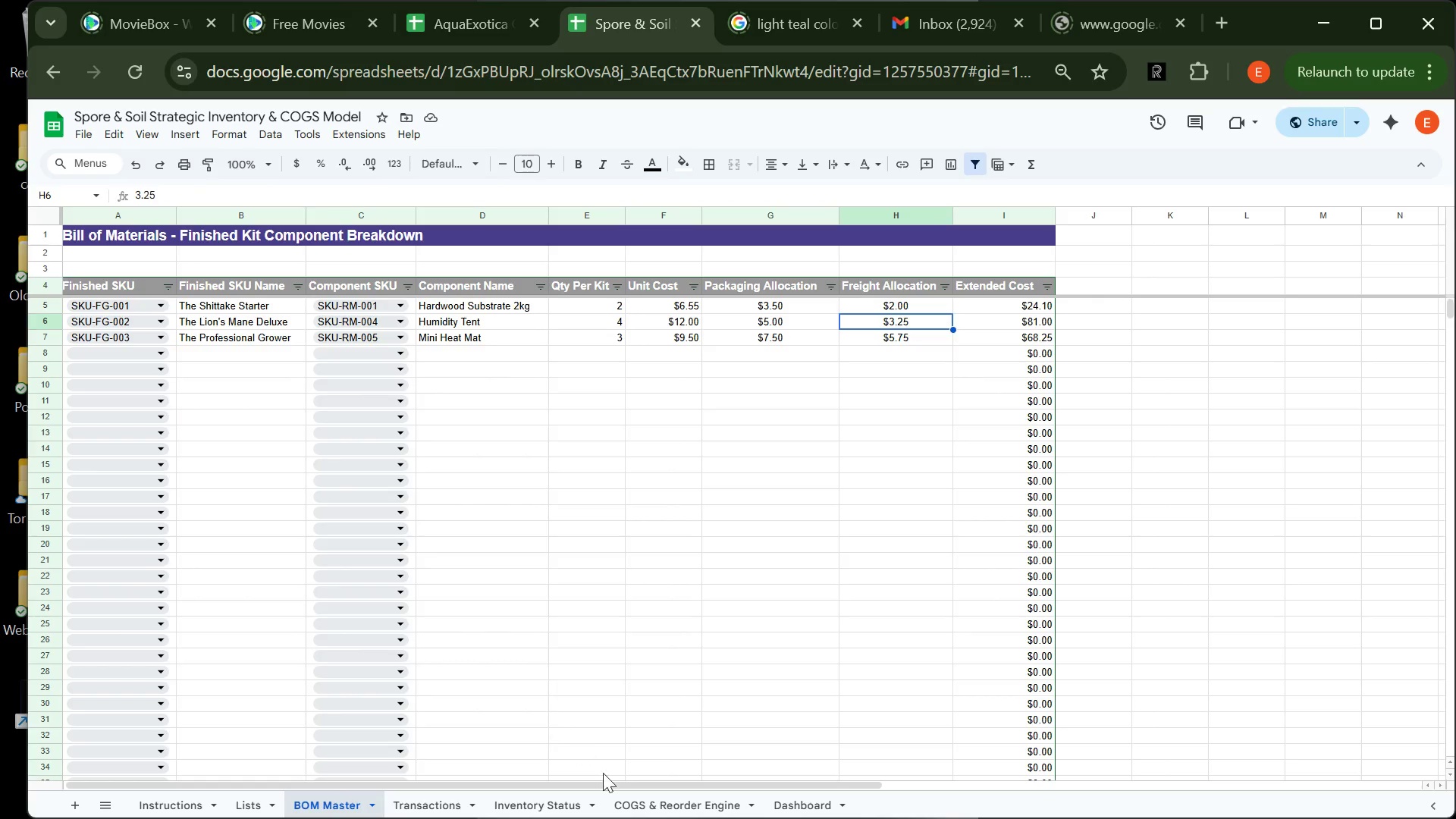 
left_click([670, 811])
 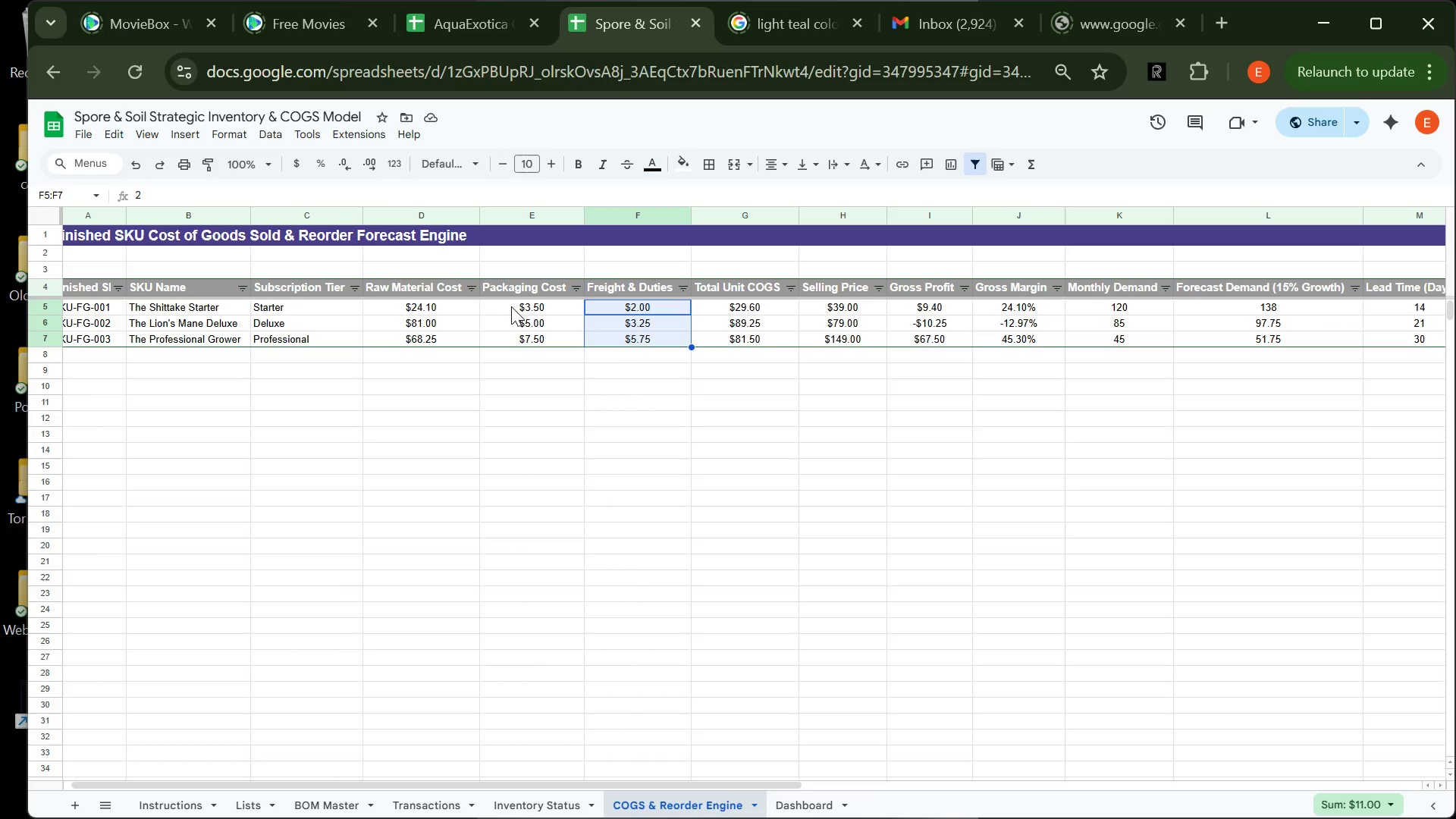 
wait(8.03)
 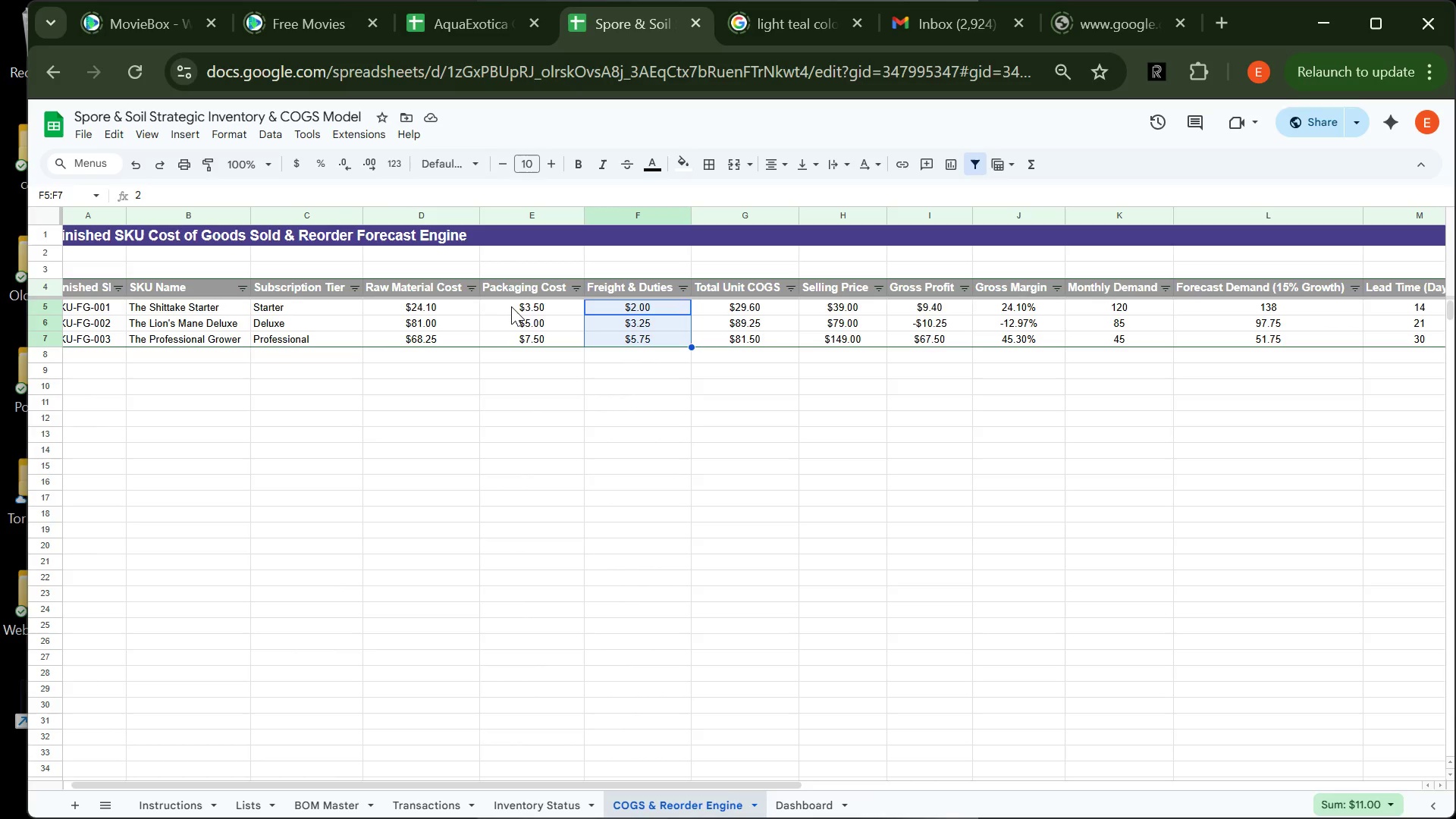 
left_click([513, 304])
 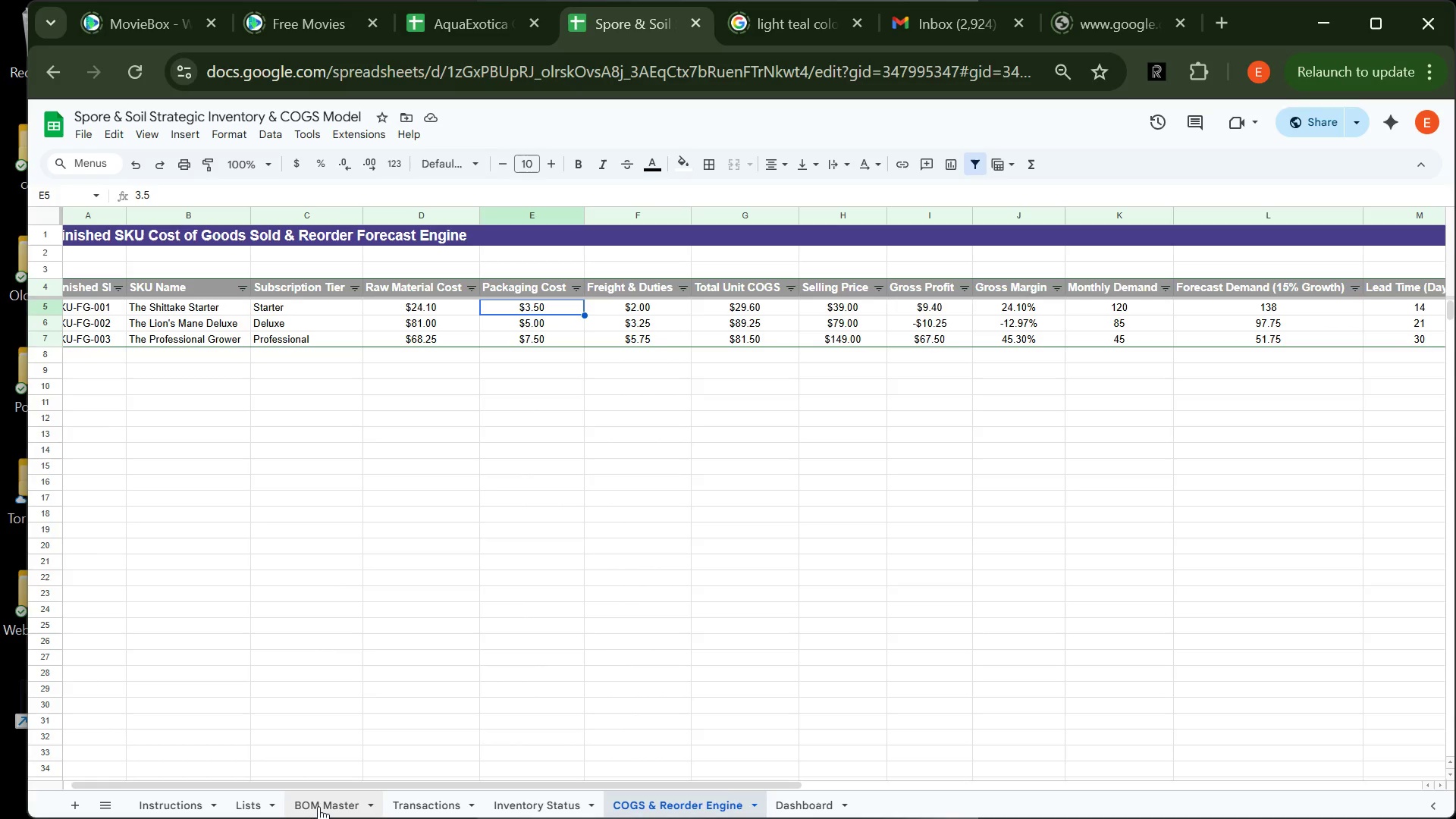 
wait(11.02)
 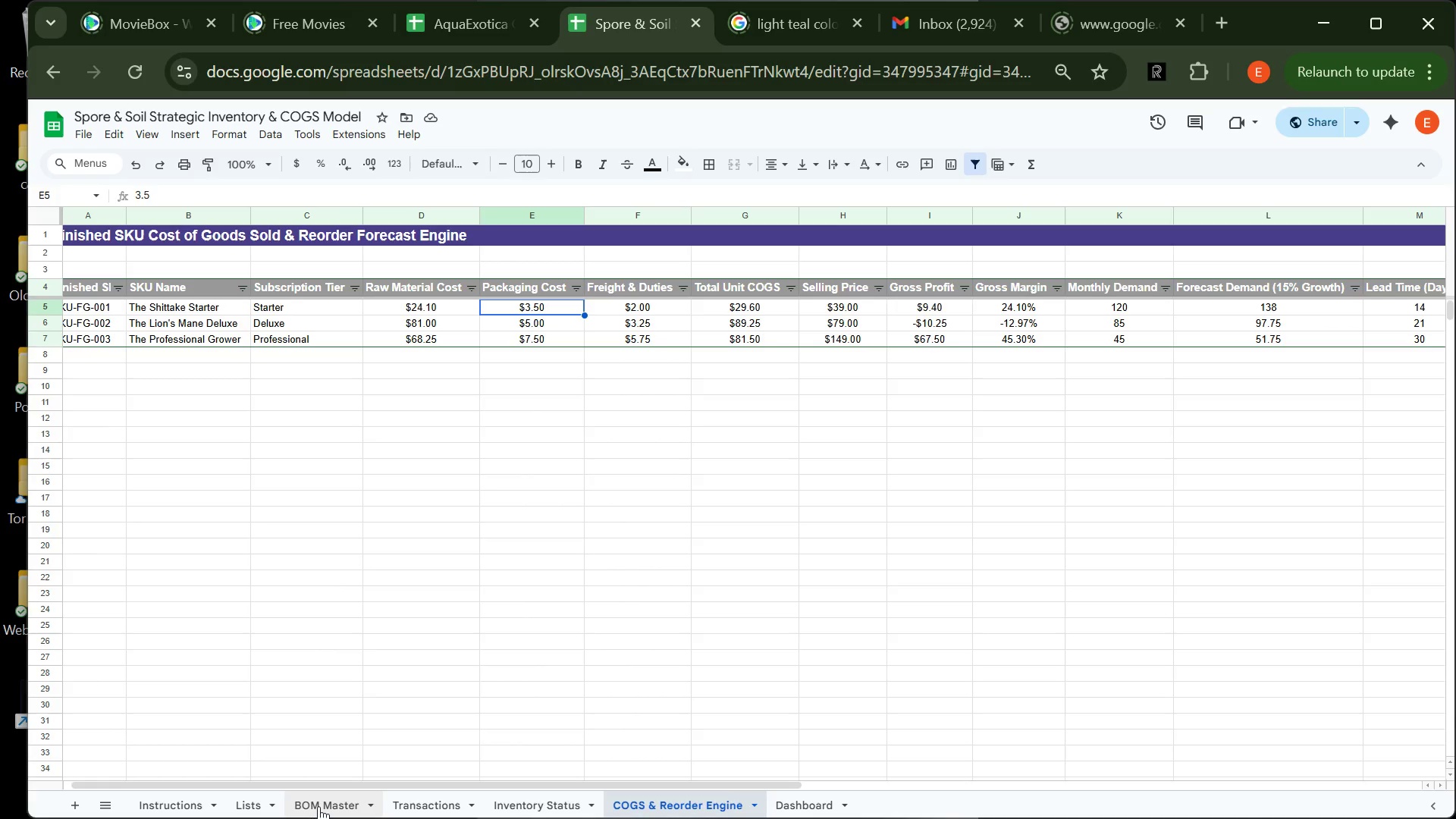 
left_click([318, 806])
 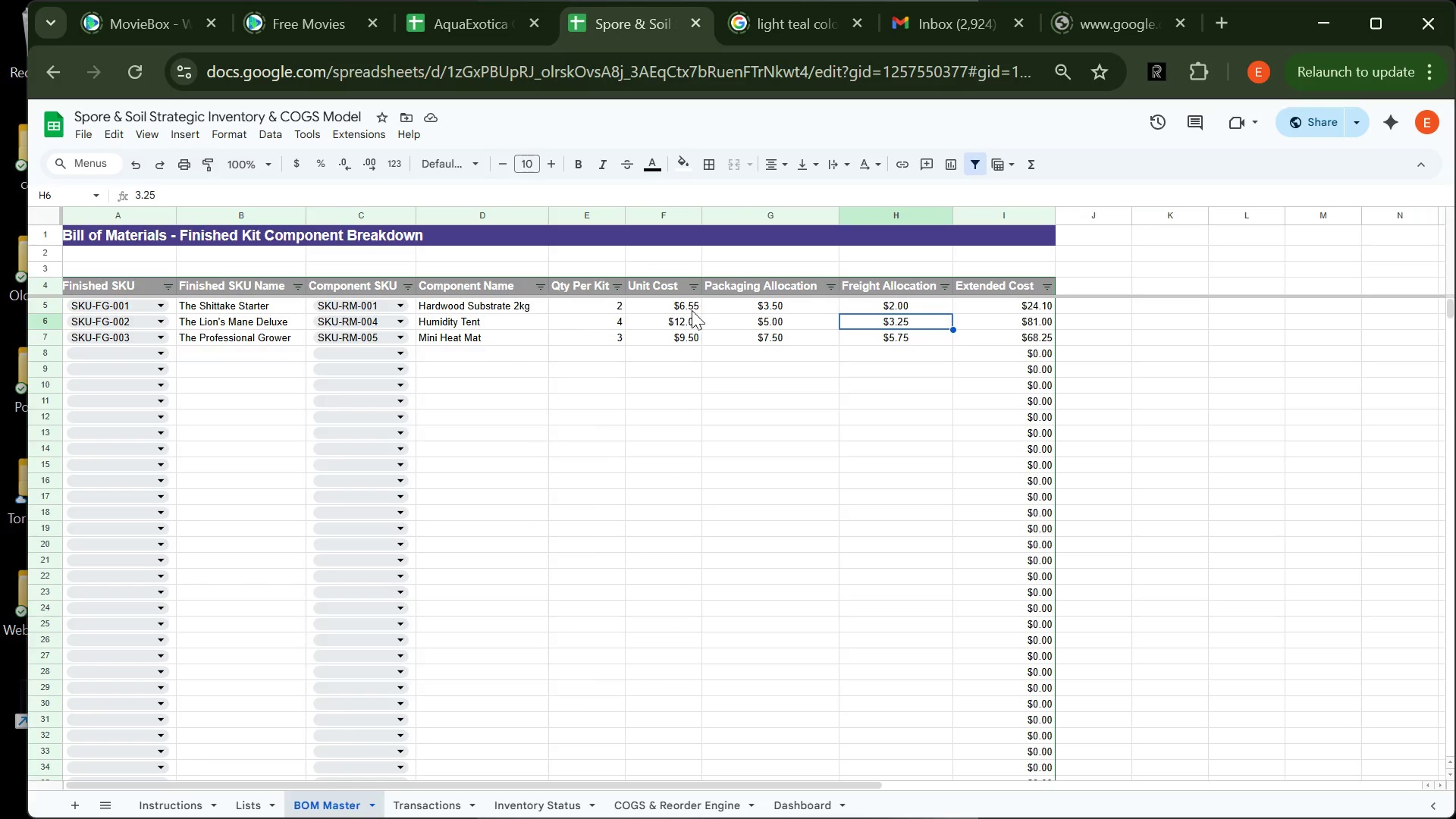 
left_click([666, 308])
 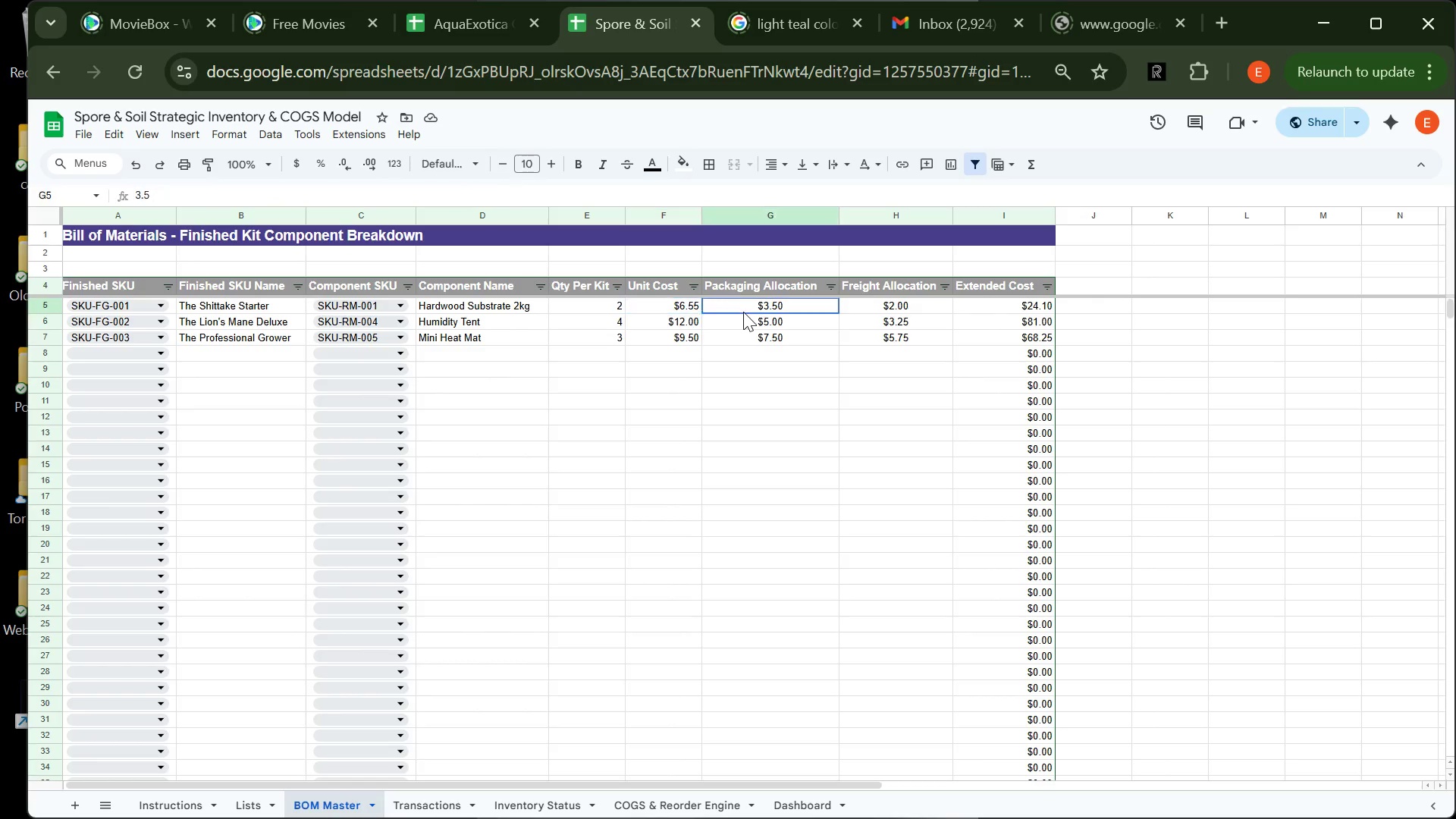 
left_click([743, 312])
 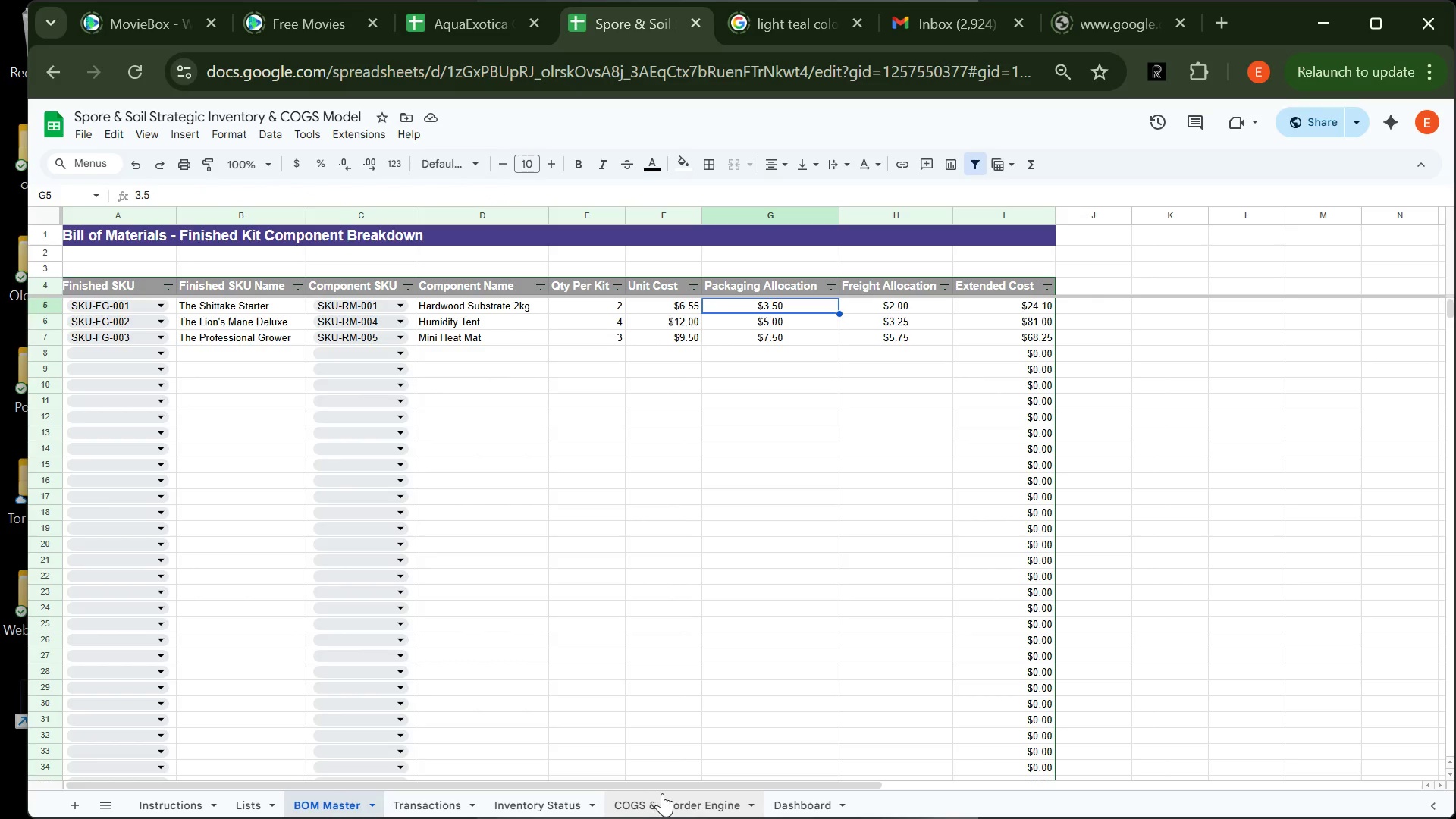 
left_click([662, 793])
 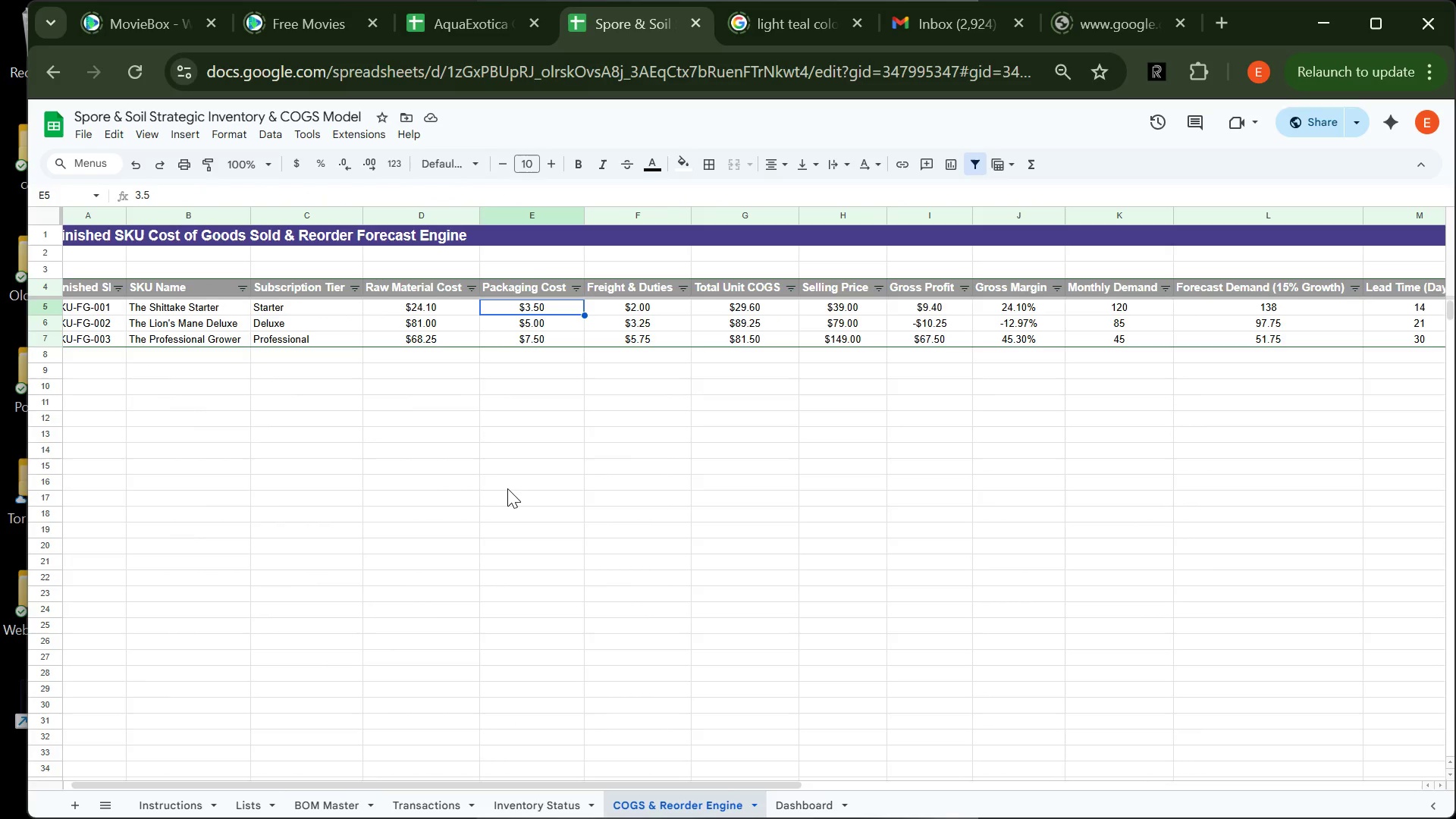 
wait(5.2)
 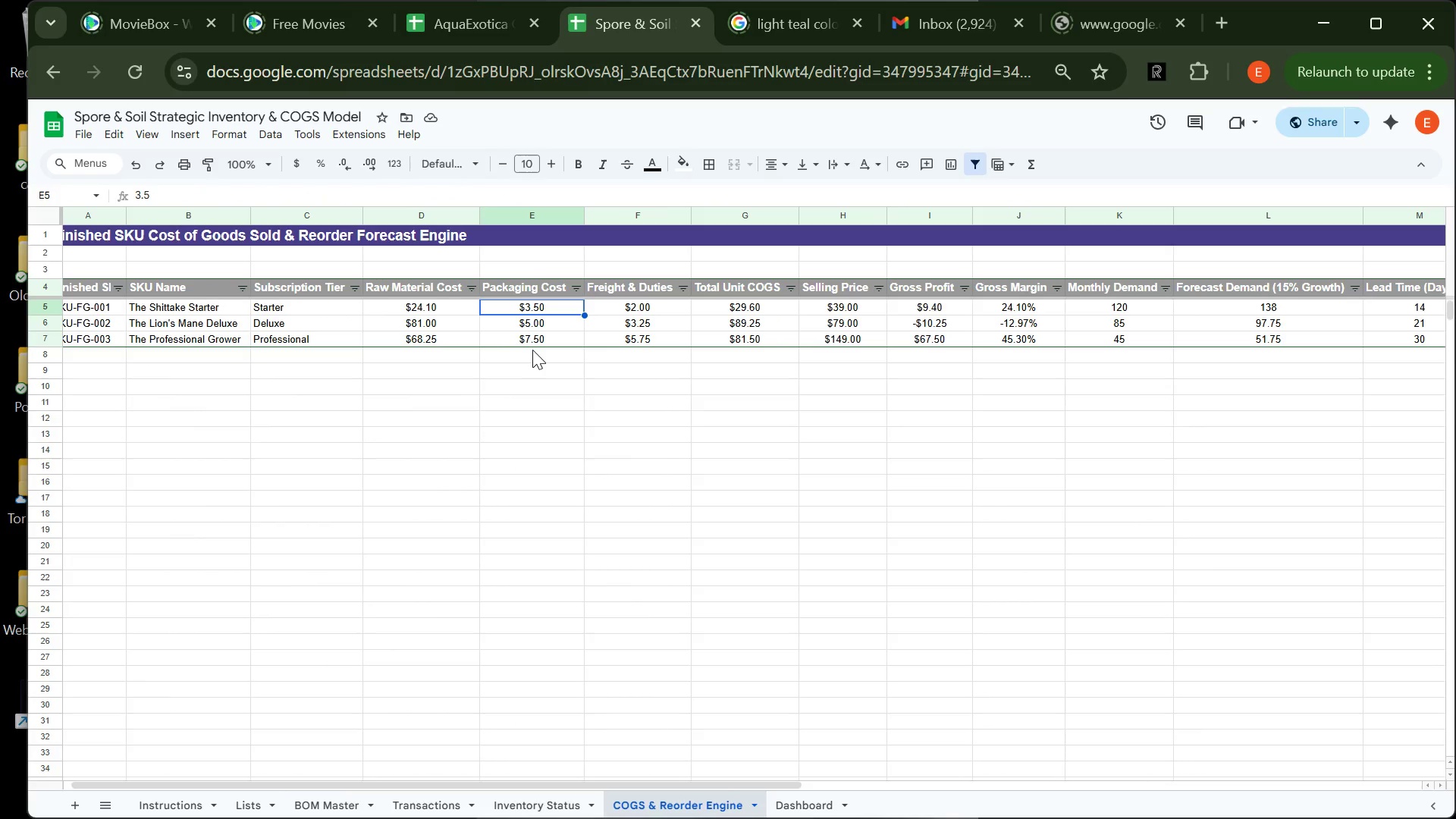 
left_click([498, 477])
 